 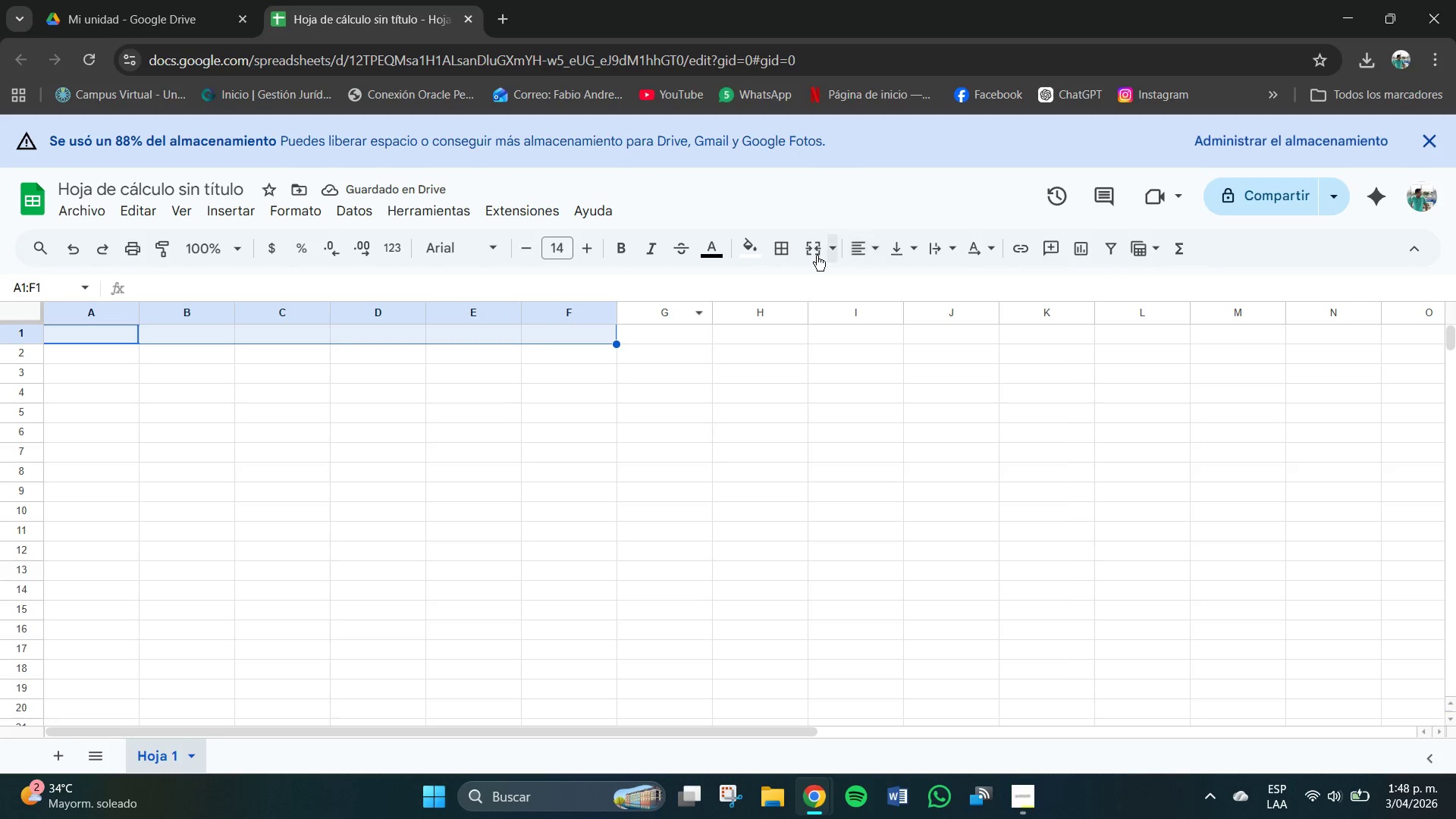 
left_click([818, 246])
 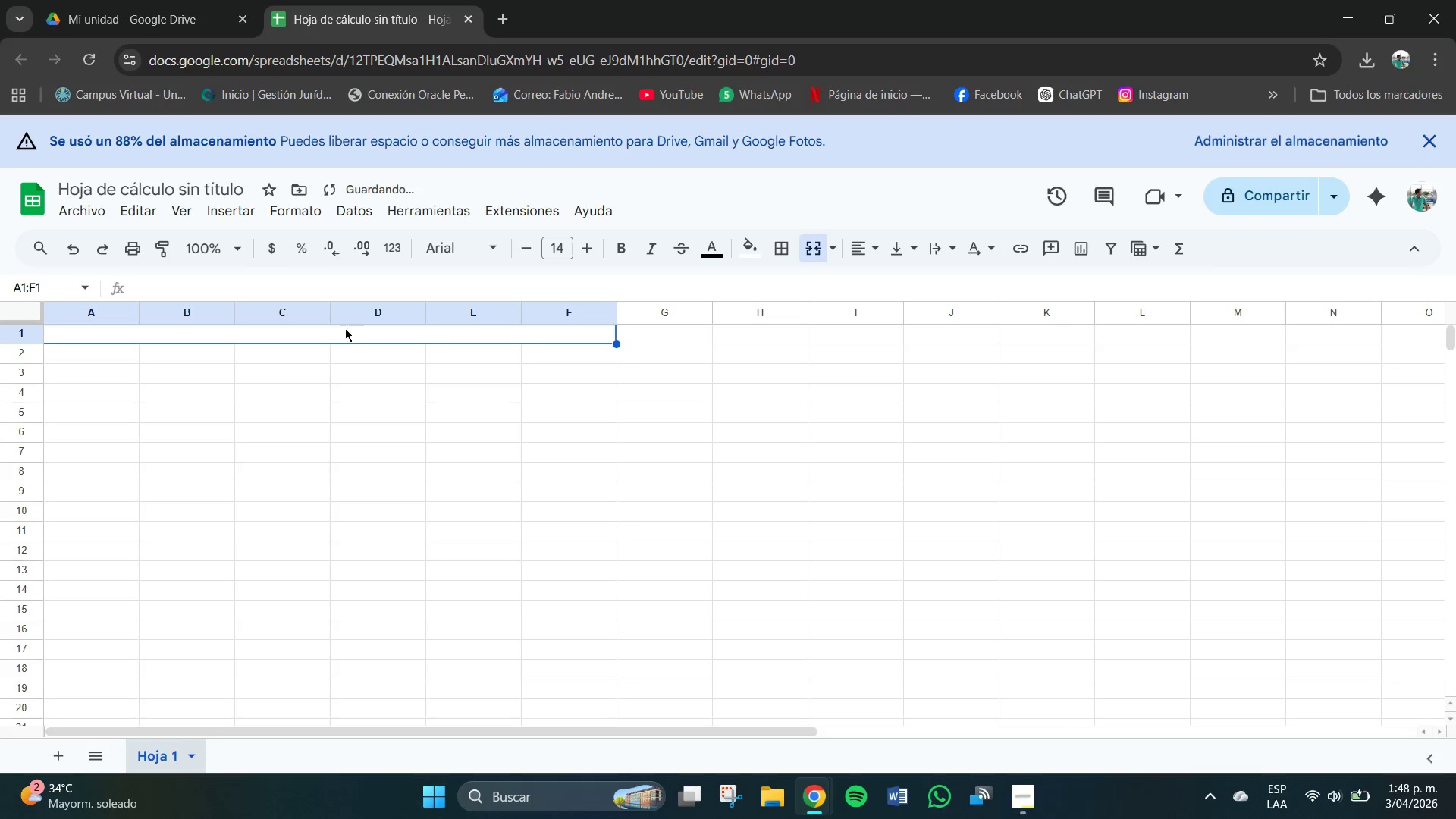 
double_click([331, 336])
 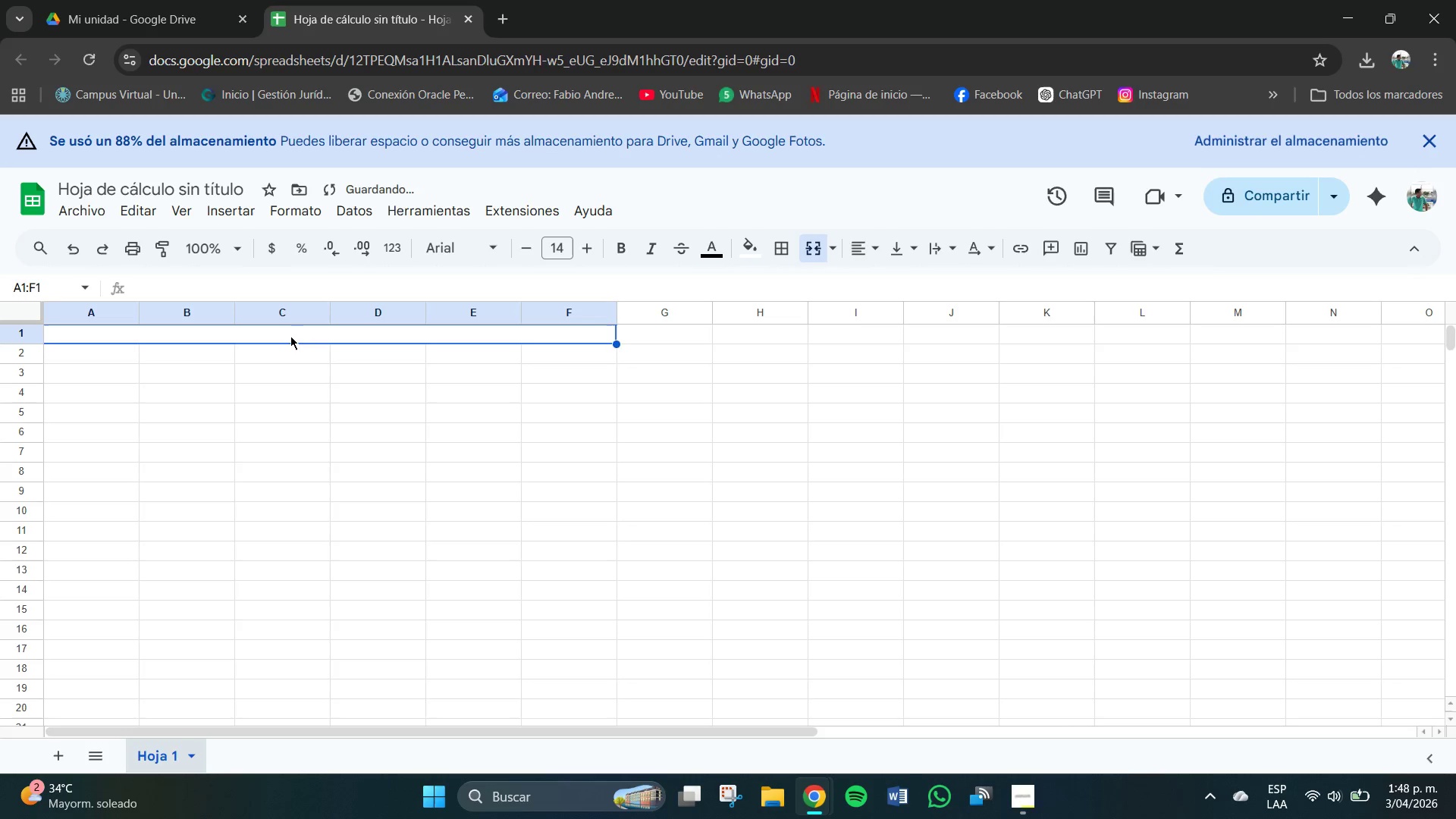 
triple_click([290, 336])
 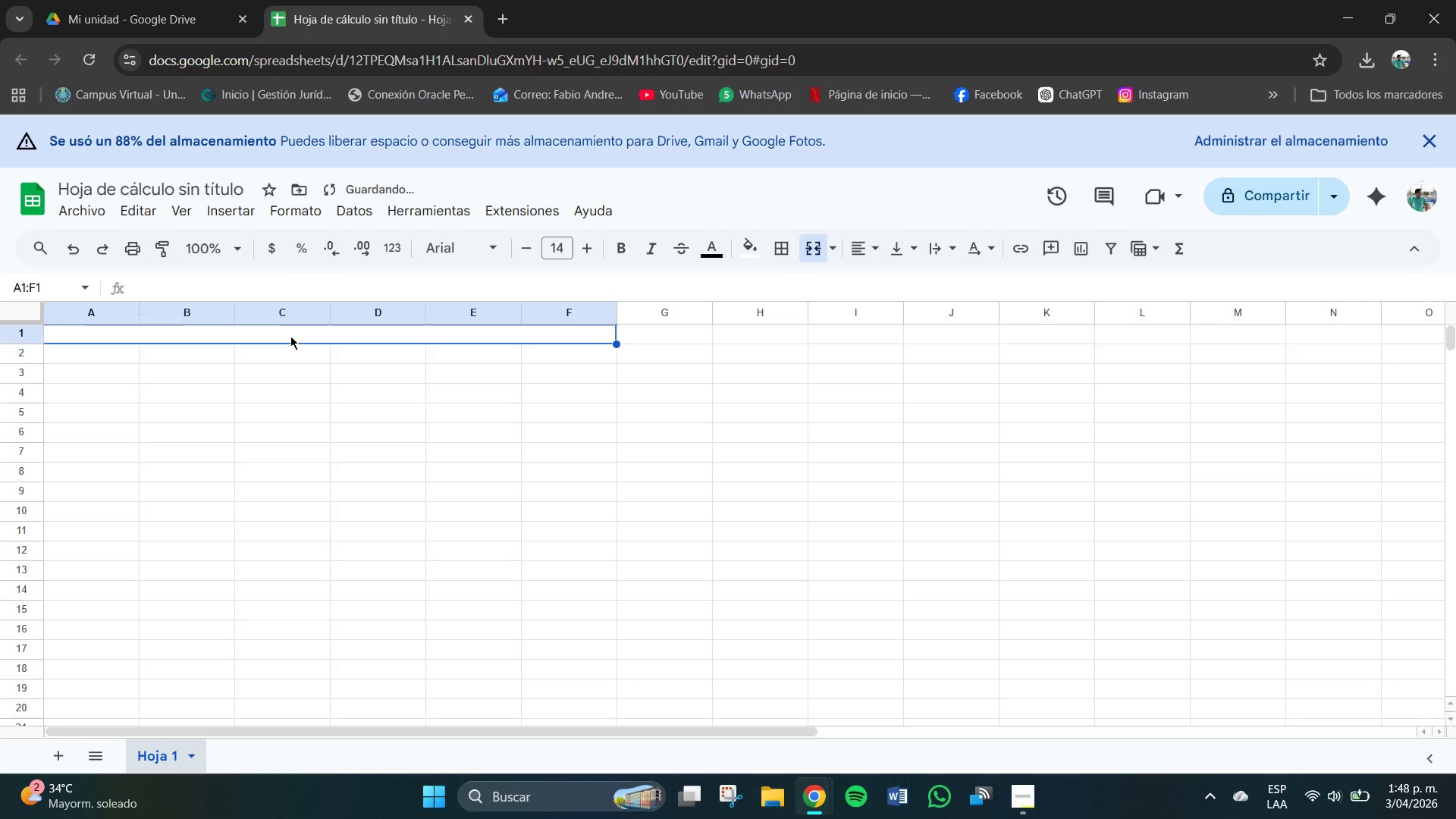 
triple_click([290, 336])
 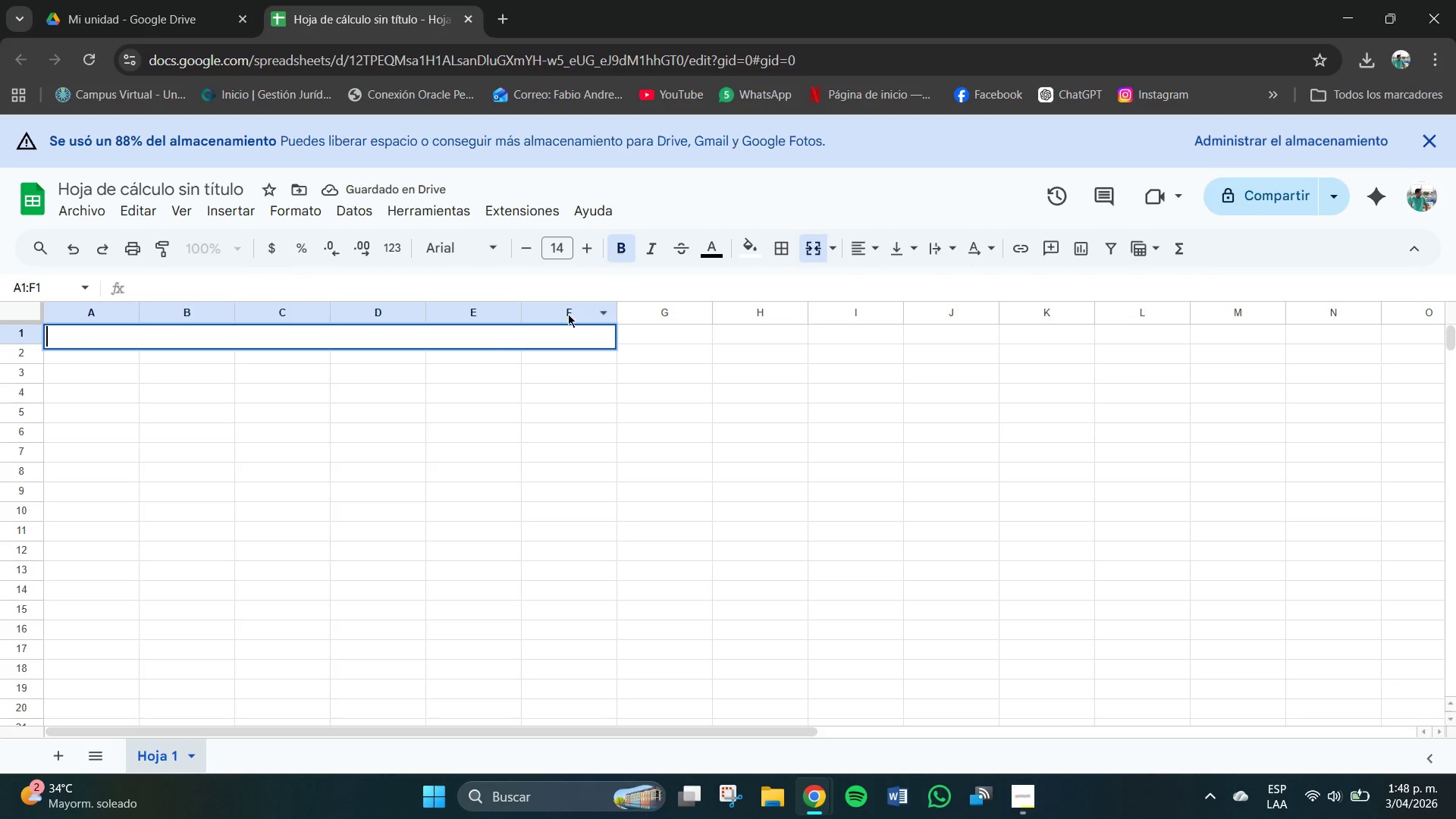 
left_click([400, 337])
 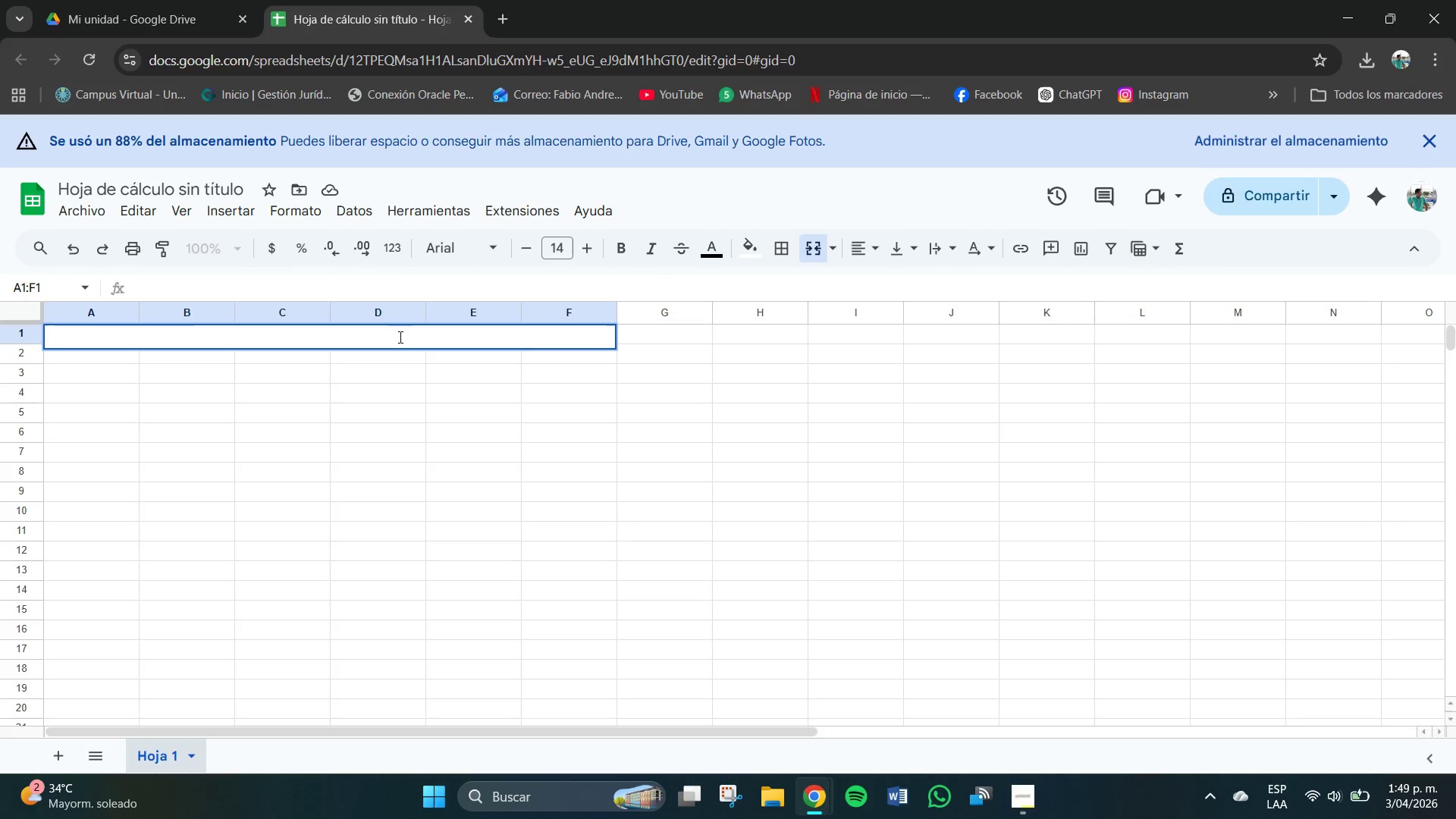 
type(VEL)
 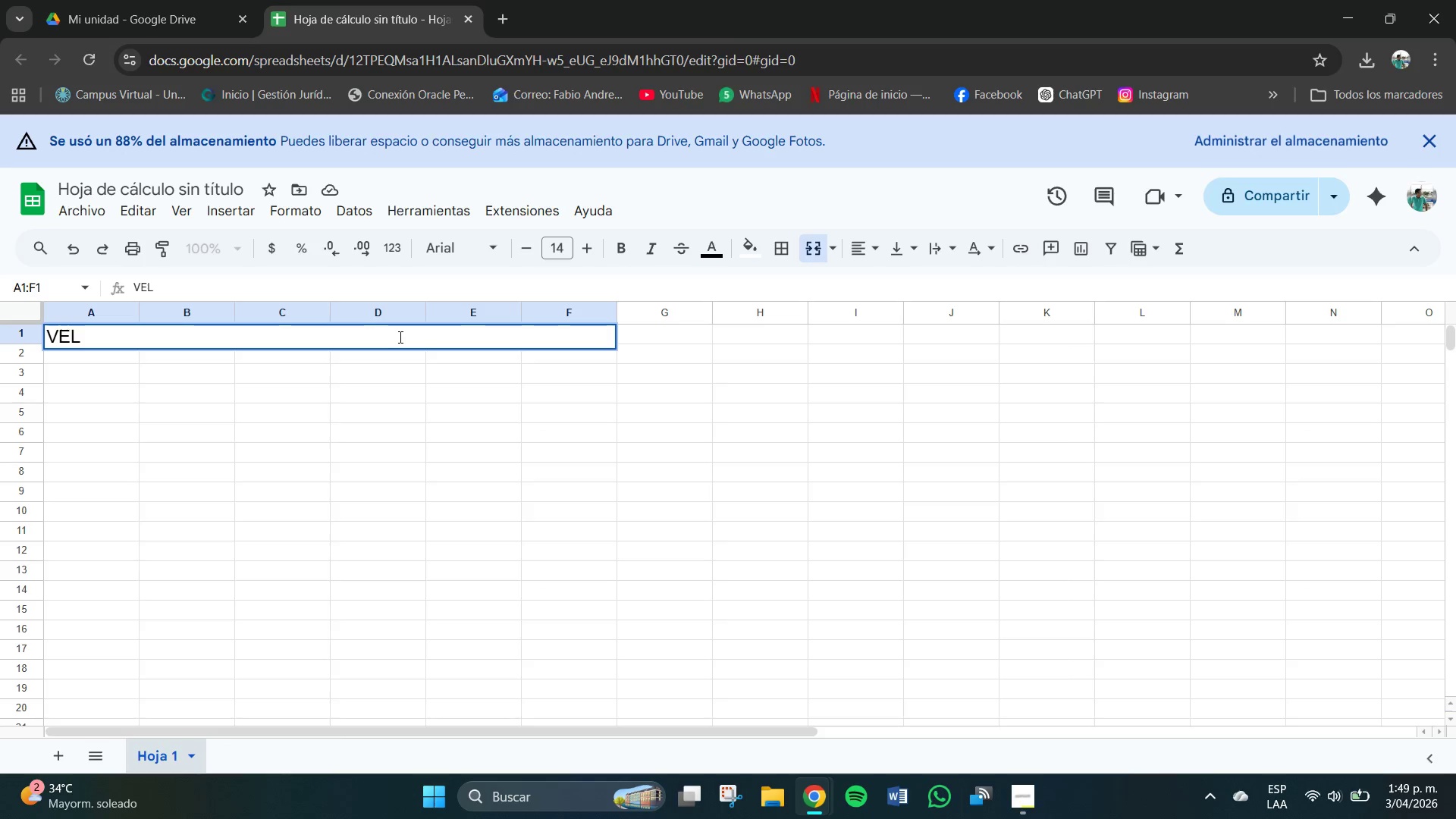 
type(VETR)
key(Backspace)
key(Backspace)
type(T CREMA COFFEE COLE)
key(Backspace)
type(LECTIVE_)
key(Backspace)
type(--- PRESUPUESTP)
 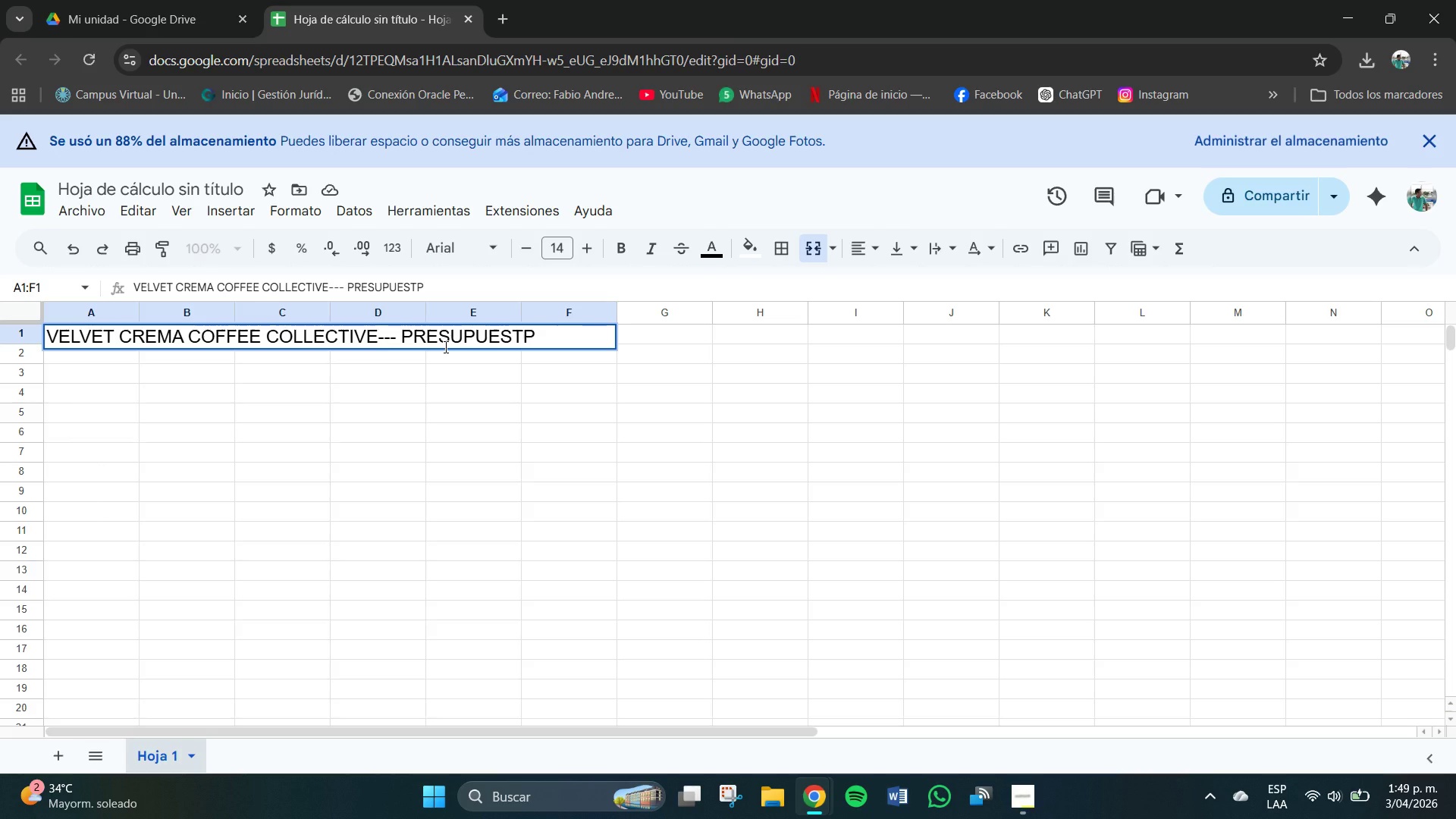 
key(Backspace)
 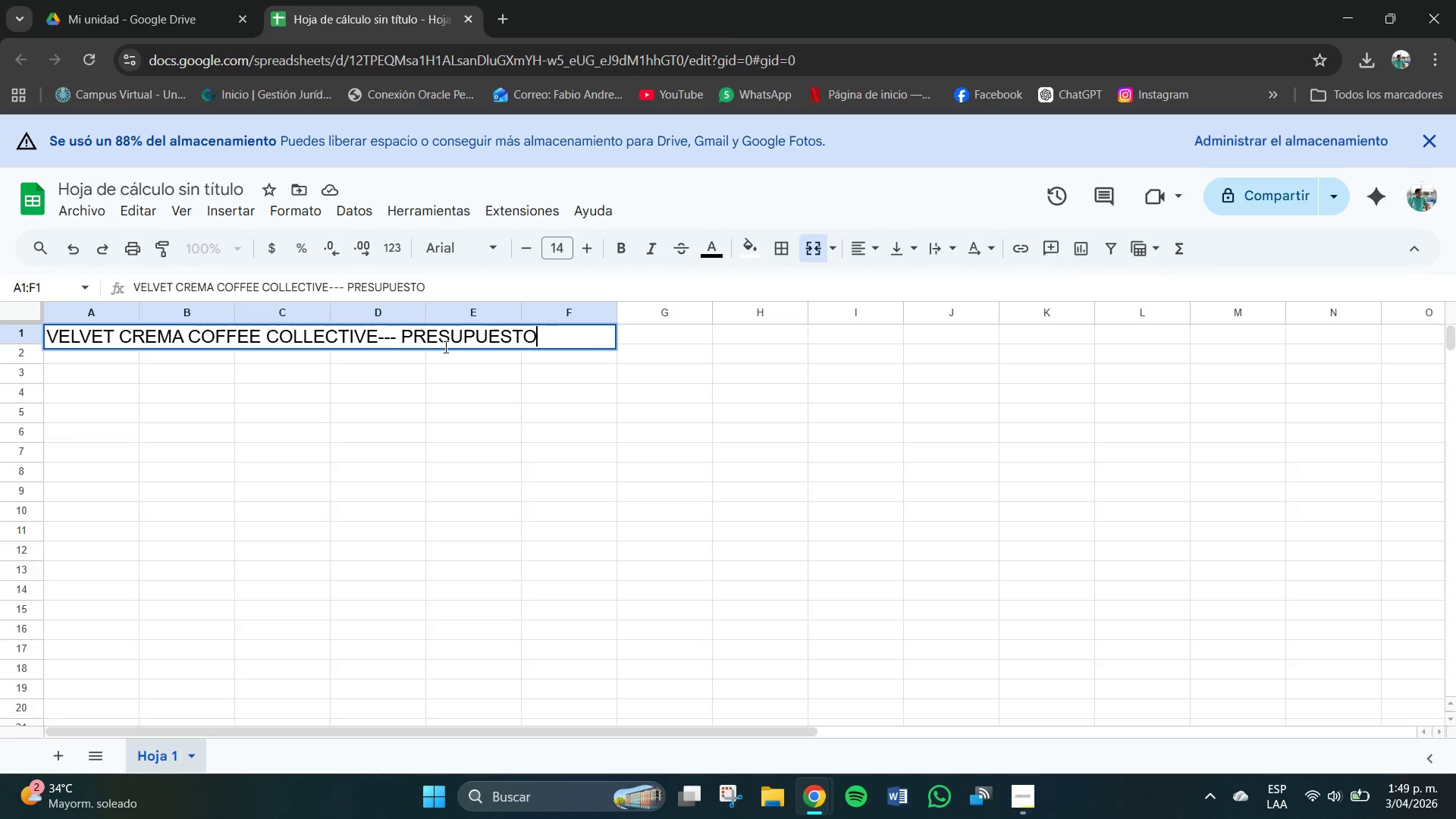 
key(O)
 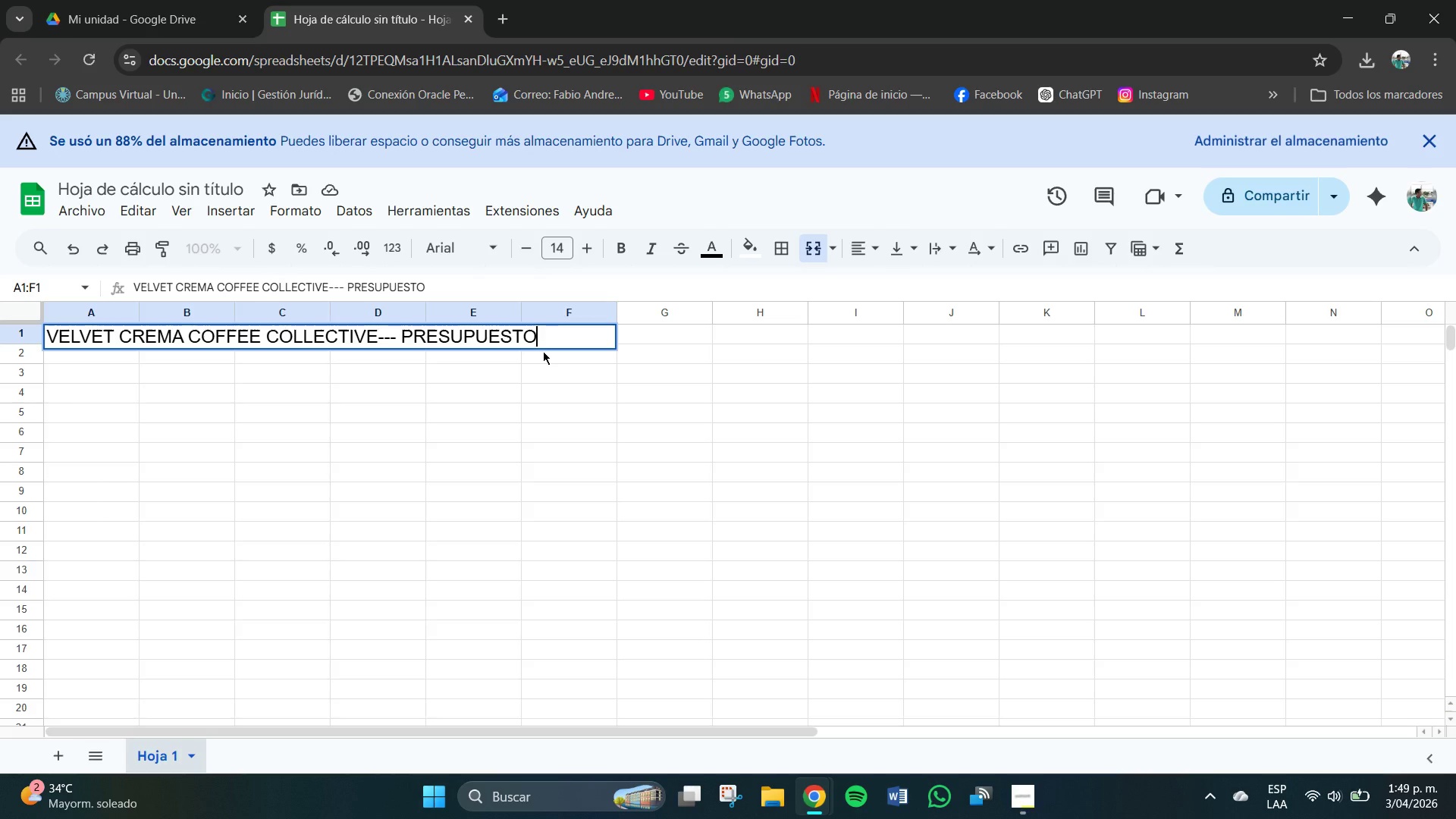 
type(MAESTRO)
 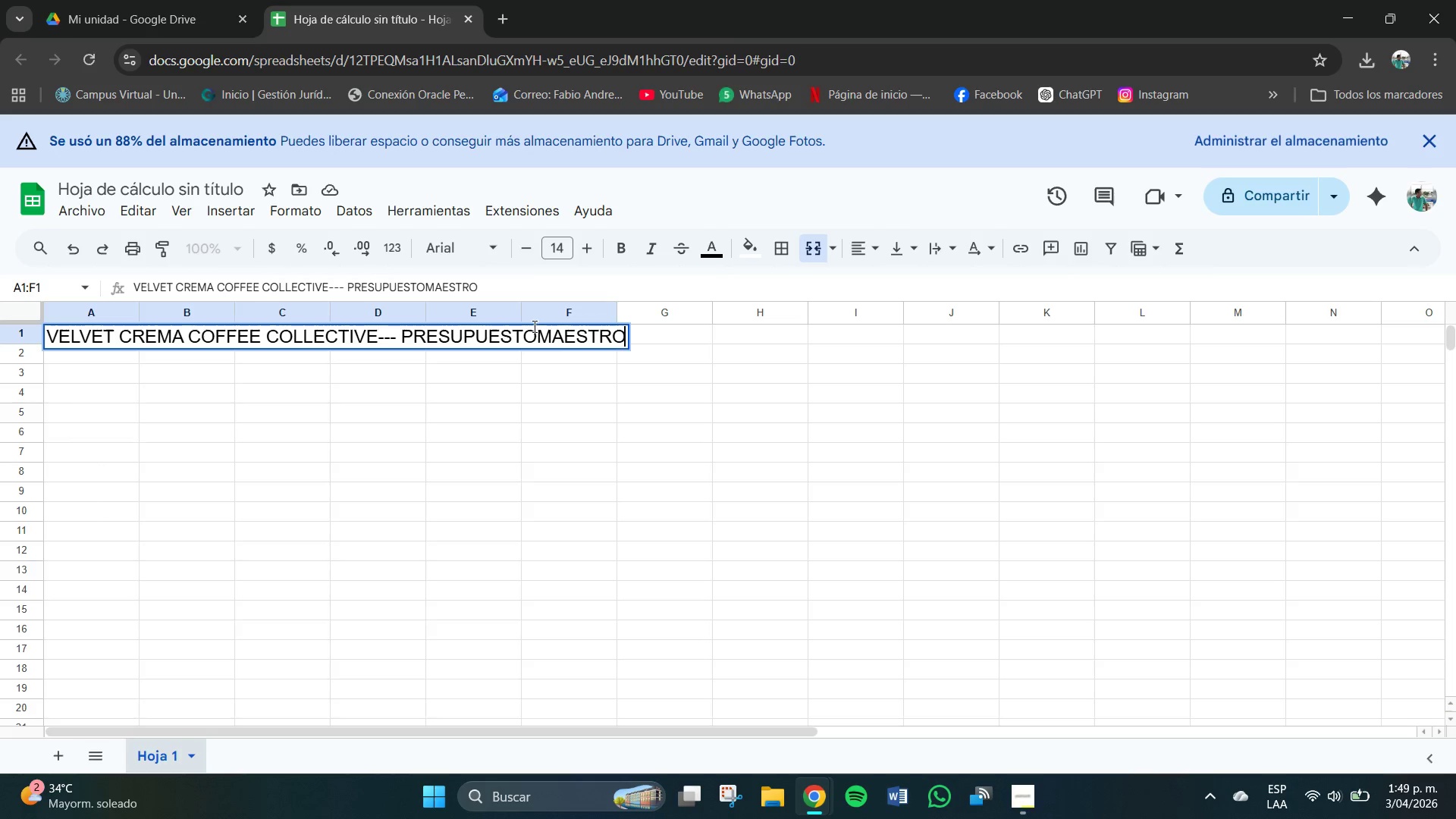 
left_click([535, 327])
 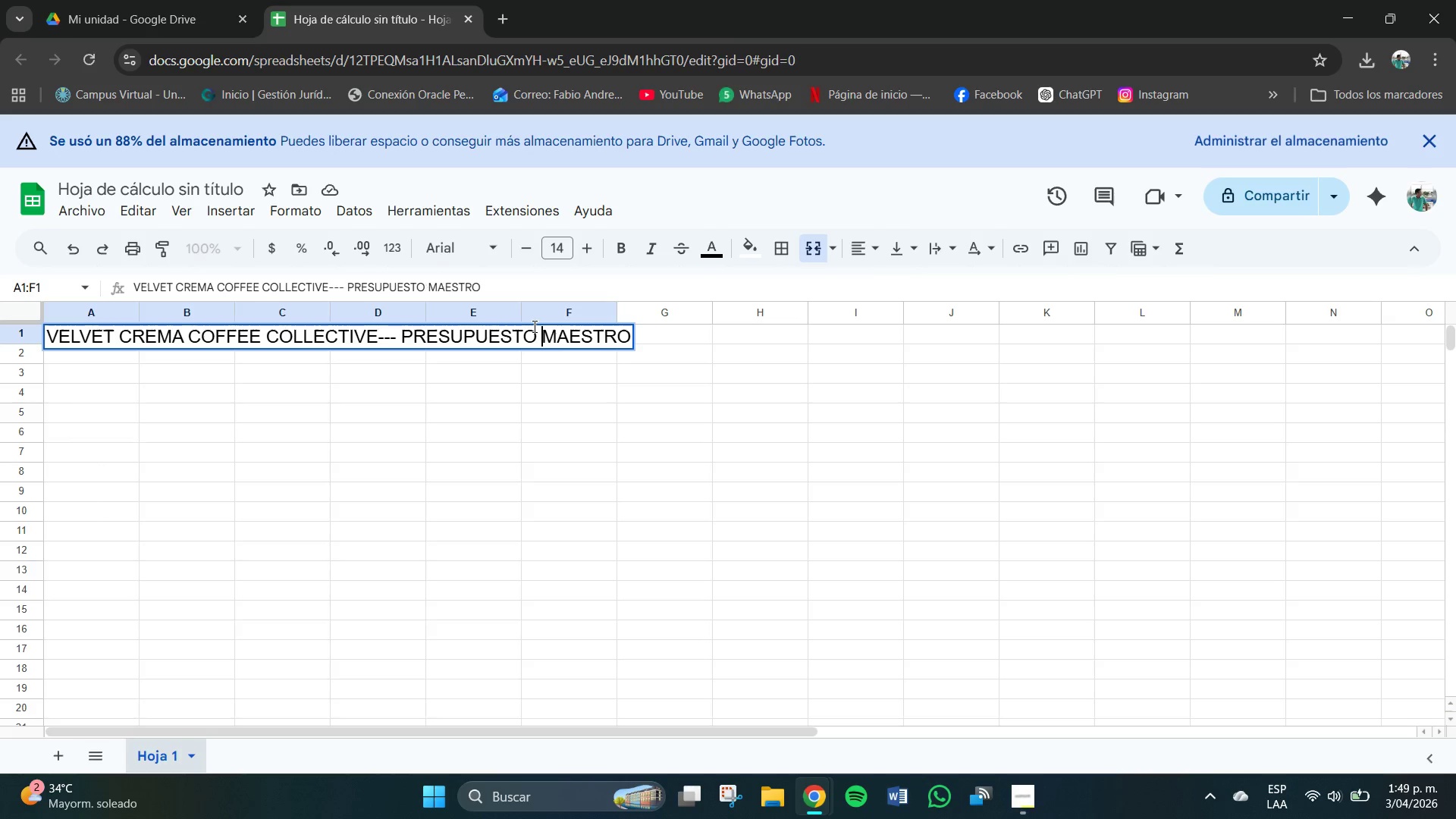 
key(Space)
 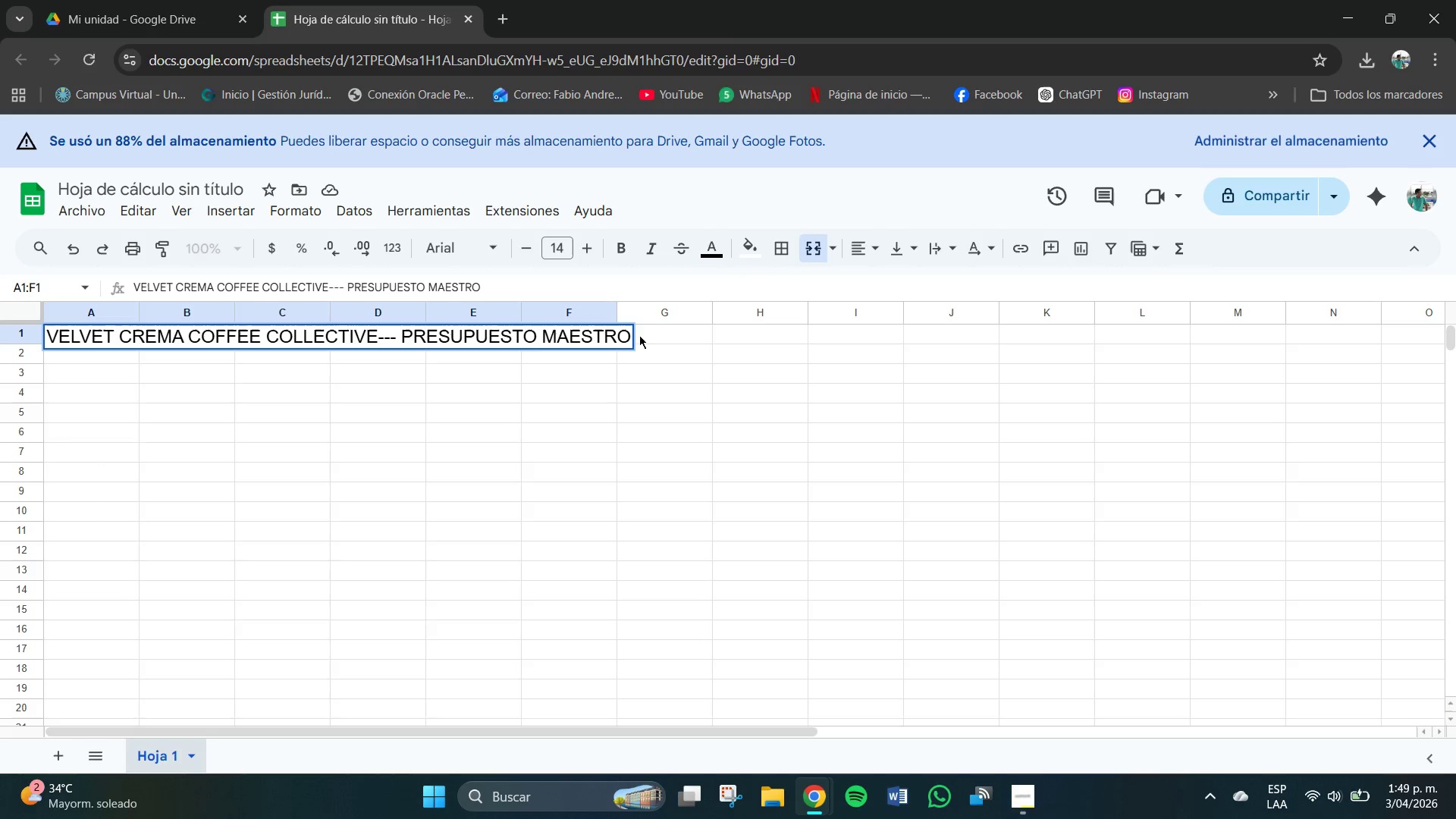 
left_click([628, 335])
 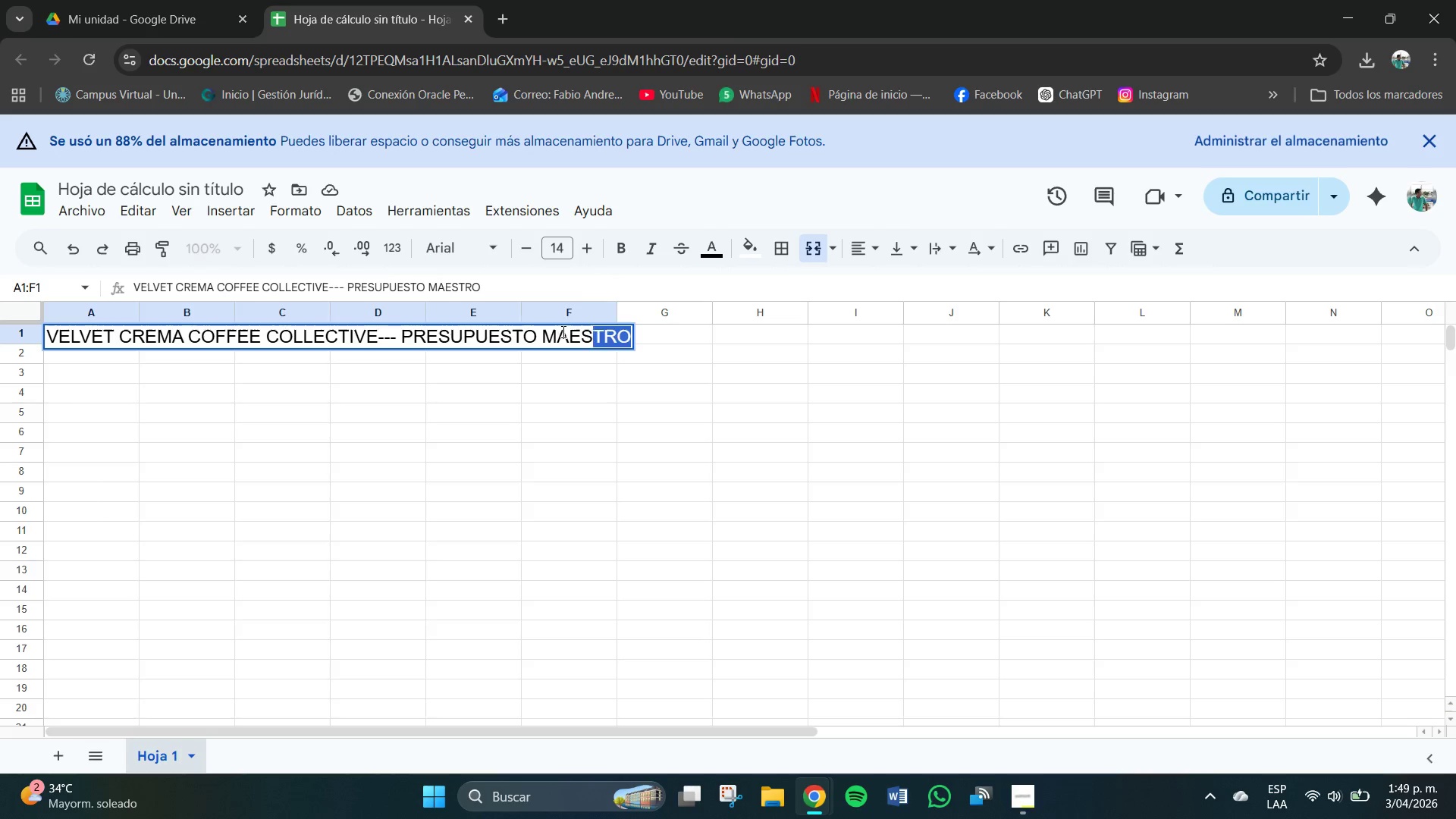 
left_click_drag(start_coordinate=[628, 335], to_coordinate=[50, 334])
 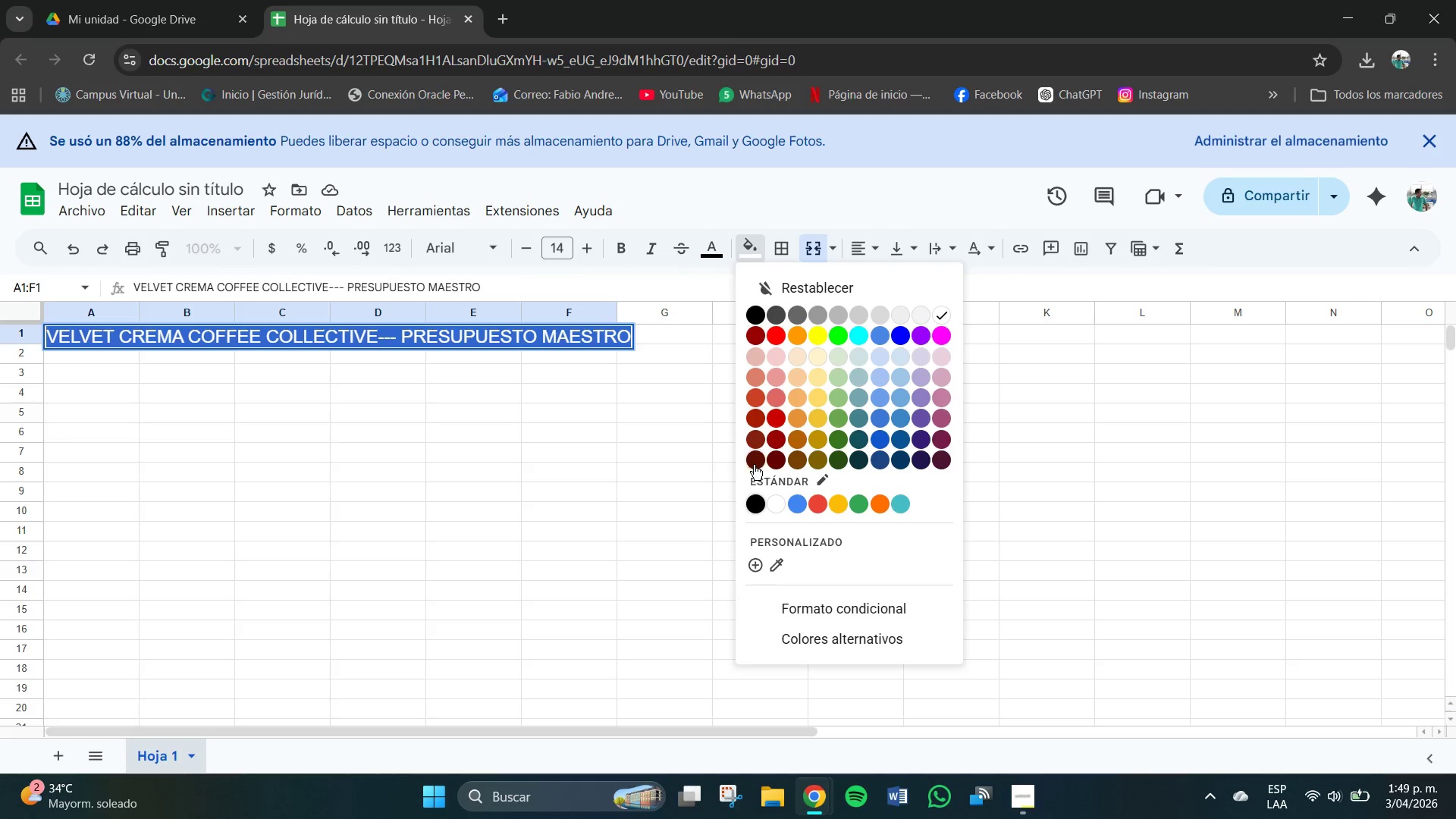 
left_click([754, 460])
 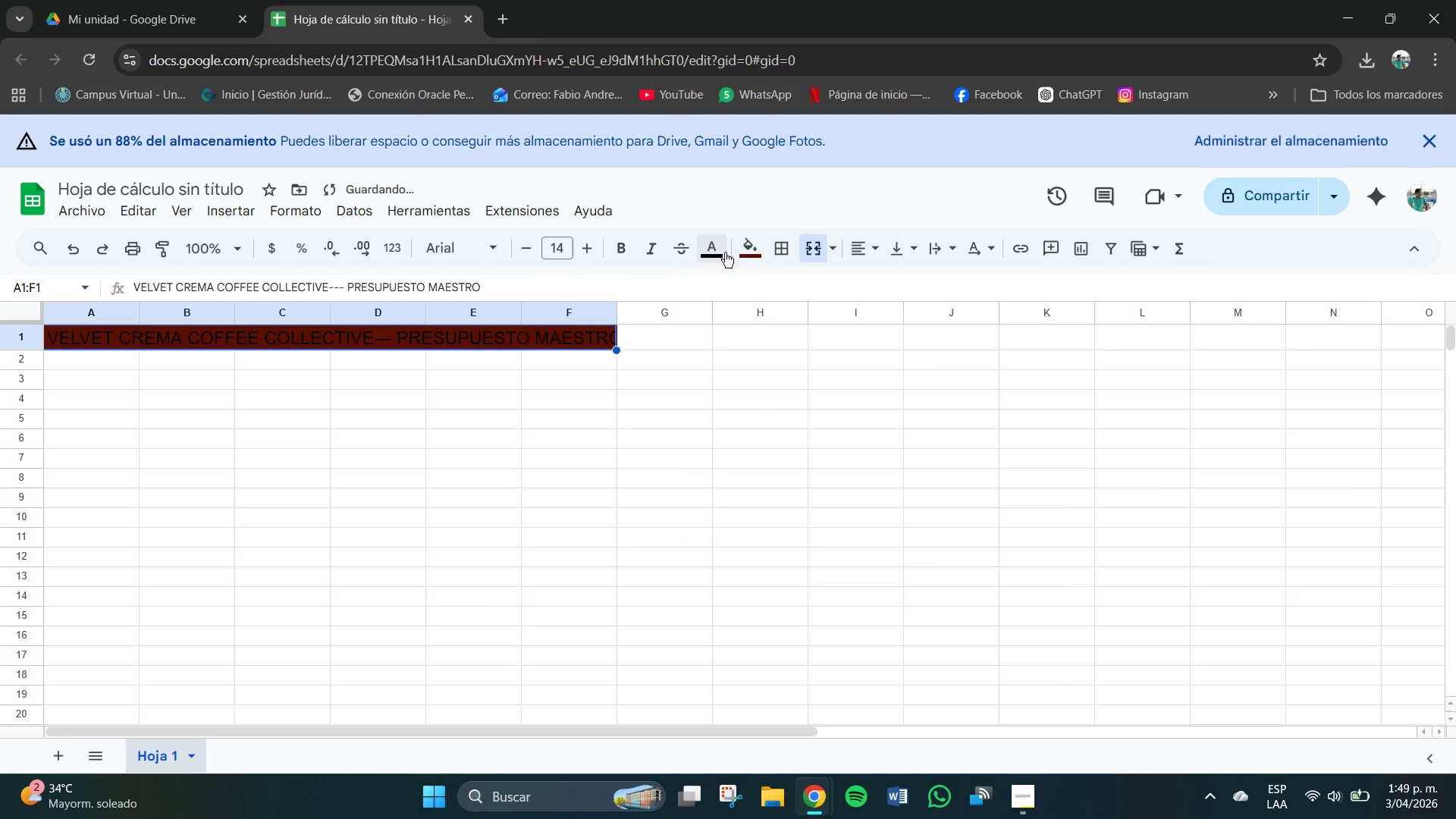 
left_click([724, 253])
 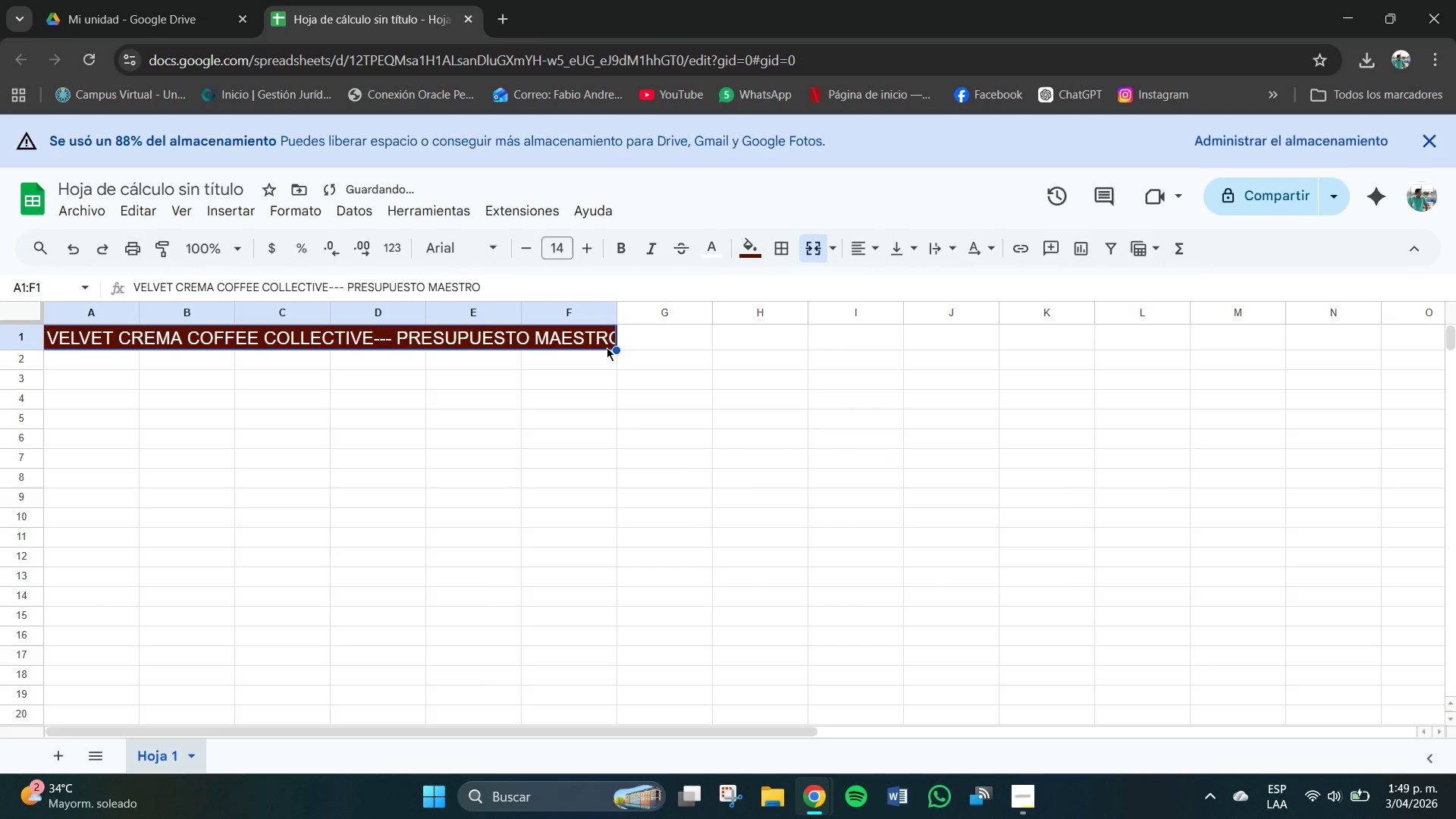 
double_click([605, 337])
 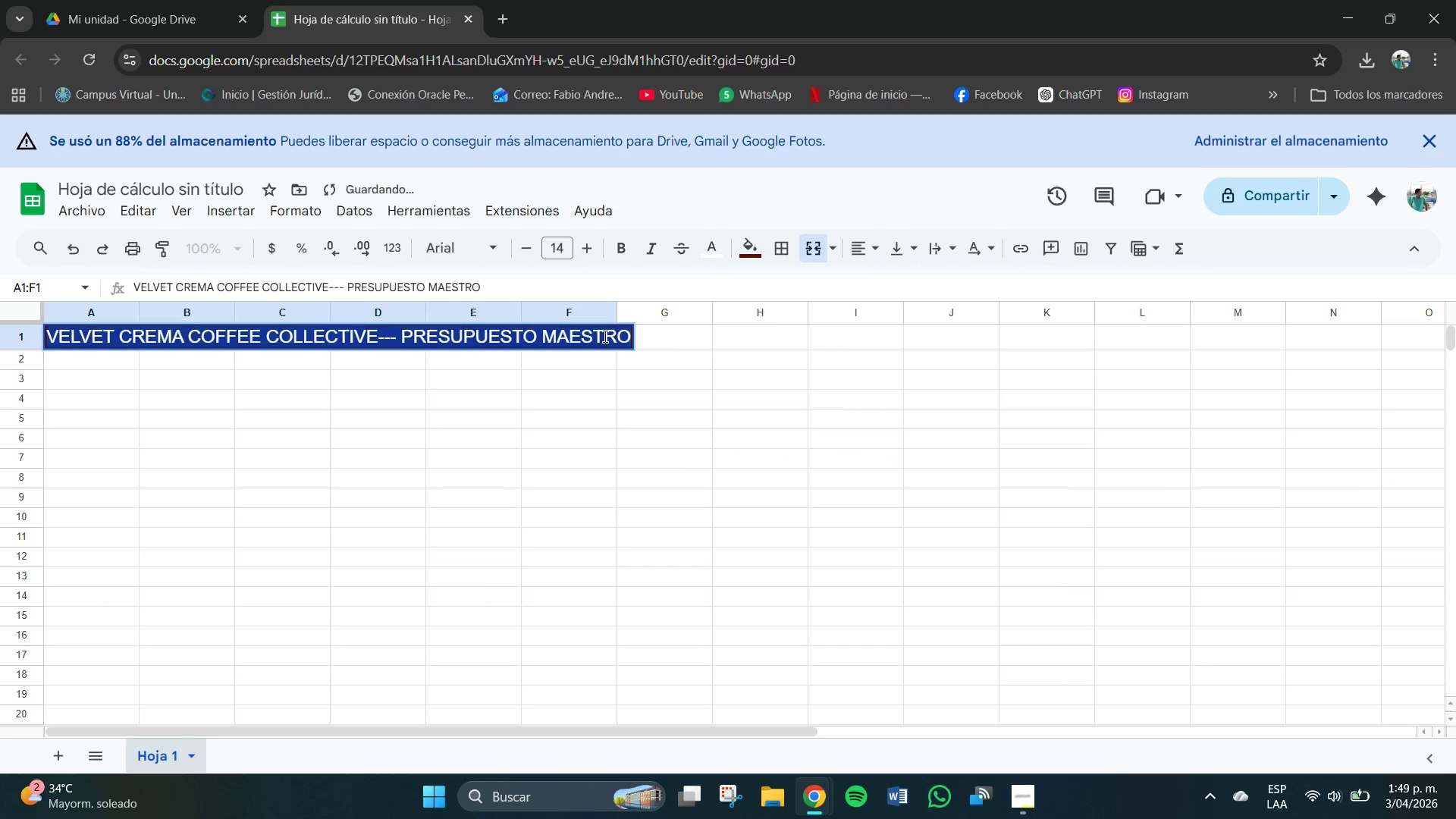 
triple_click([605, 337])
 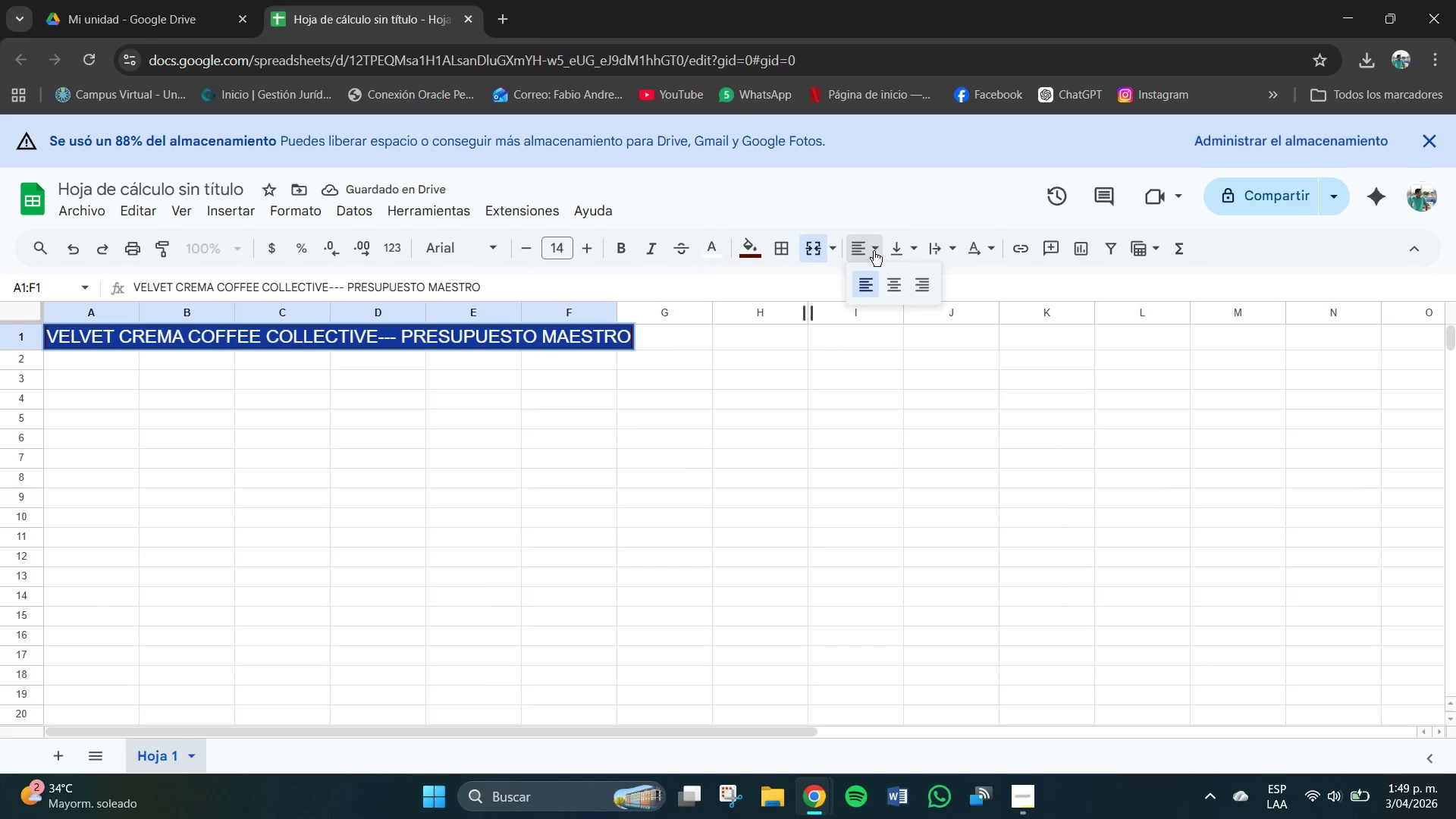 
left_click([893, 284])
 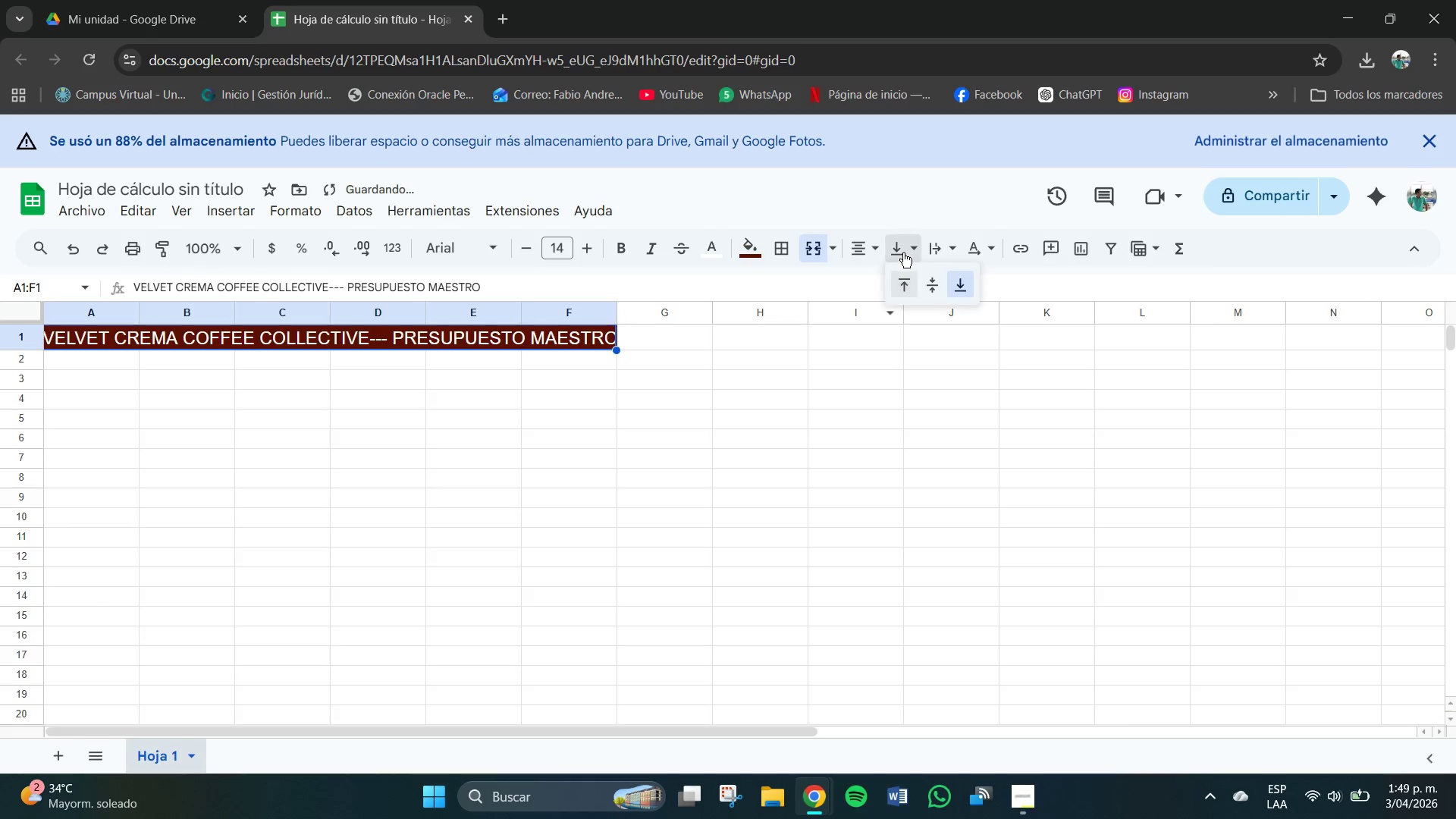 
left_click([903, 253])
 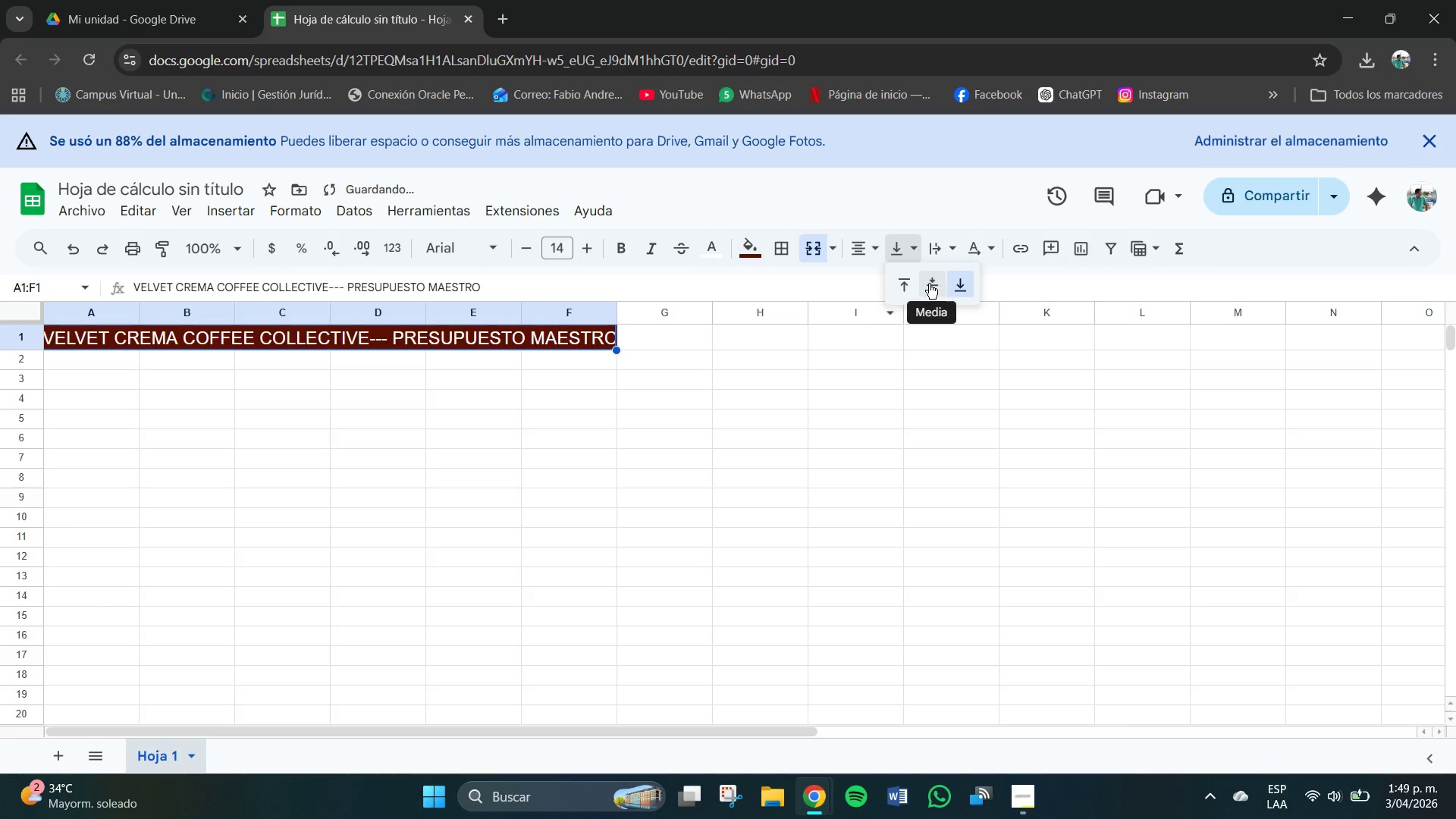 
left_click([930, 284])
 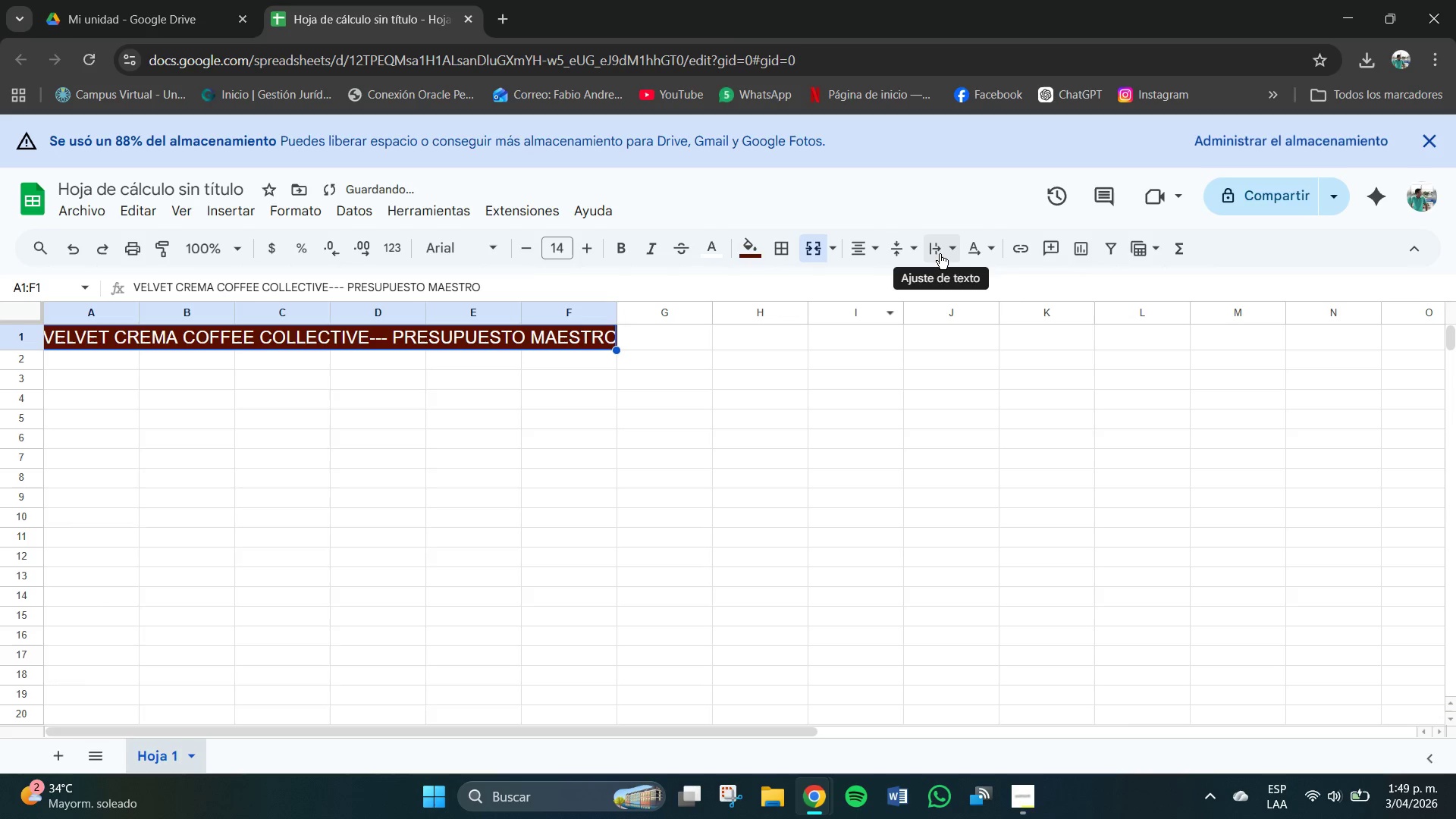 
left_click([940, 254])
 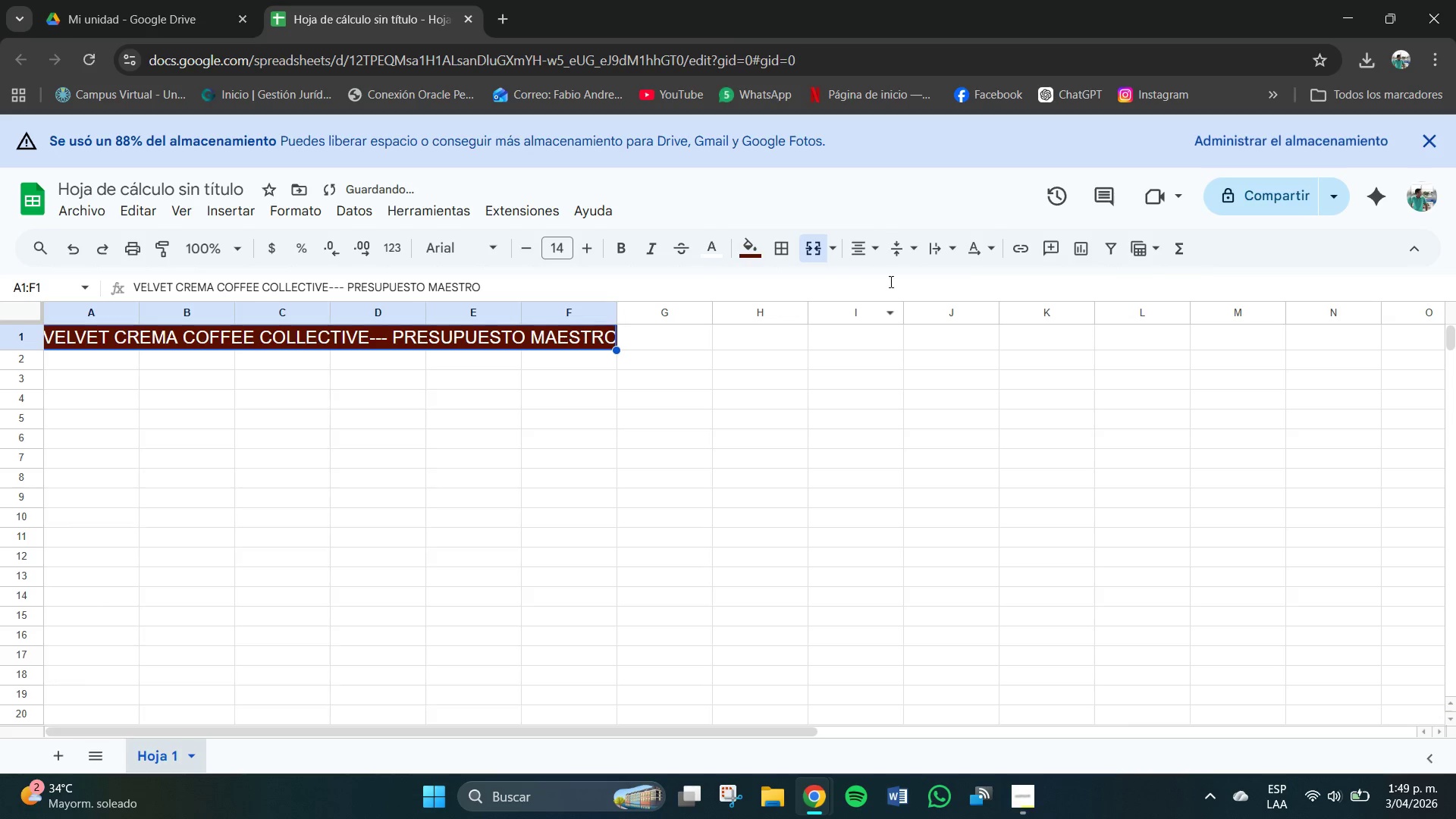 
double_click([880, 282])
 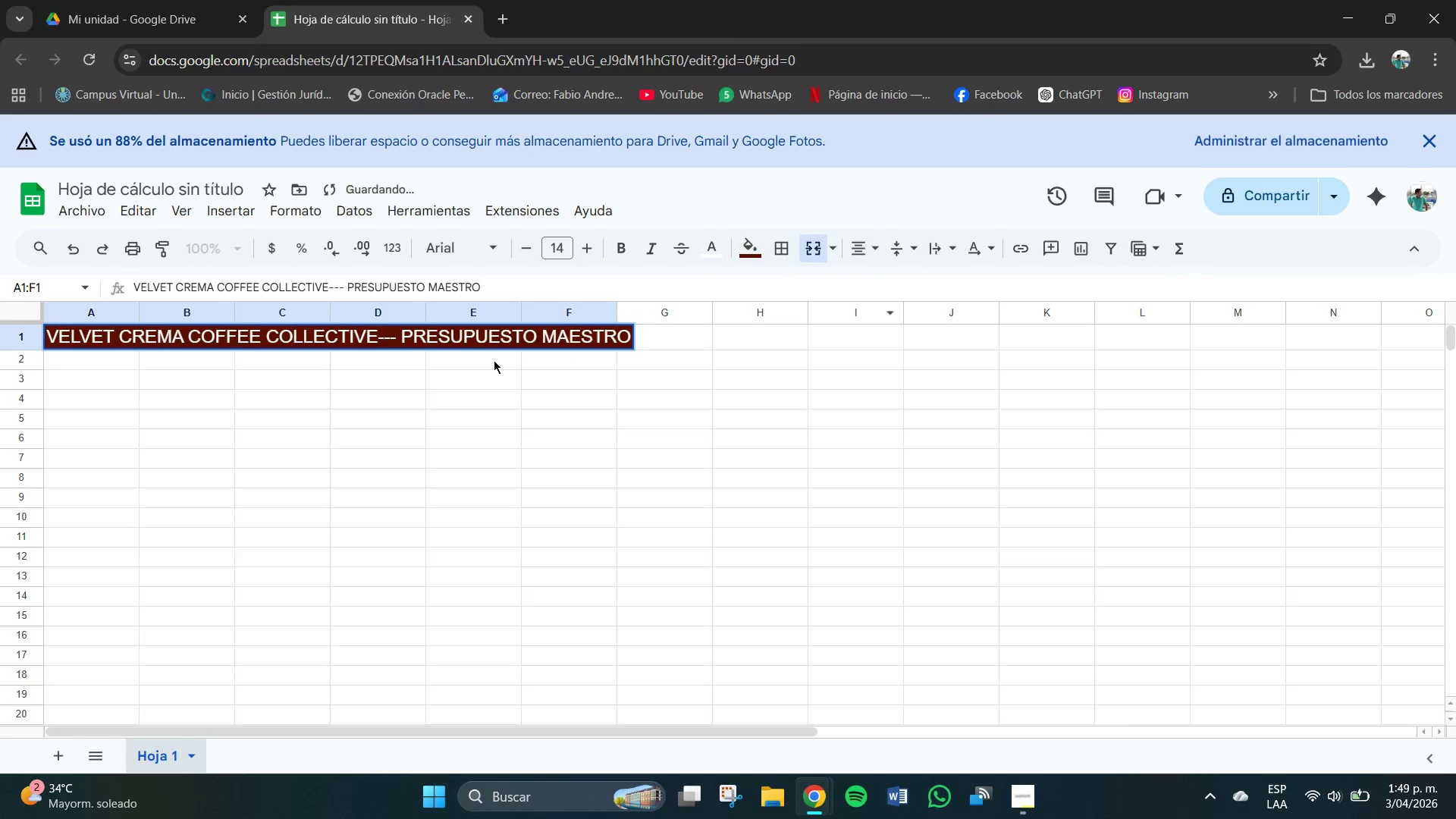 
left_click([494, 360])
 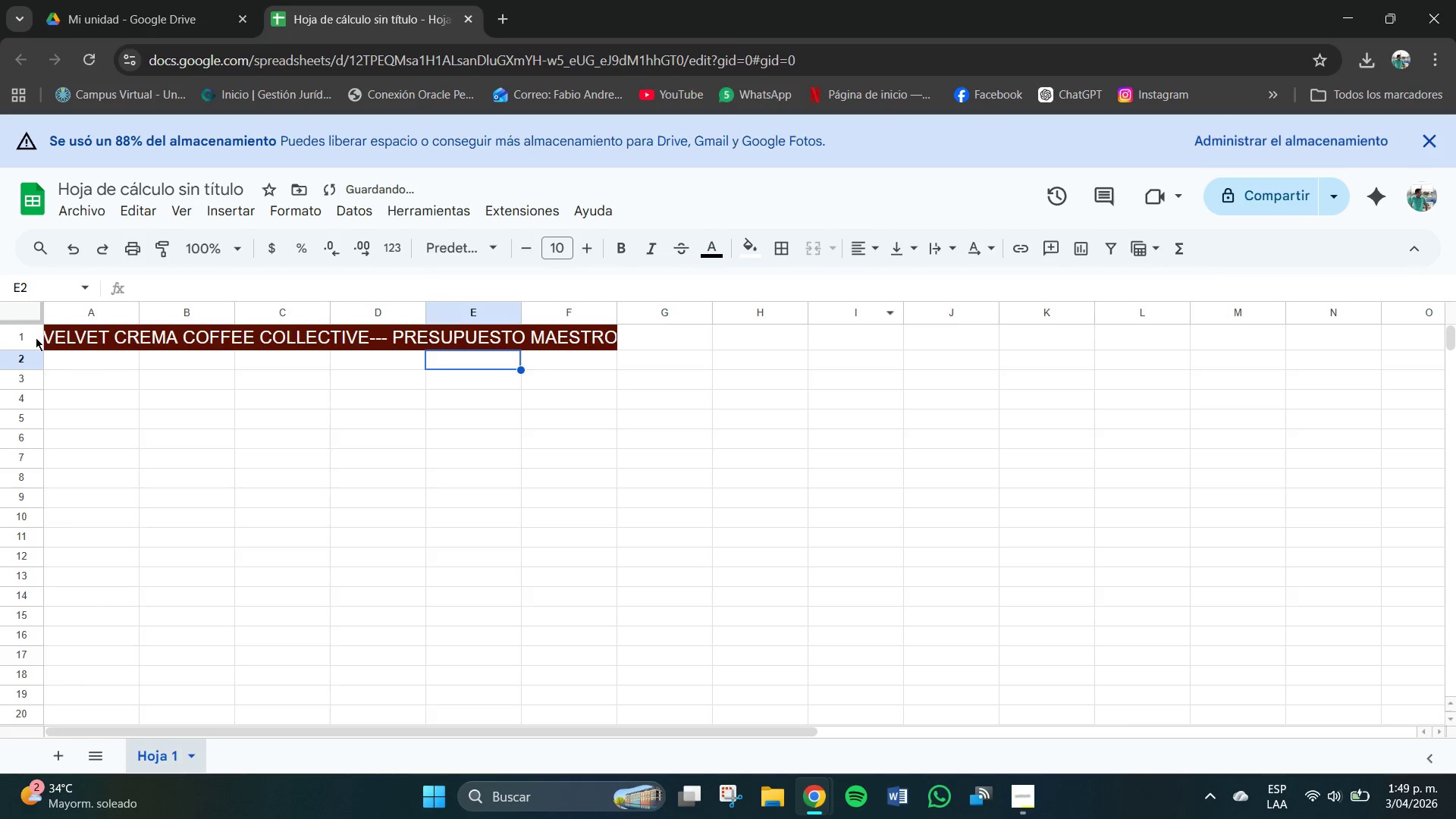 
left_click([36, 337])
 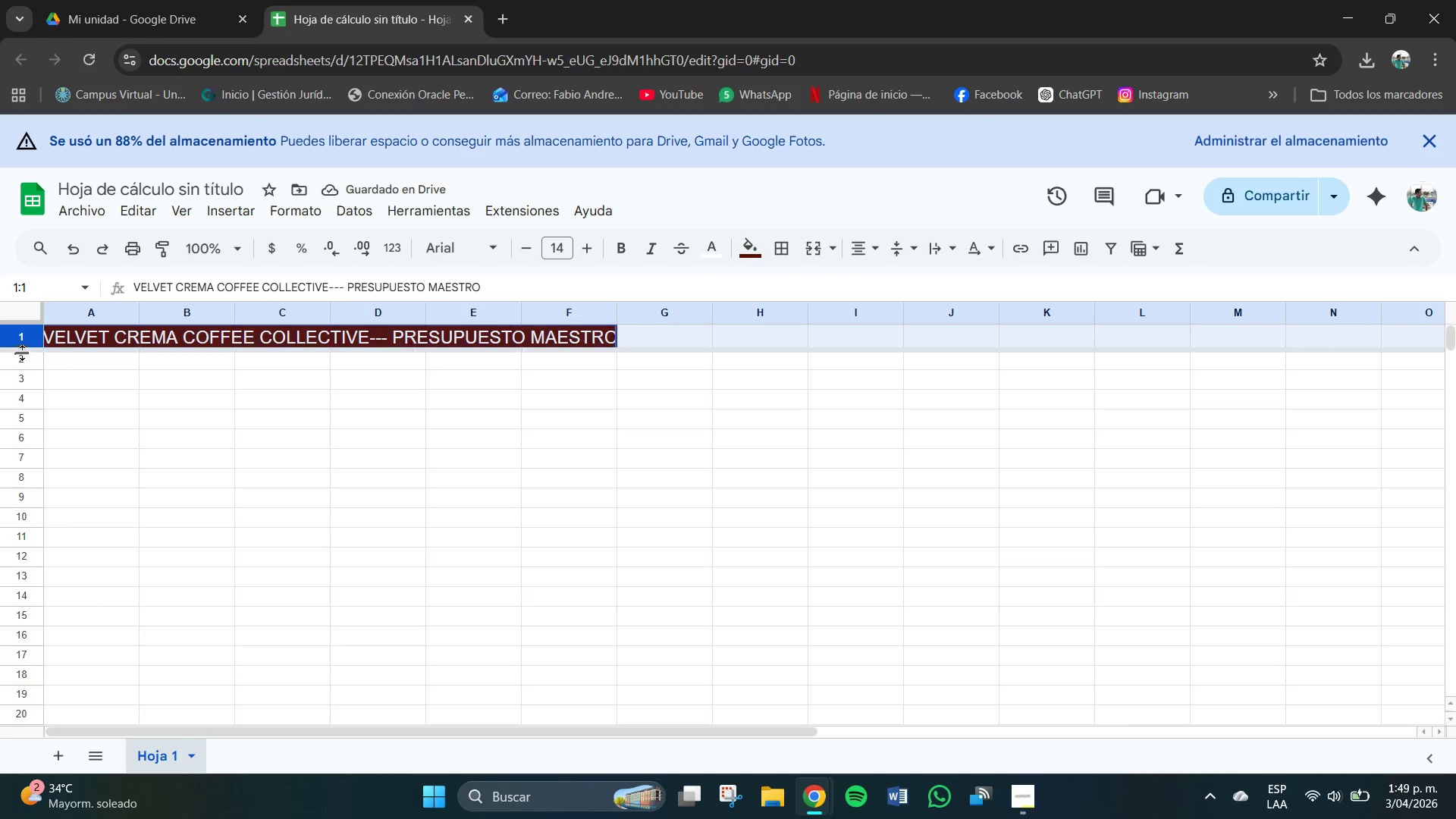 
left_click_drag(start_coordinate=[23, 353], to_coordinate=[24, 371])
 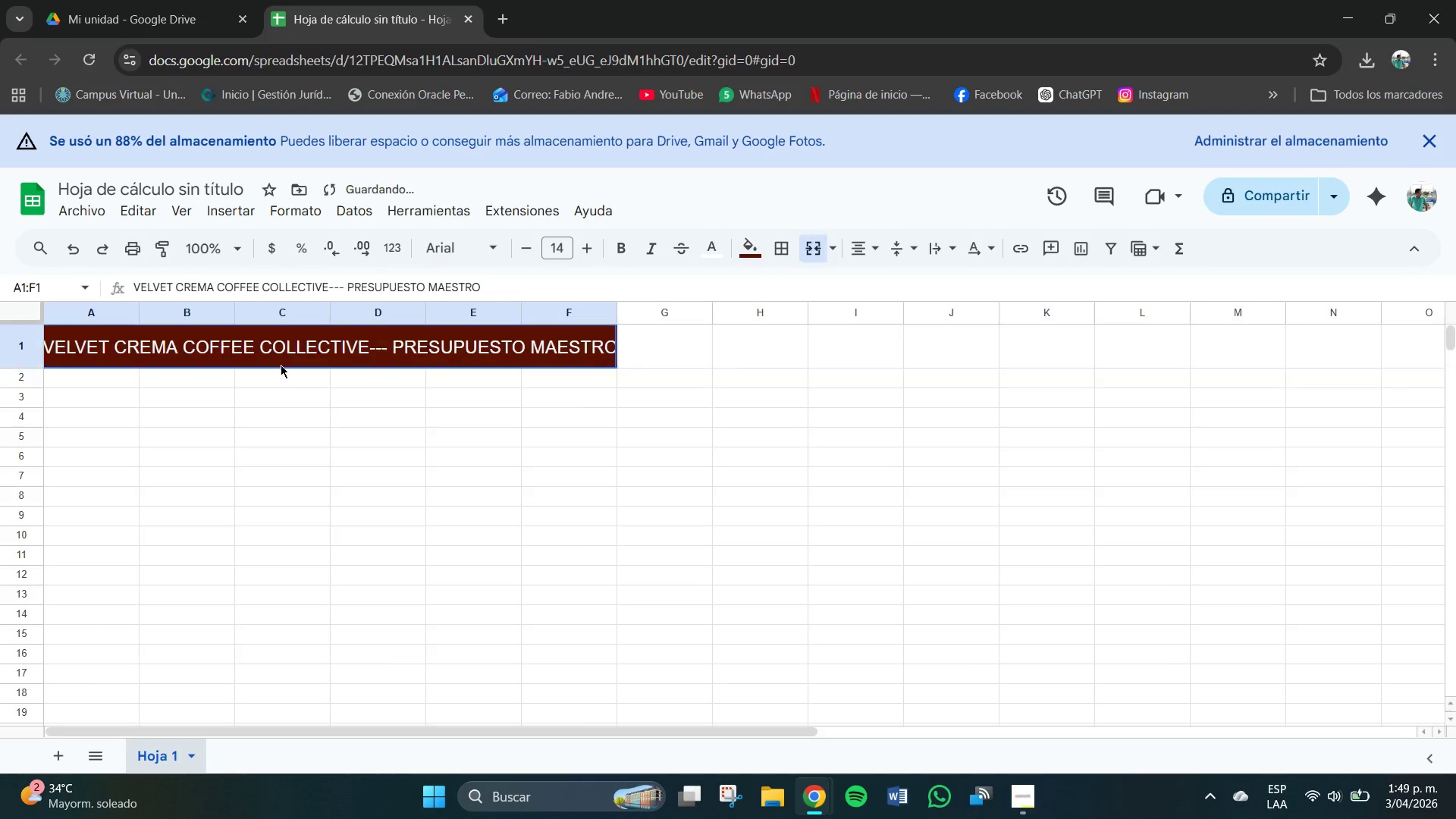 
left_click([281, 365])
 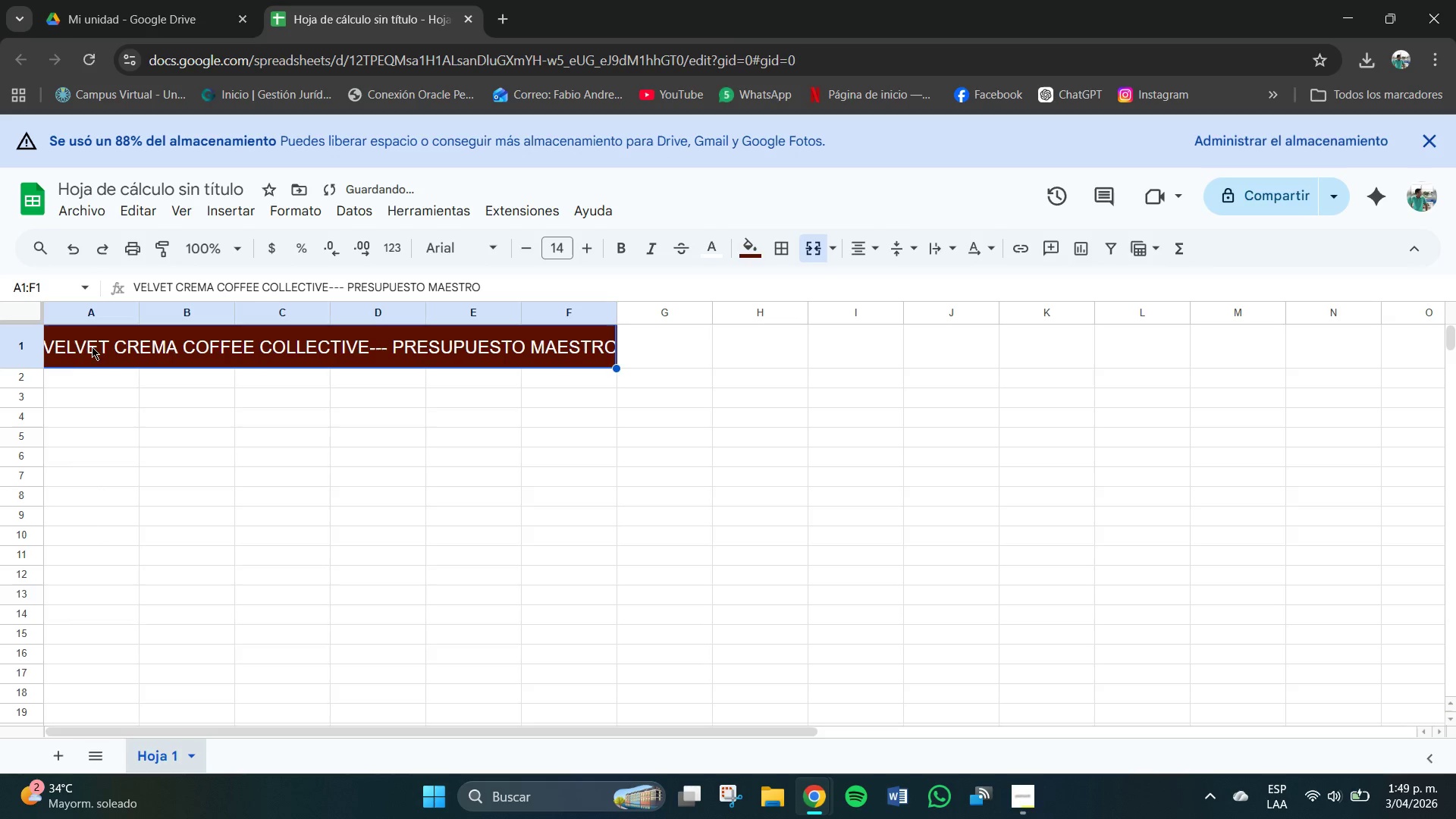 
left_click([77, 345])
 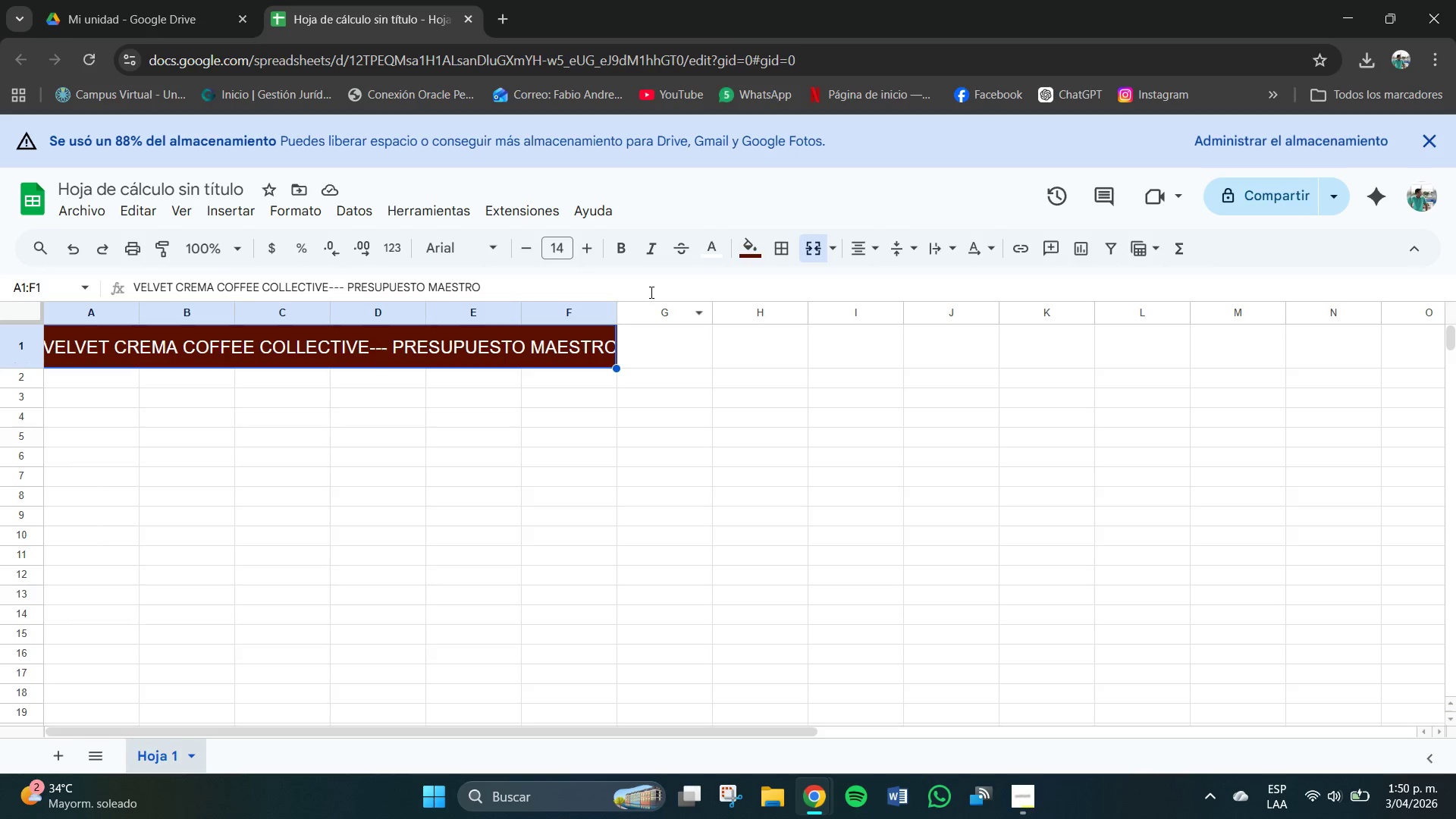 
left_click_drag(start_coordinate=[619, 311], to_coordinate=[645, 319])
 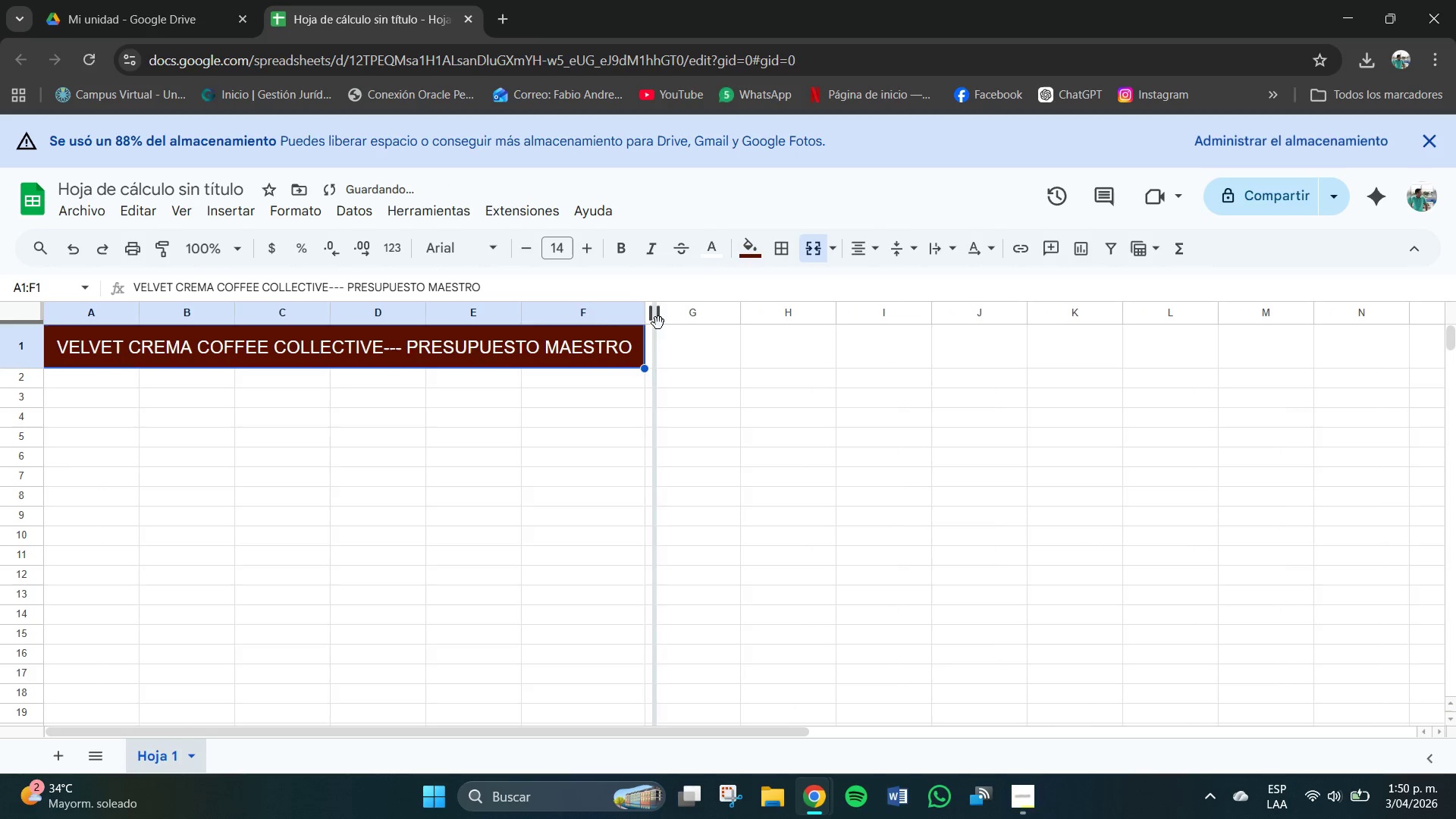 
left_click_drag(start_coordinate=[645, 319], to_coordinate=[664, 326])
 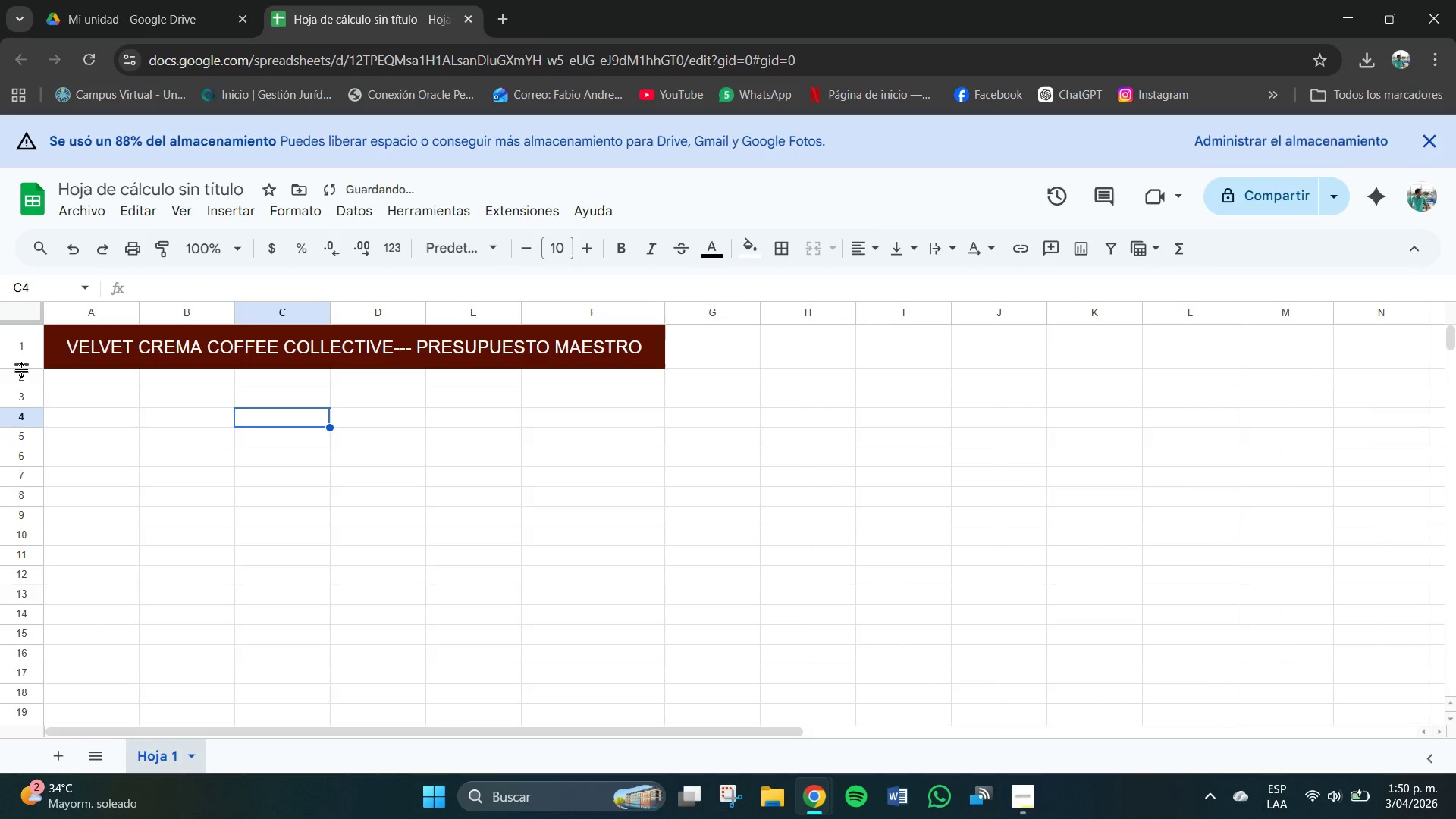 
left_click_drag(start_coordinate=[22, 368], to_coordinate=[27, 375])
 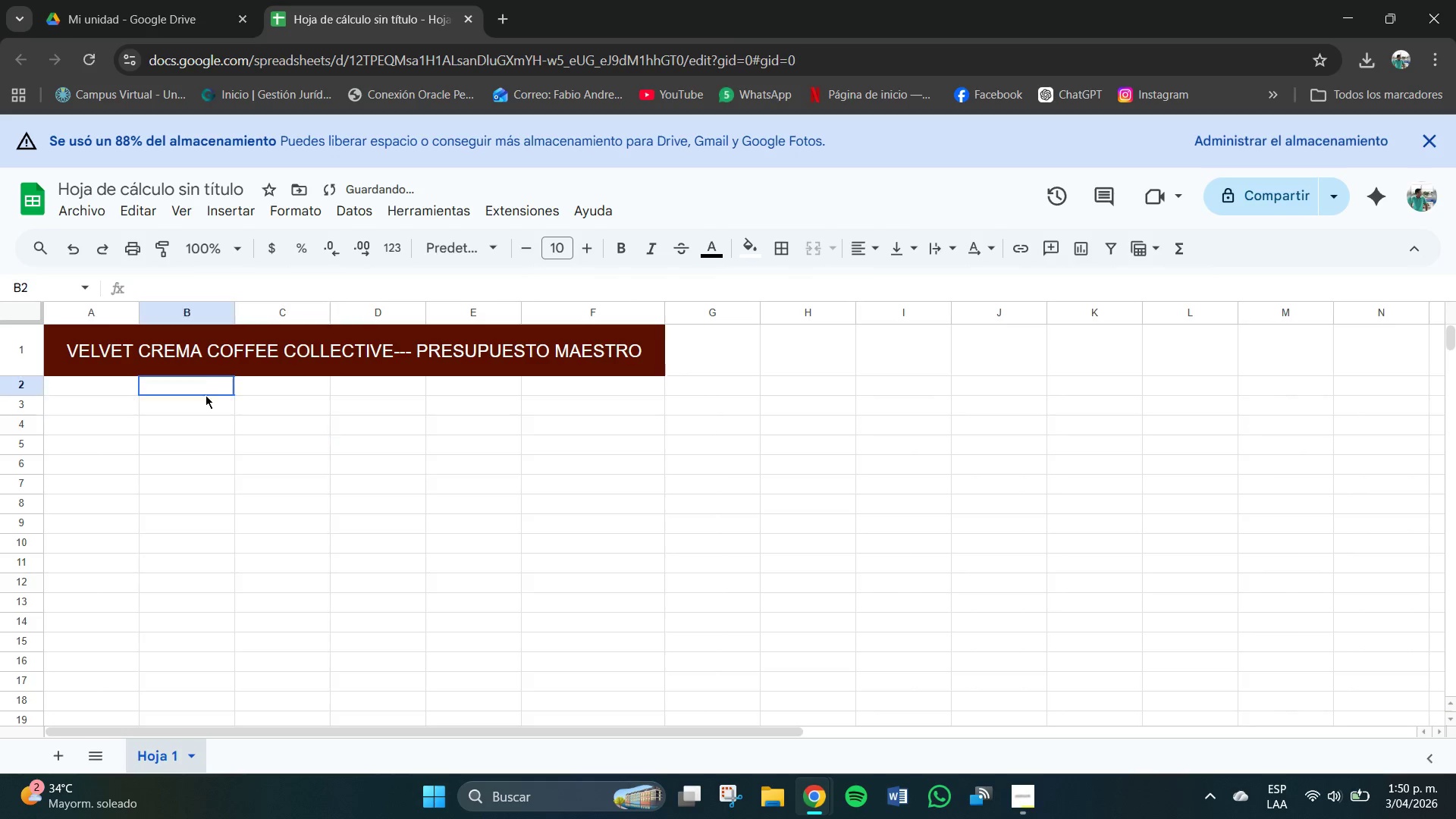 
left_click([206, 395])
 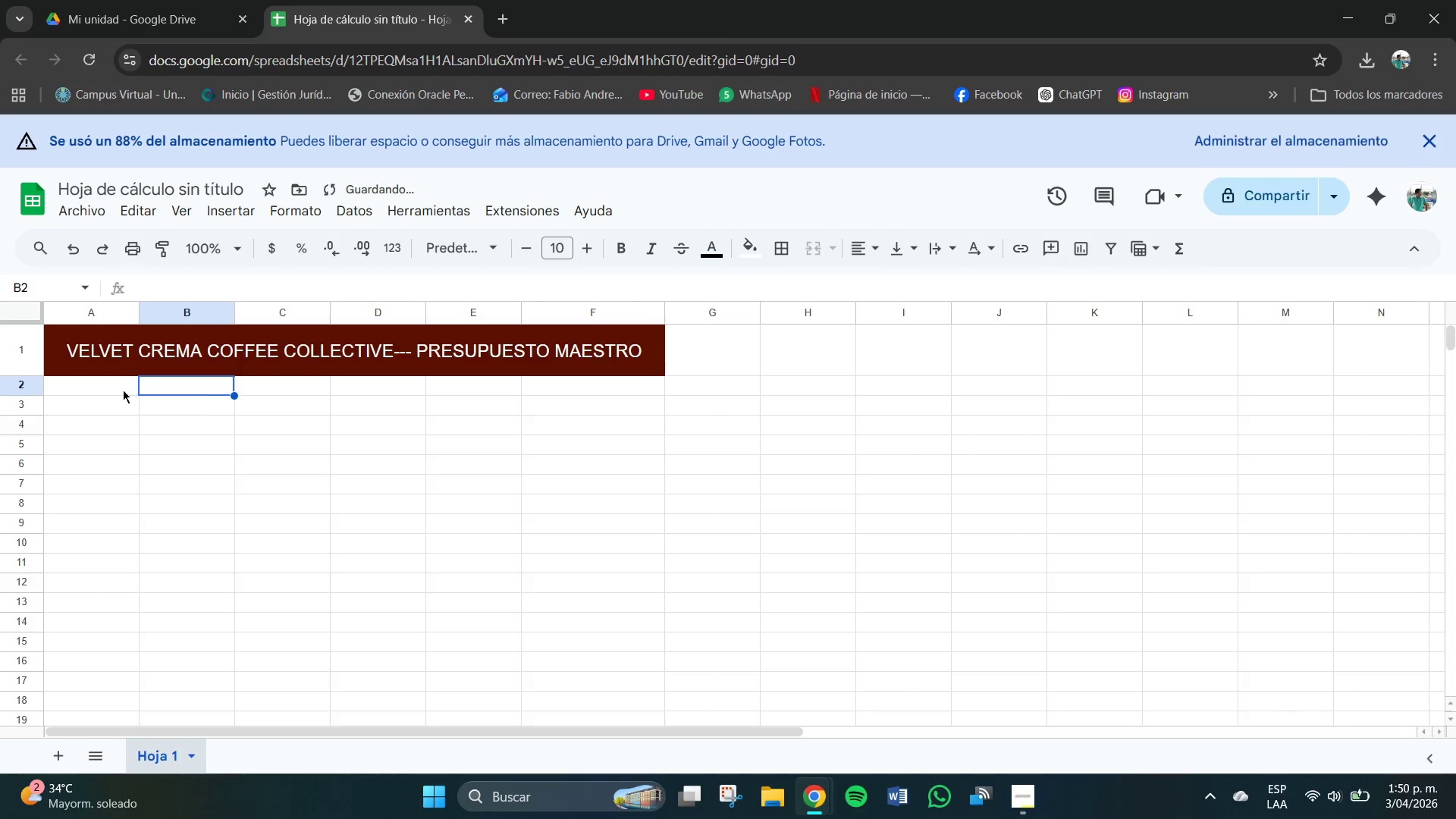 
left_click([122, 390])
 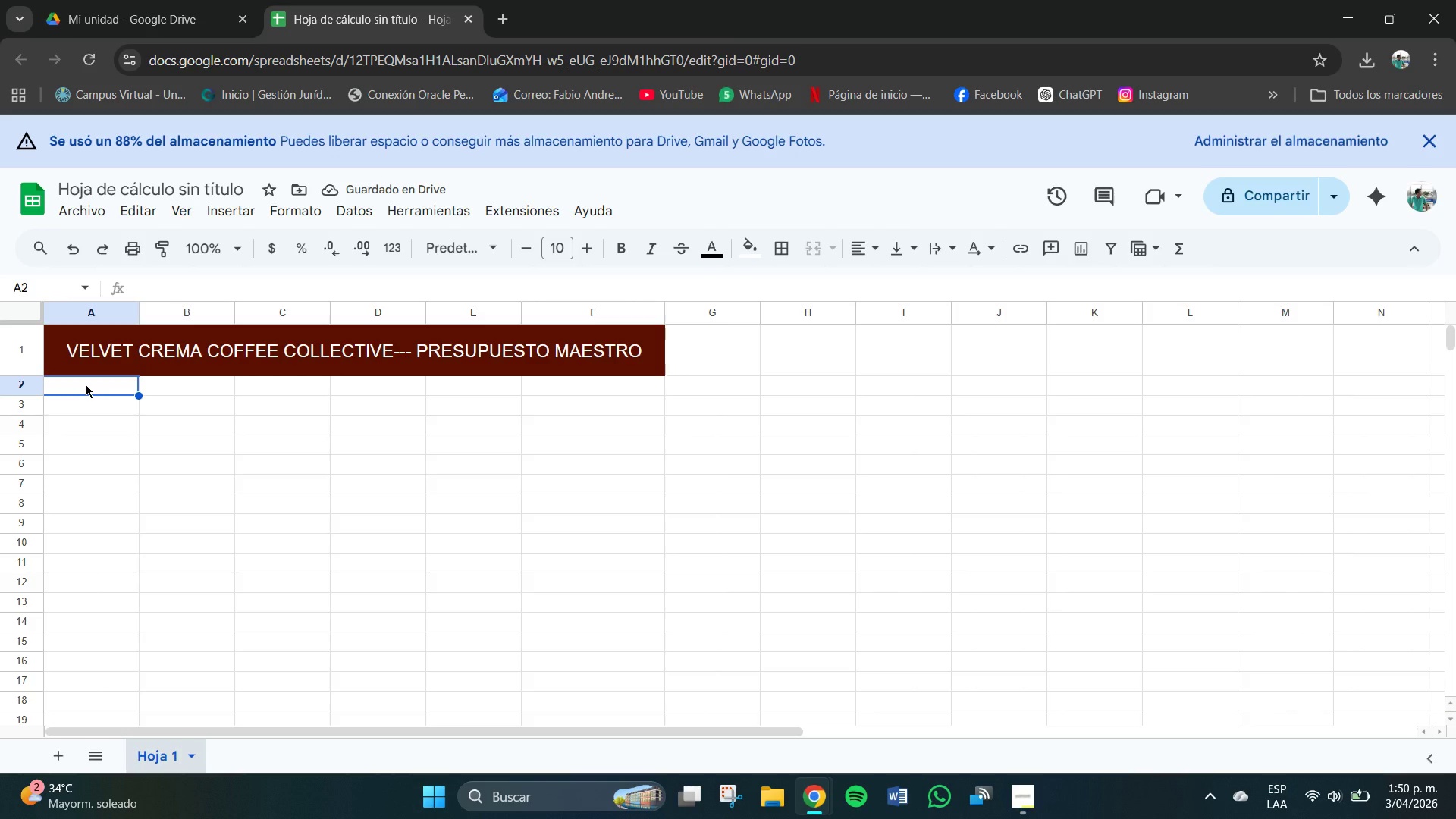 
double_click([86, 384])
 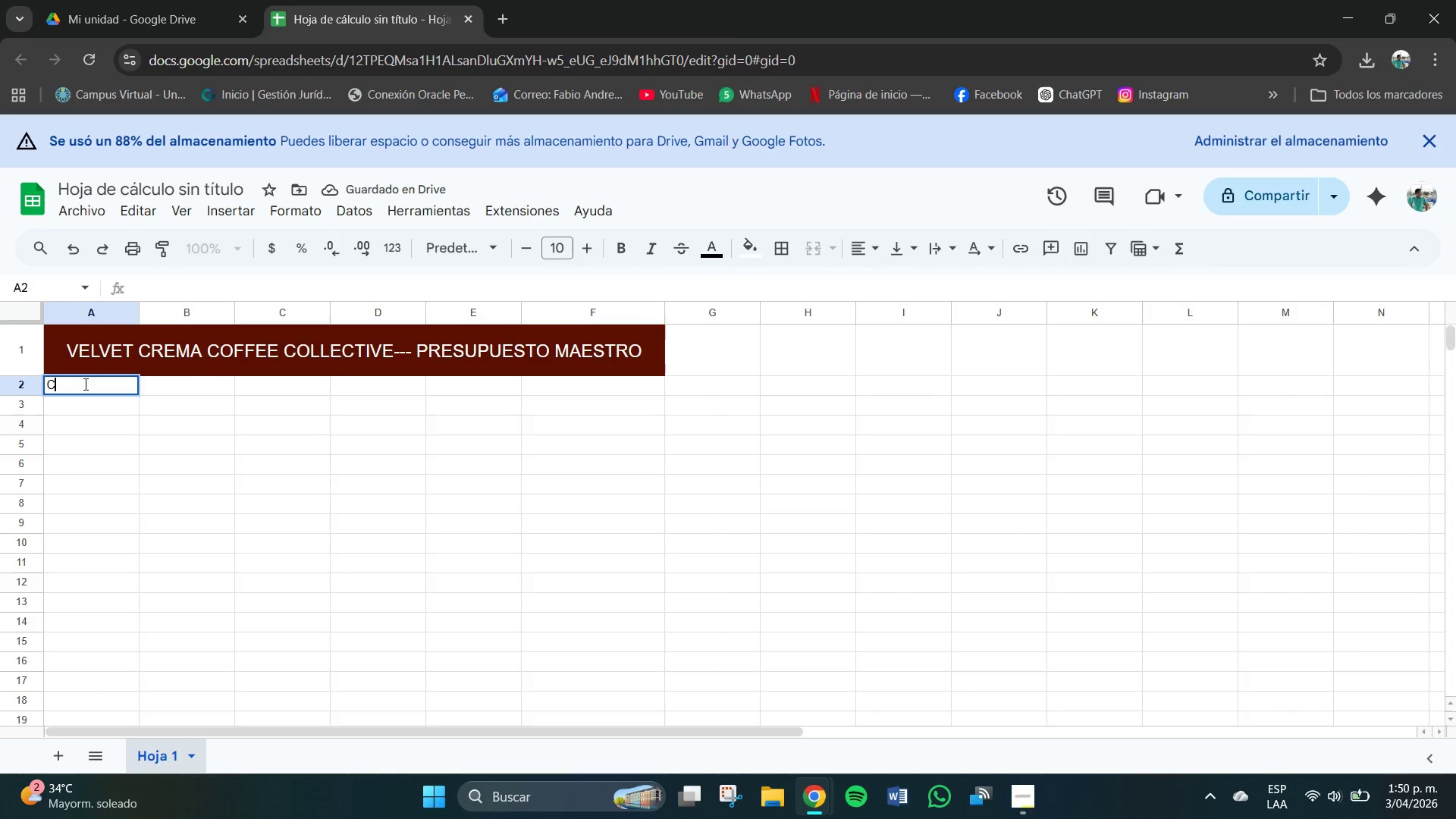 
type(CATEGORIA)
key(Backspace)
key(Backspace)
key(Backspace)
key(Backspace)
key(Backspace)
key(Backspace)
key(Backspace)
key(Backspace)
type(ategpri)
key(Backspace)
key(Backspace)
key(Backspace)
 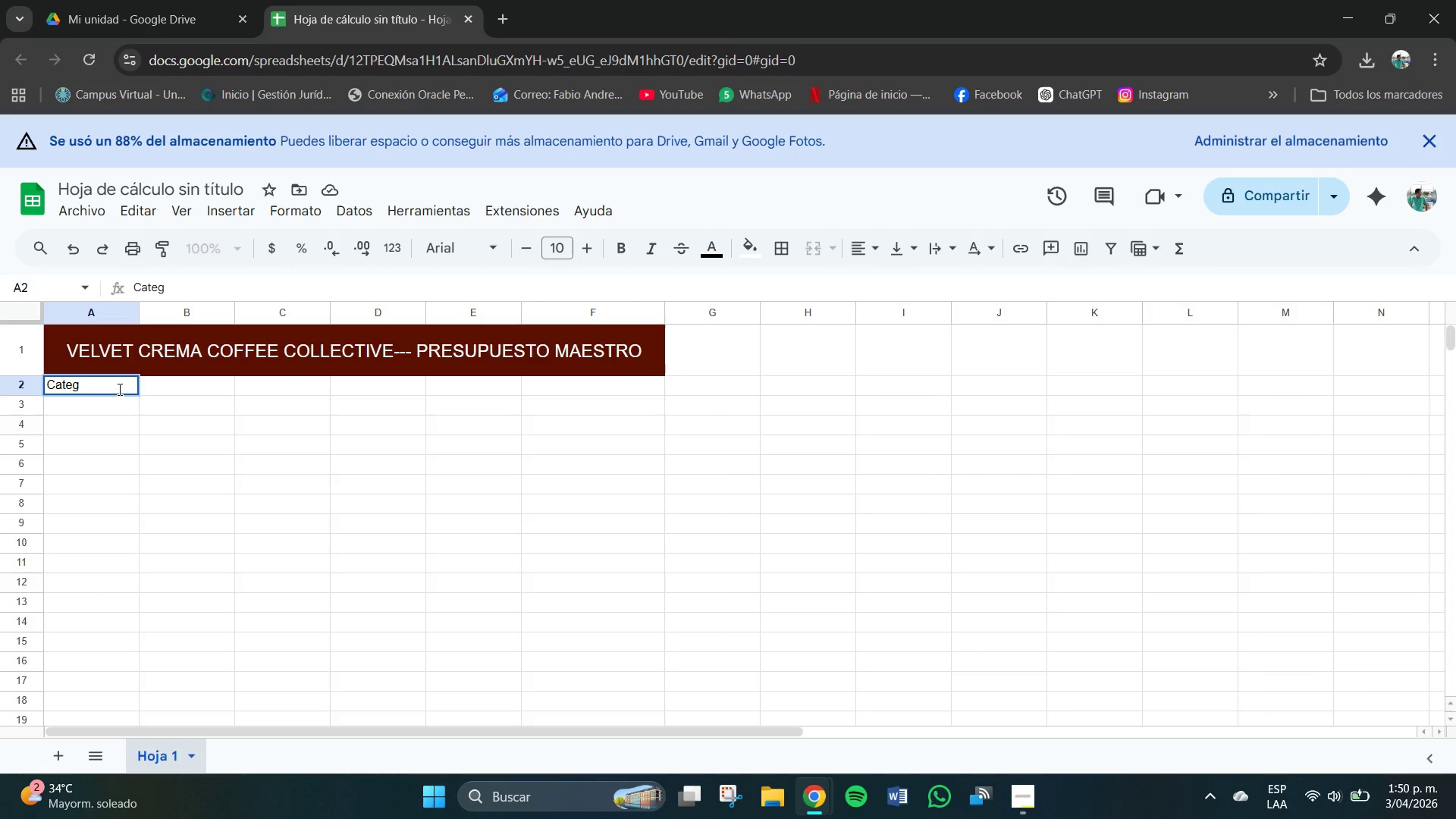 
type(oria)
 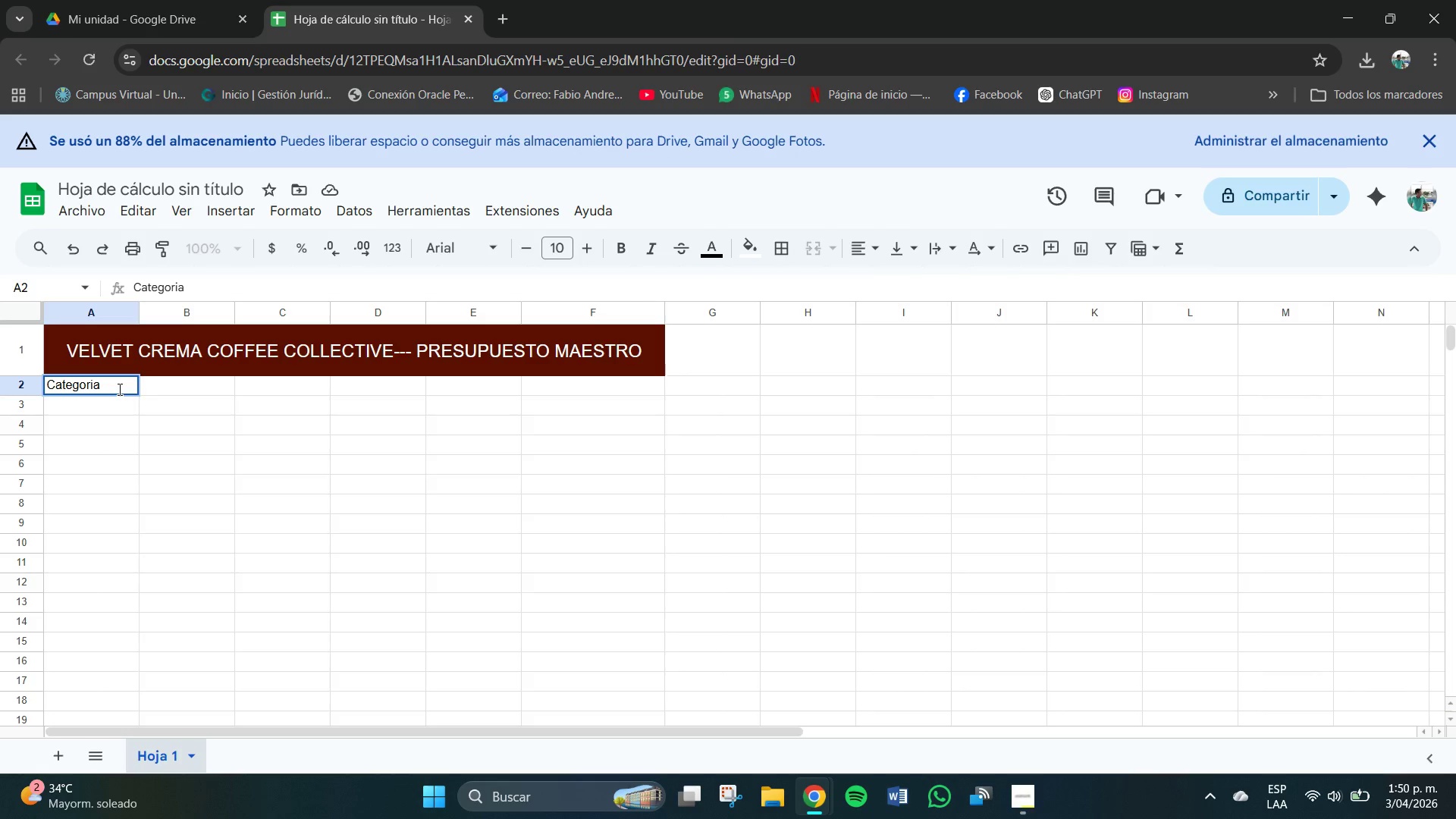 
hold_key(key=Enter, duration=0.75)
 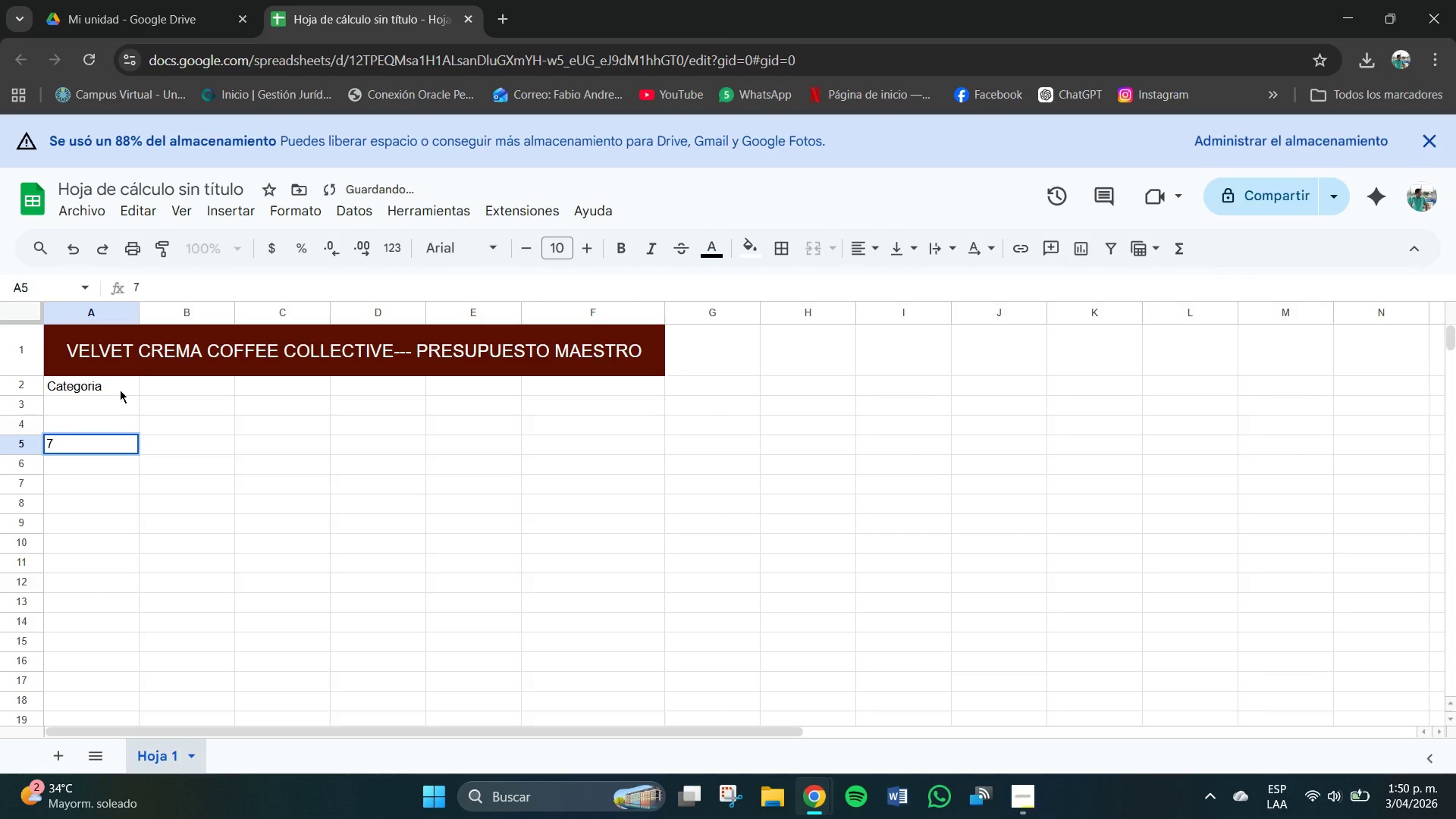 
key(7)
 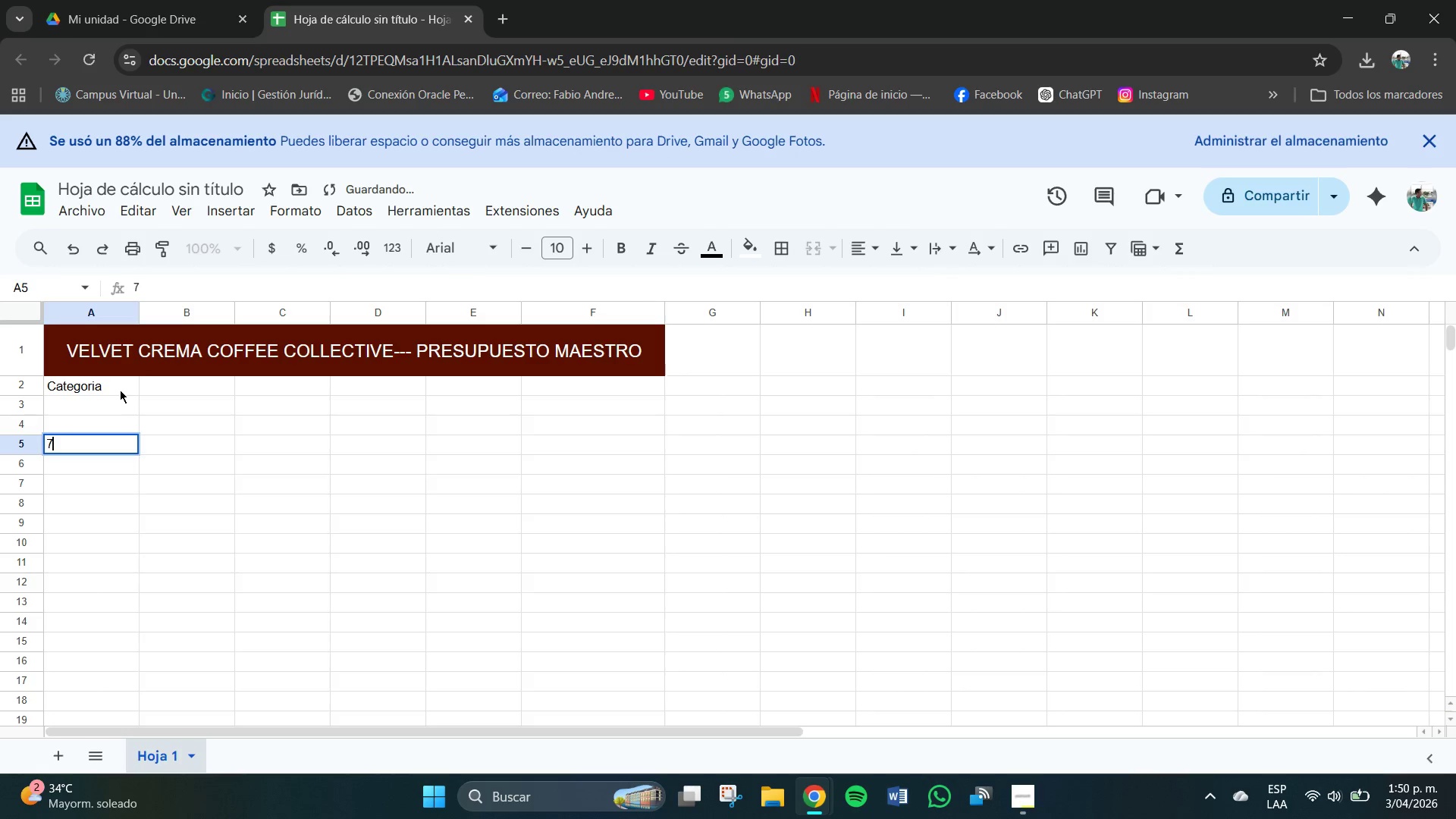 
key(Backspace)
 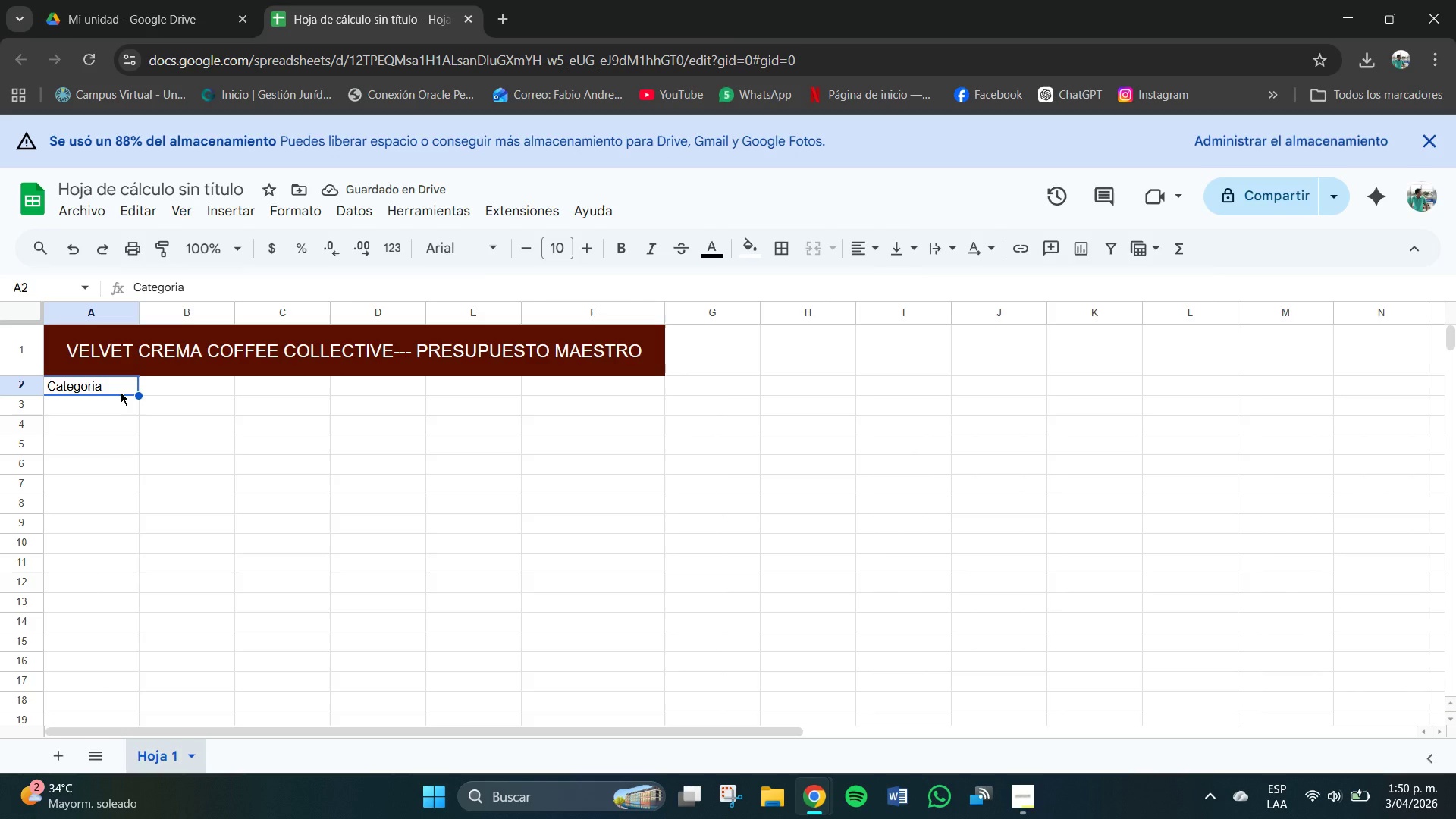 
double_click([119, 391])
 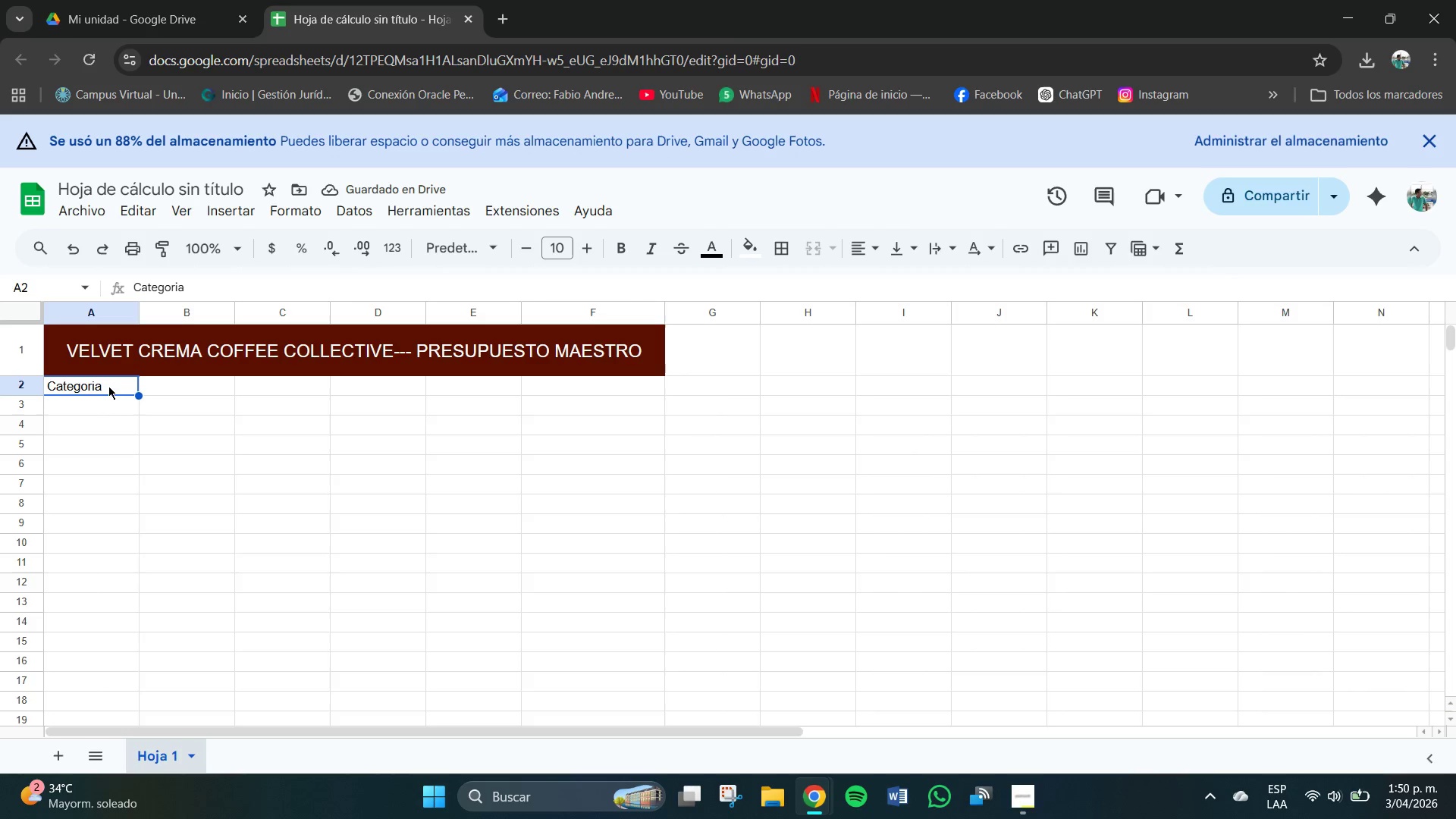 
triple_click([109, 386])
 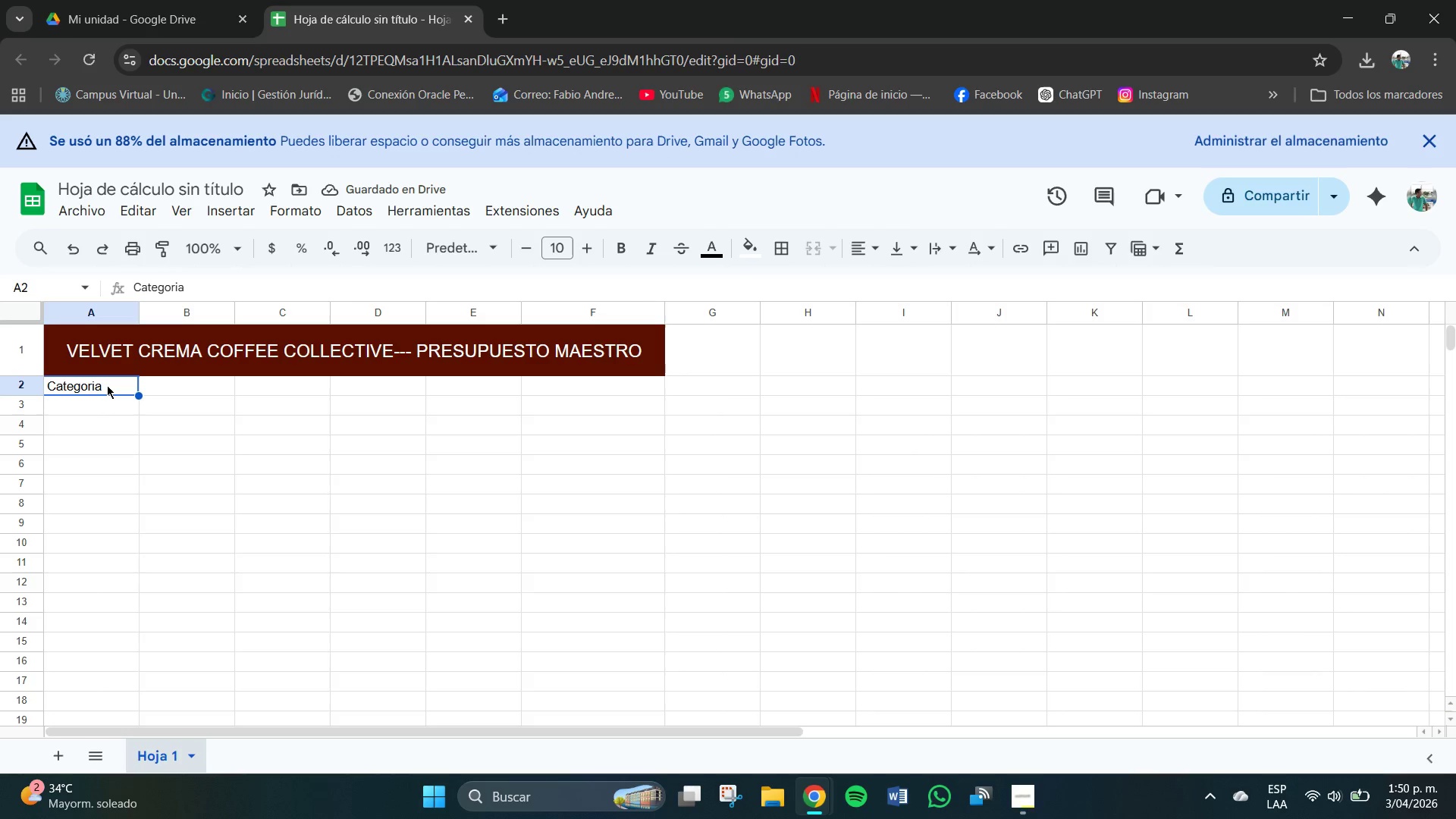 
triple_click([107, 385])
 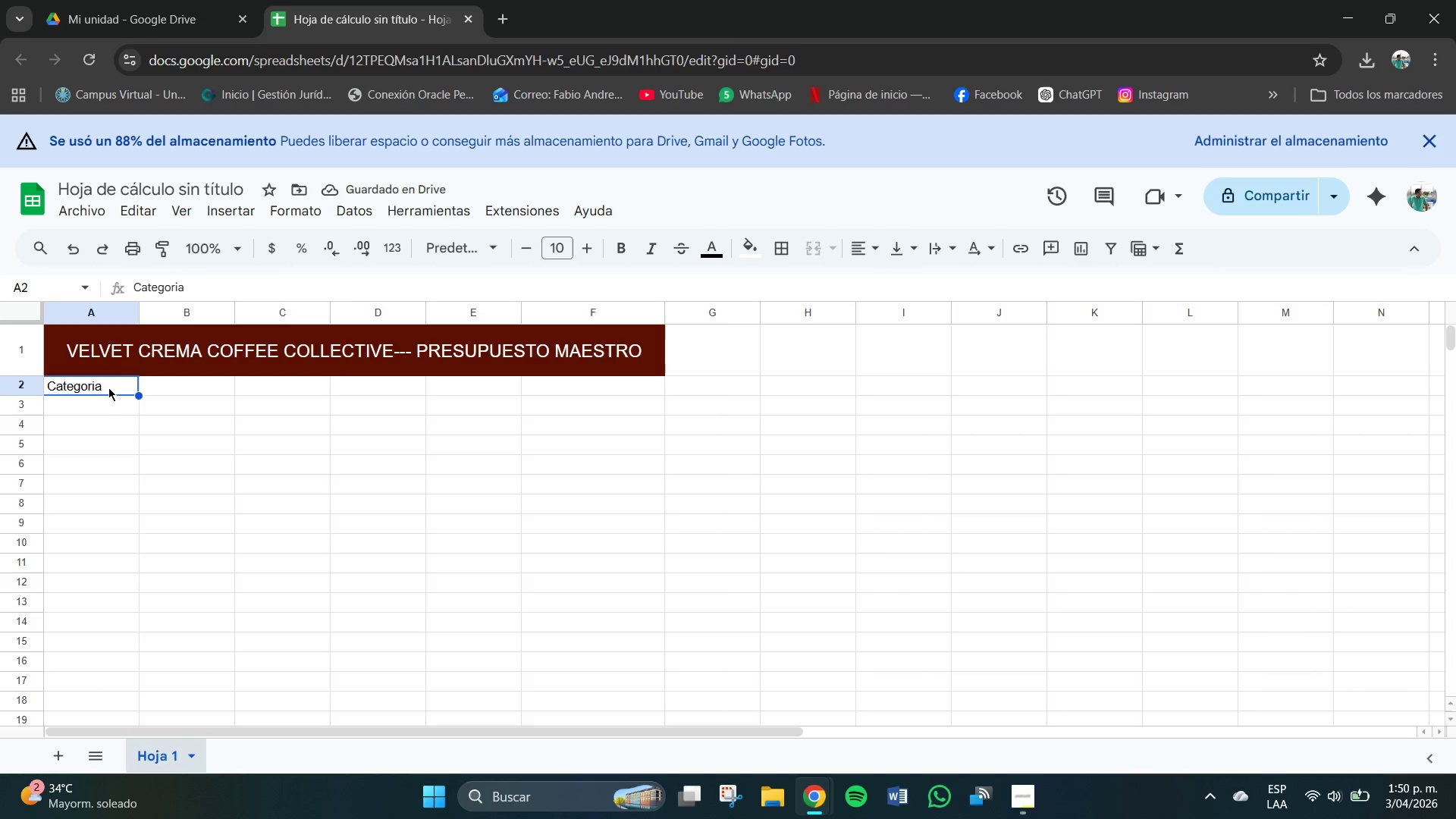 
triple_click([108, 388])
 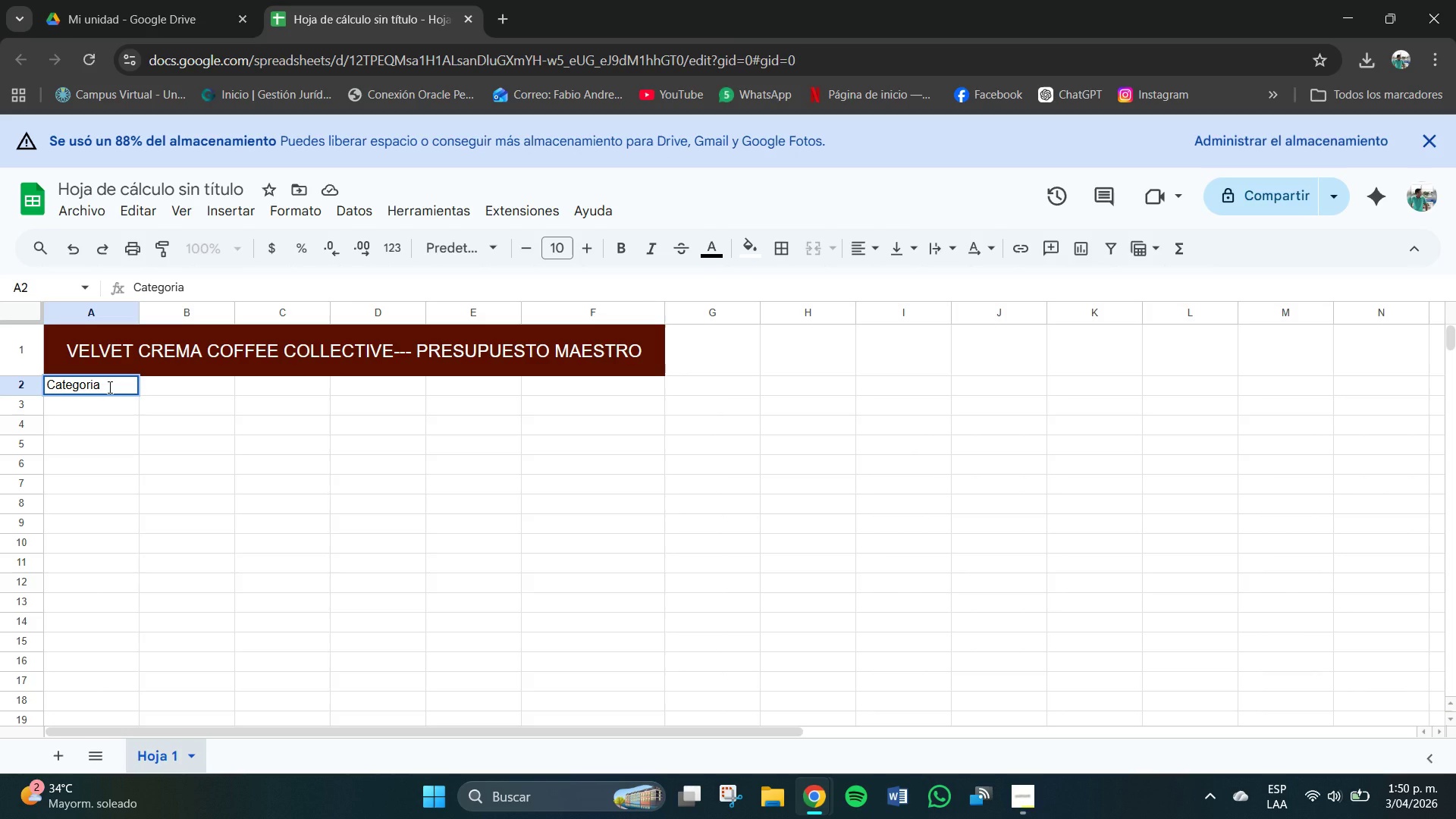 
hold_key(key=Enter, duration=1.17)
 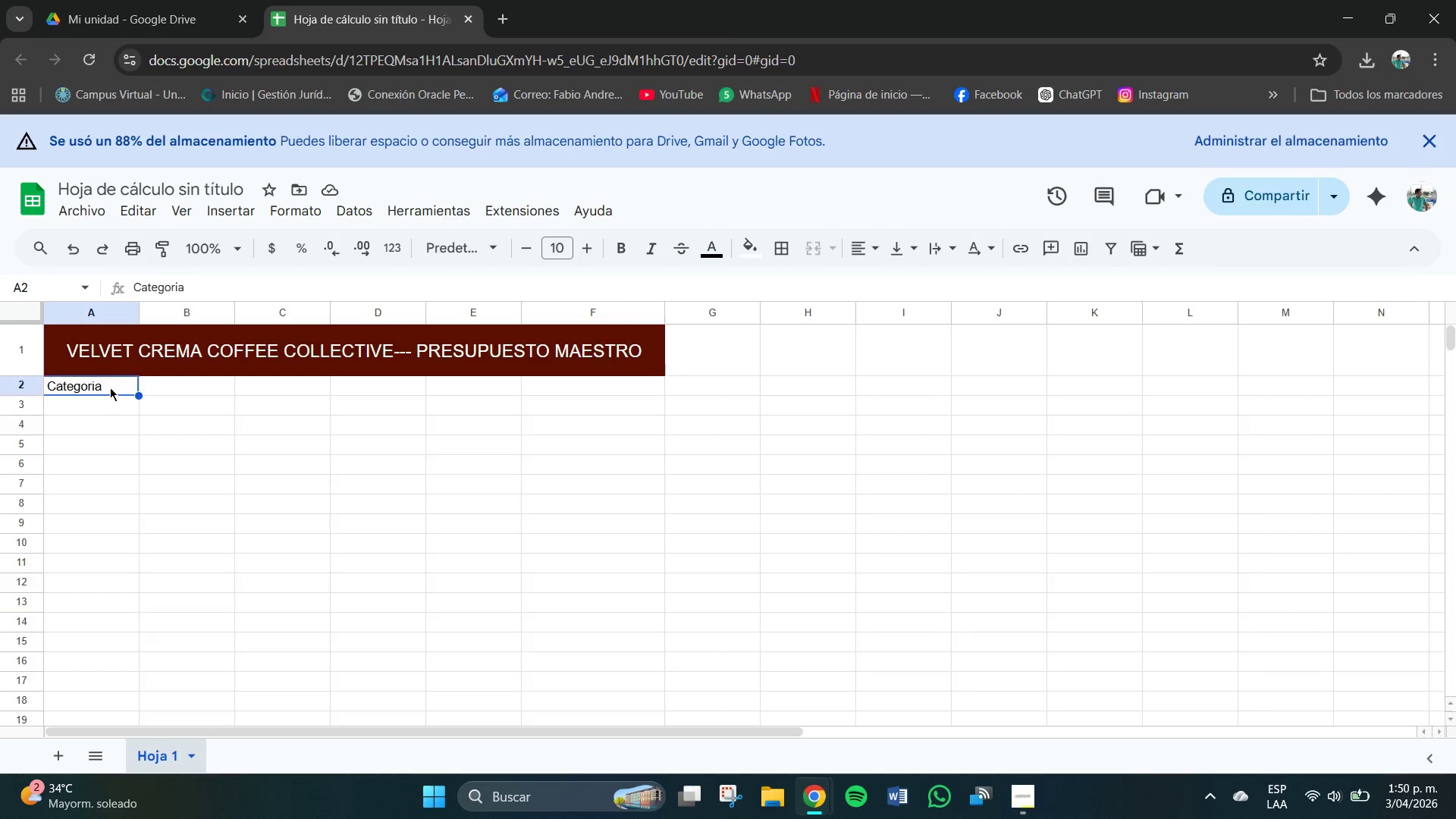 
left_click([110, 388])
 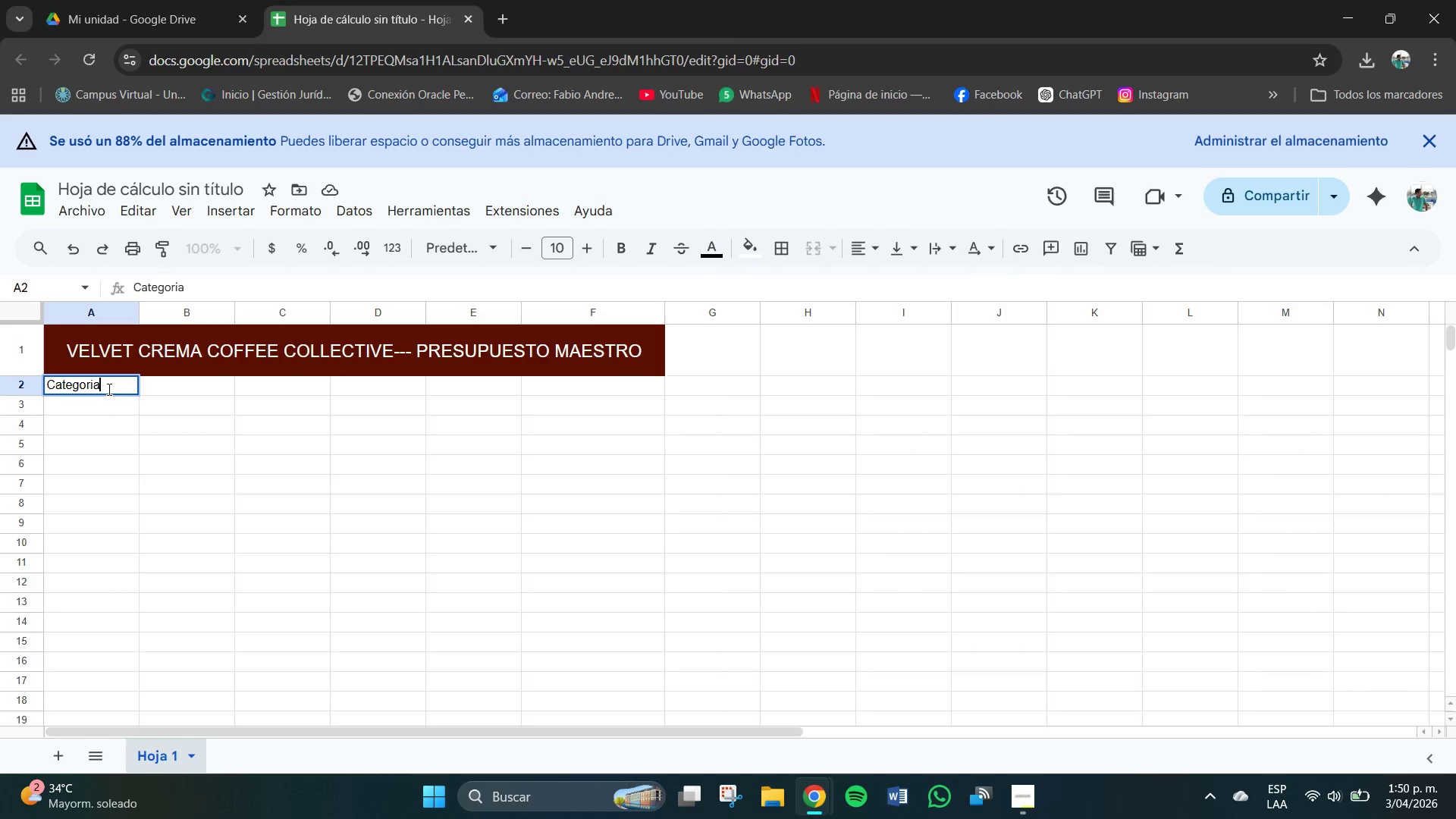 
triple_click([109, 390])
 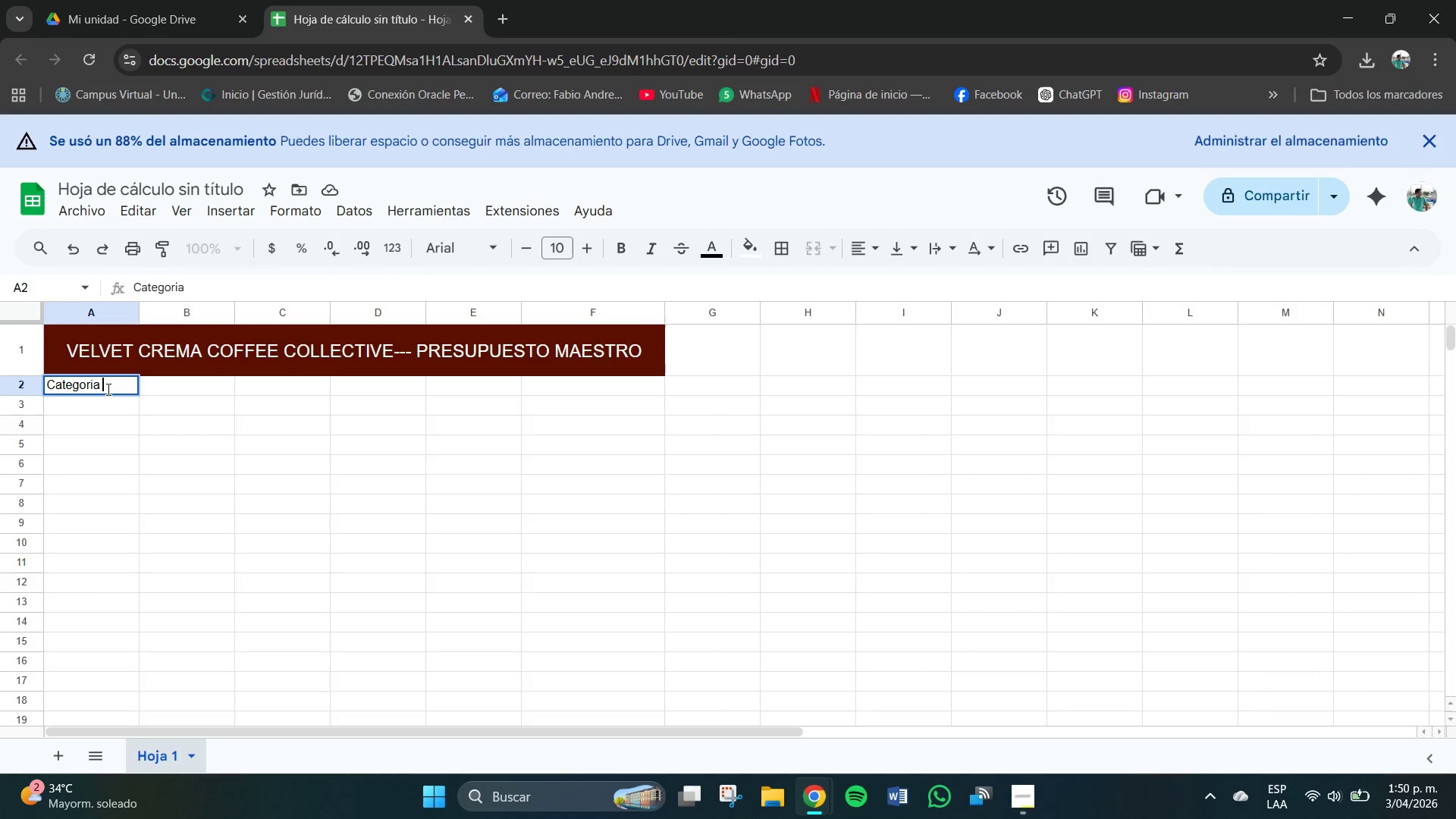 
key(Space)
 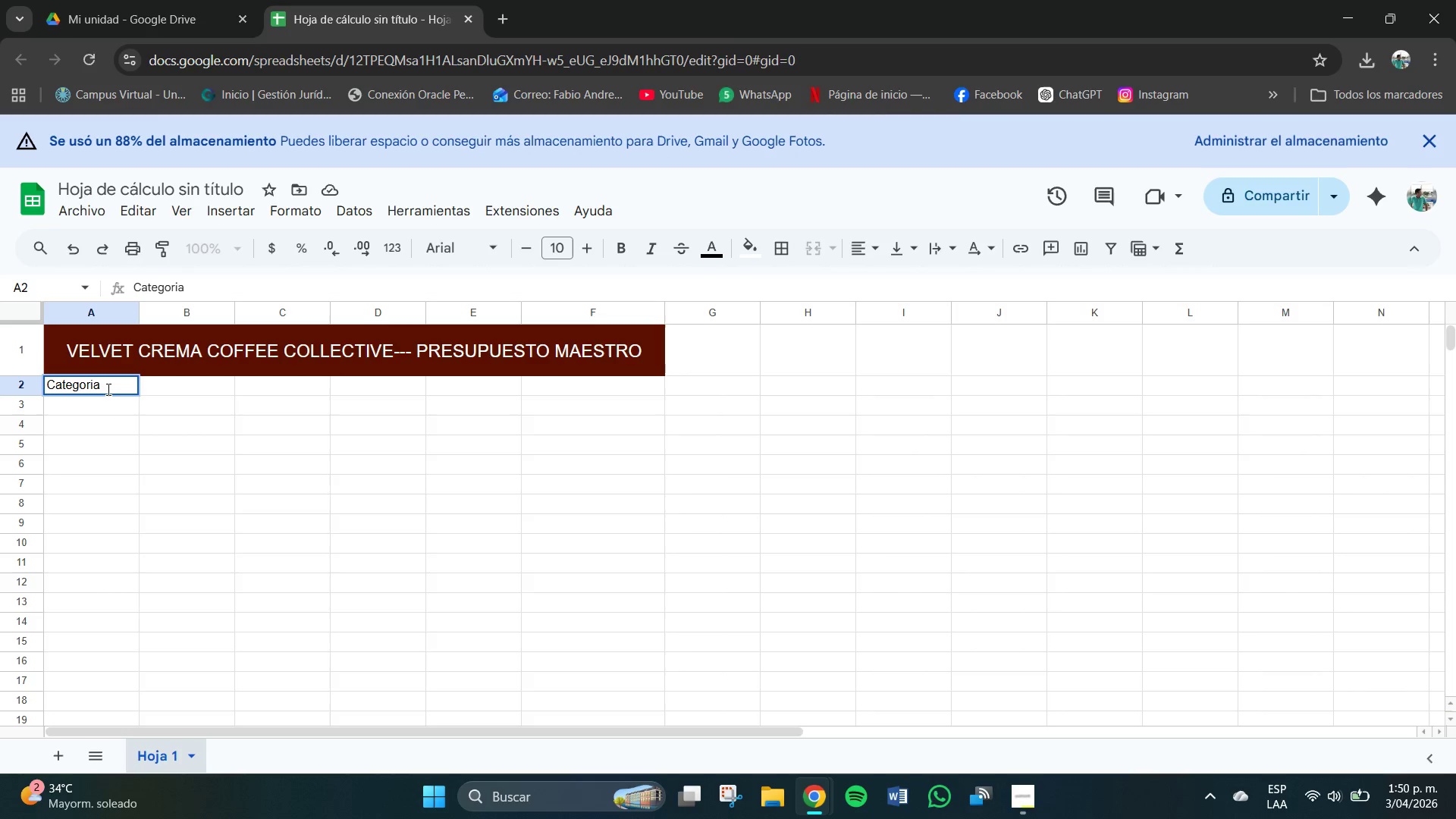 
key(Shift+ShiftRight)
 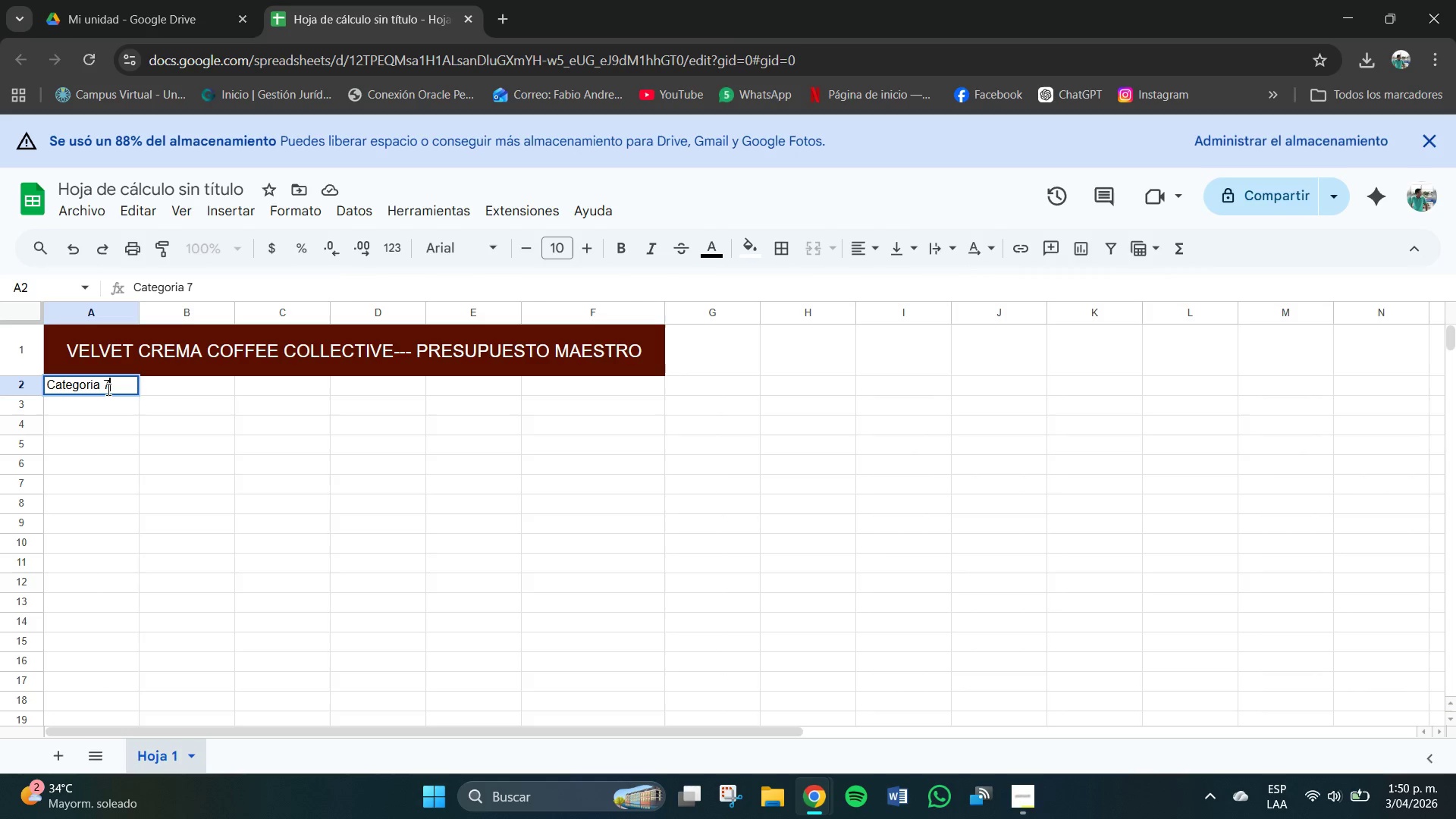 
key(7)
 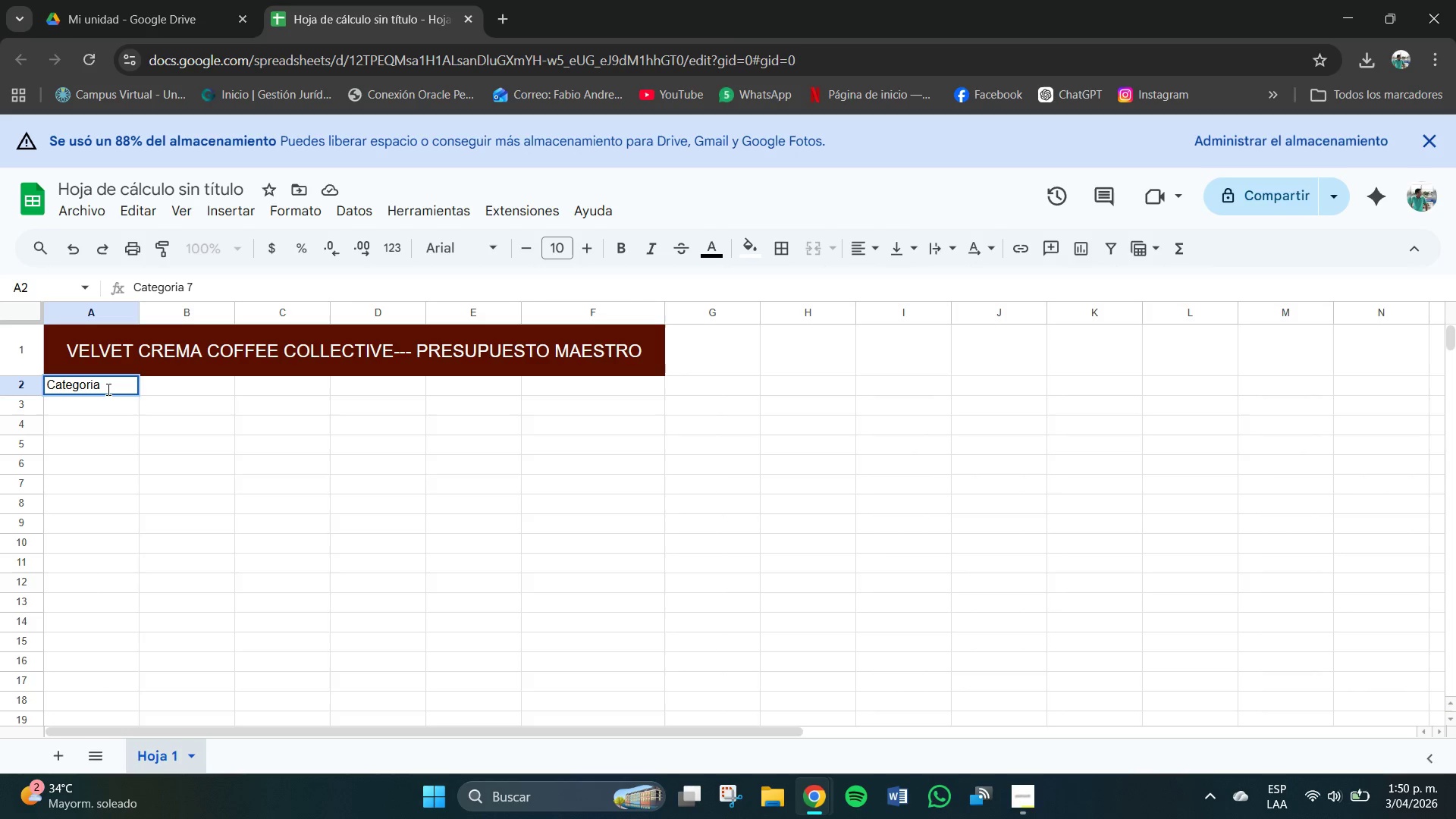 
key(Backspace)
 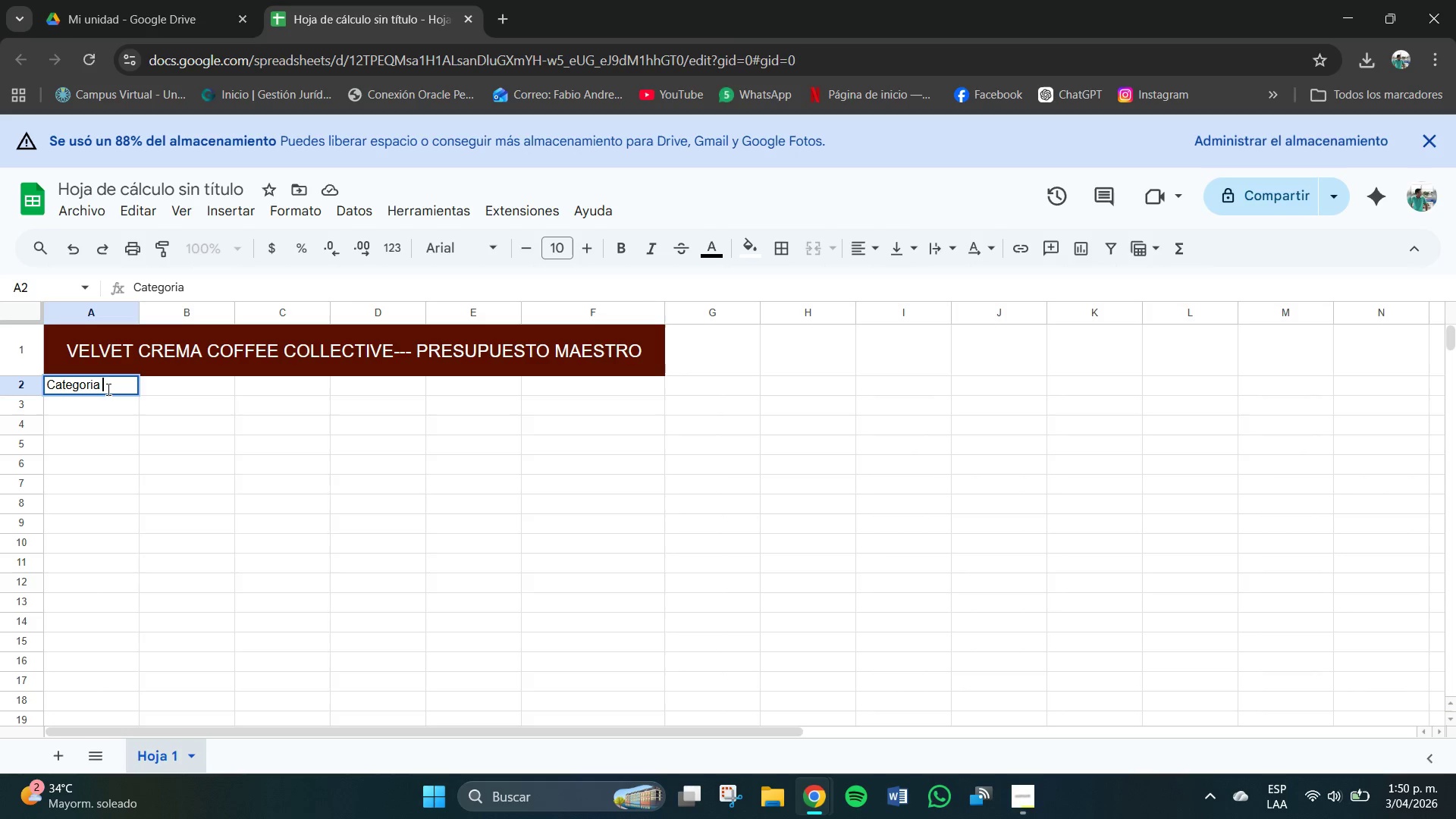 
key(Shift+7)
 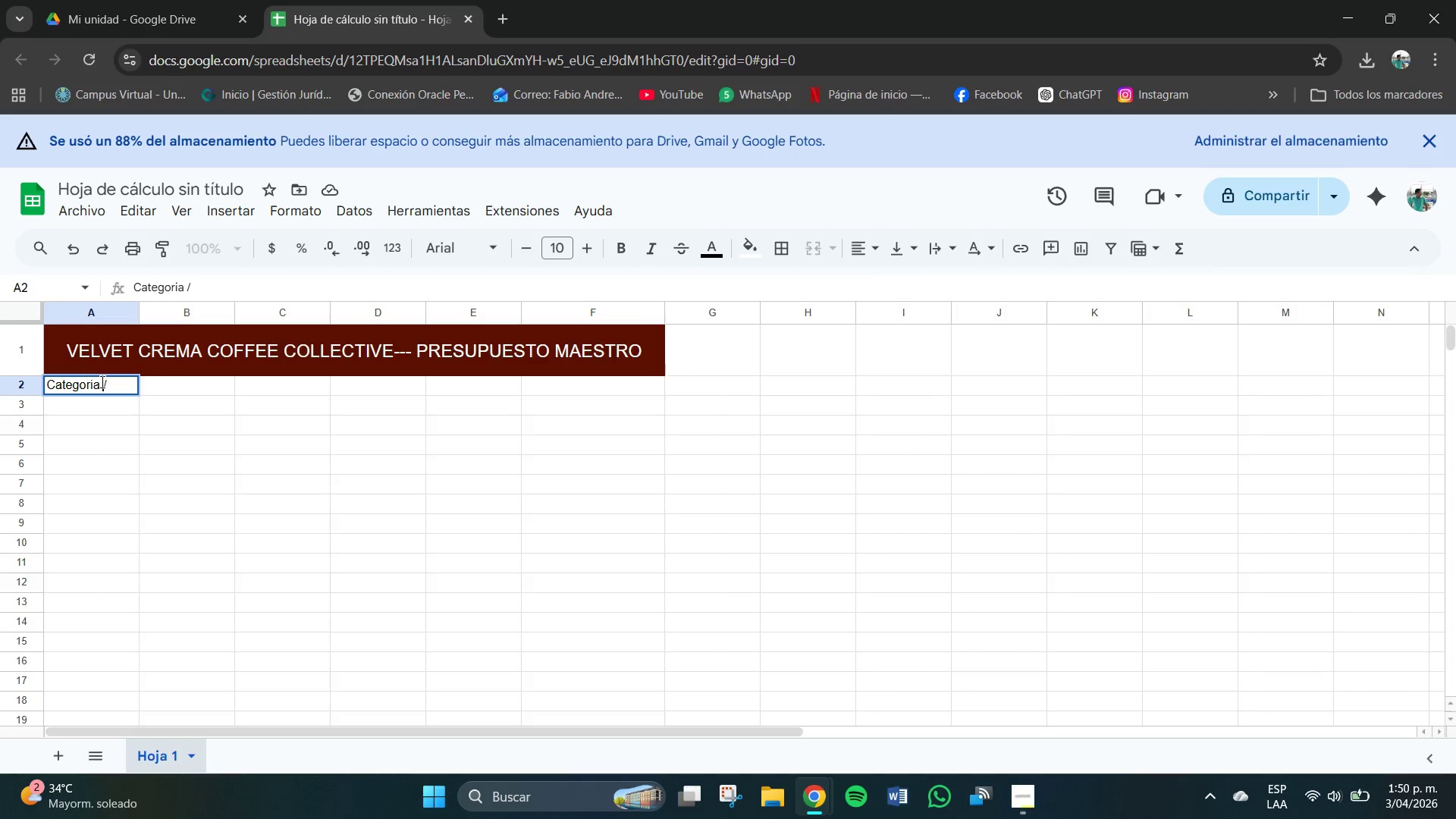 
key(Backspace)
 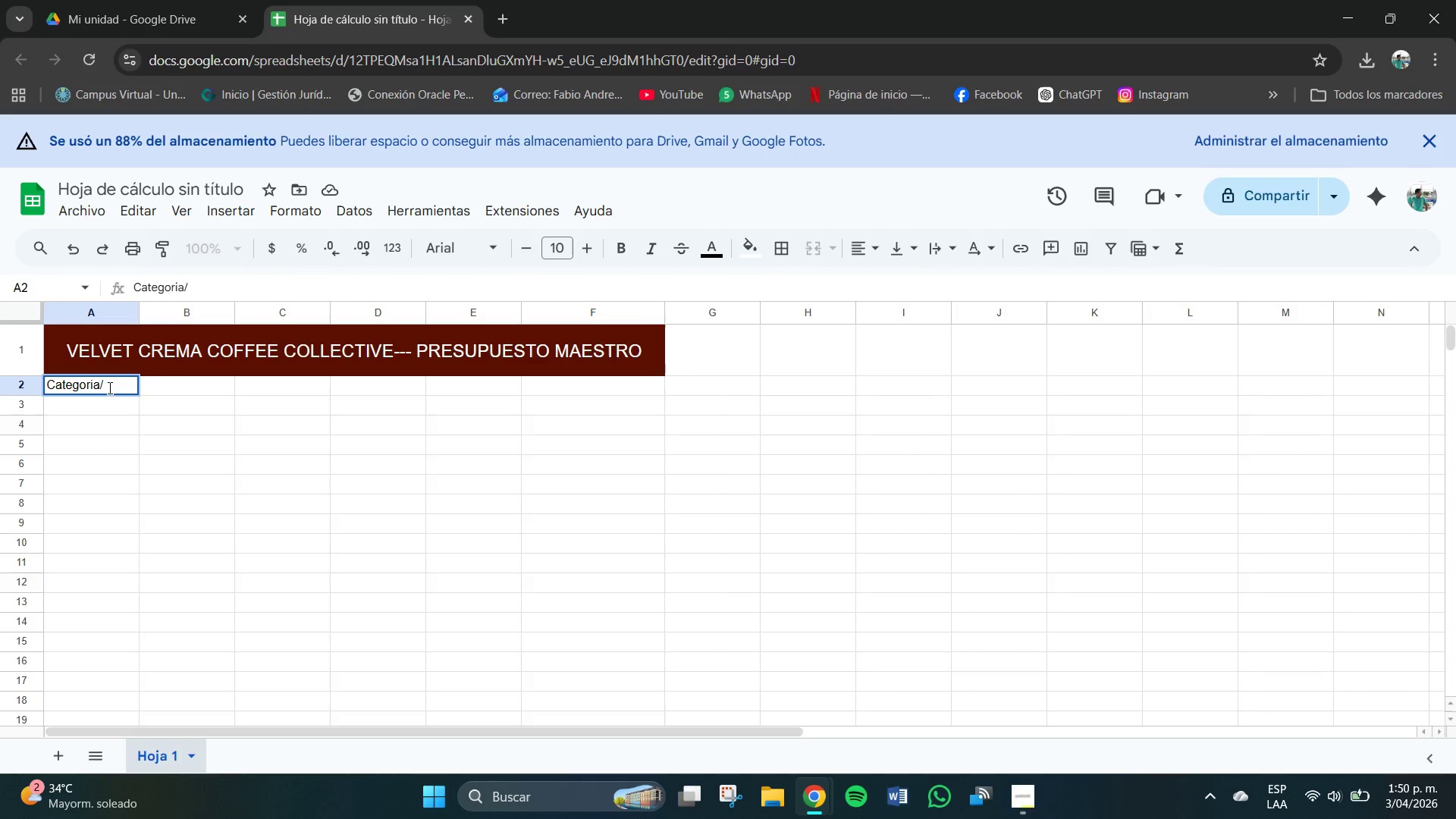 
left_click([110, 388])
 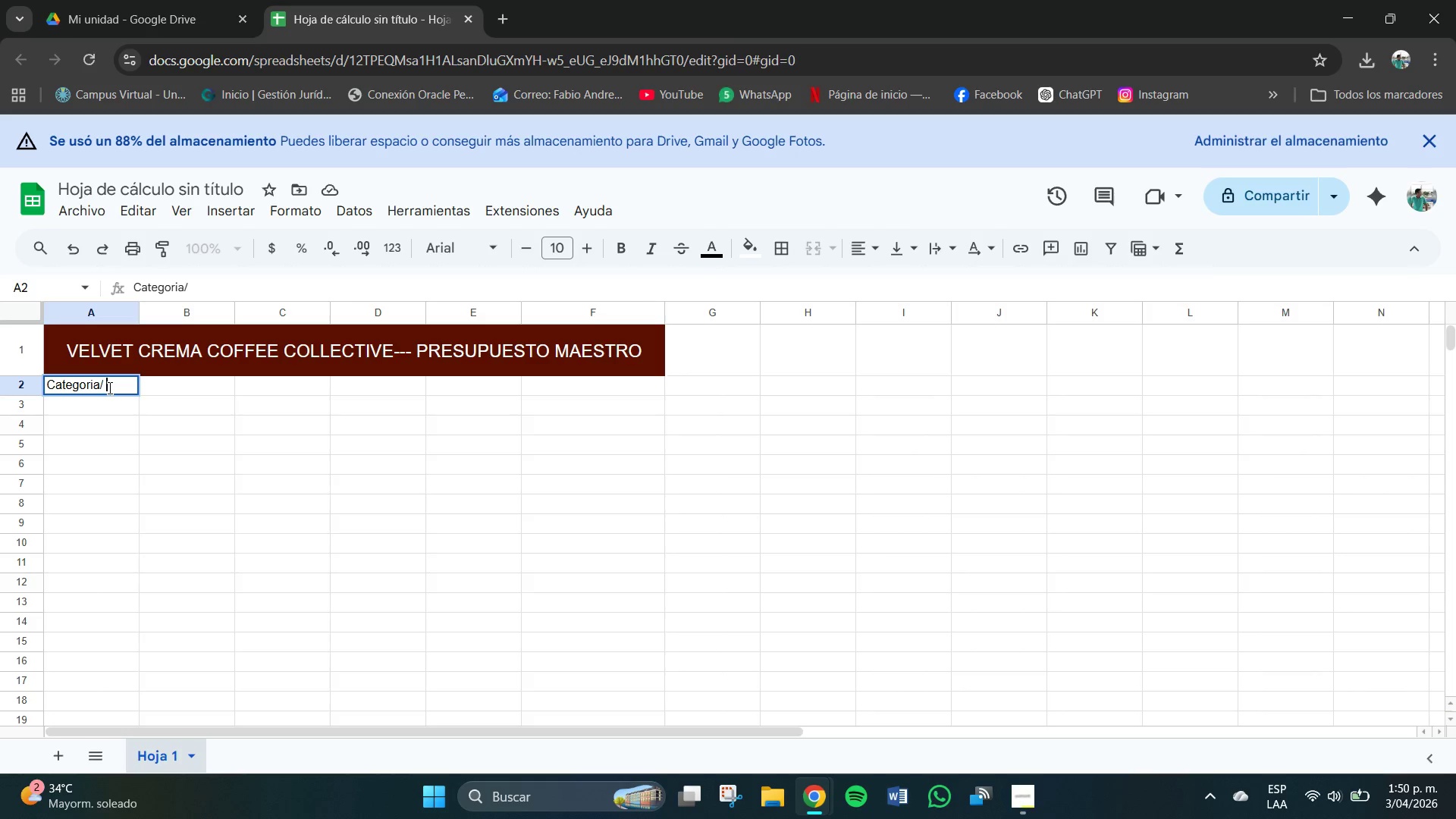 
type( itema)
key(Backspace)
 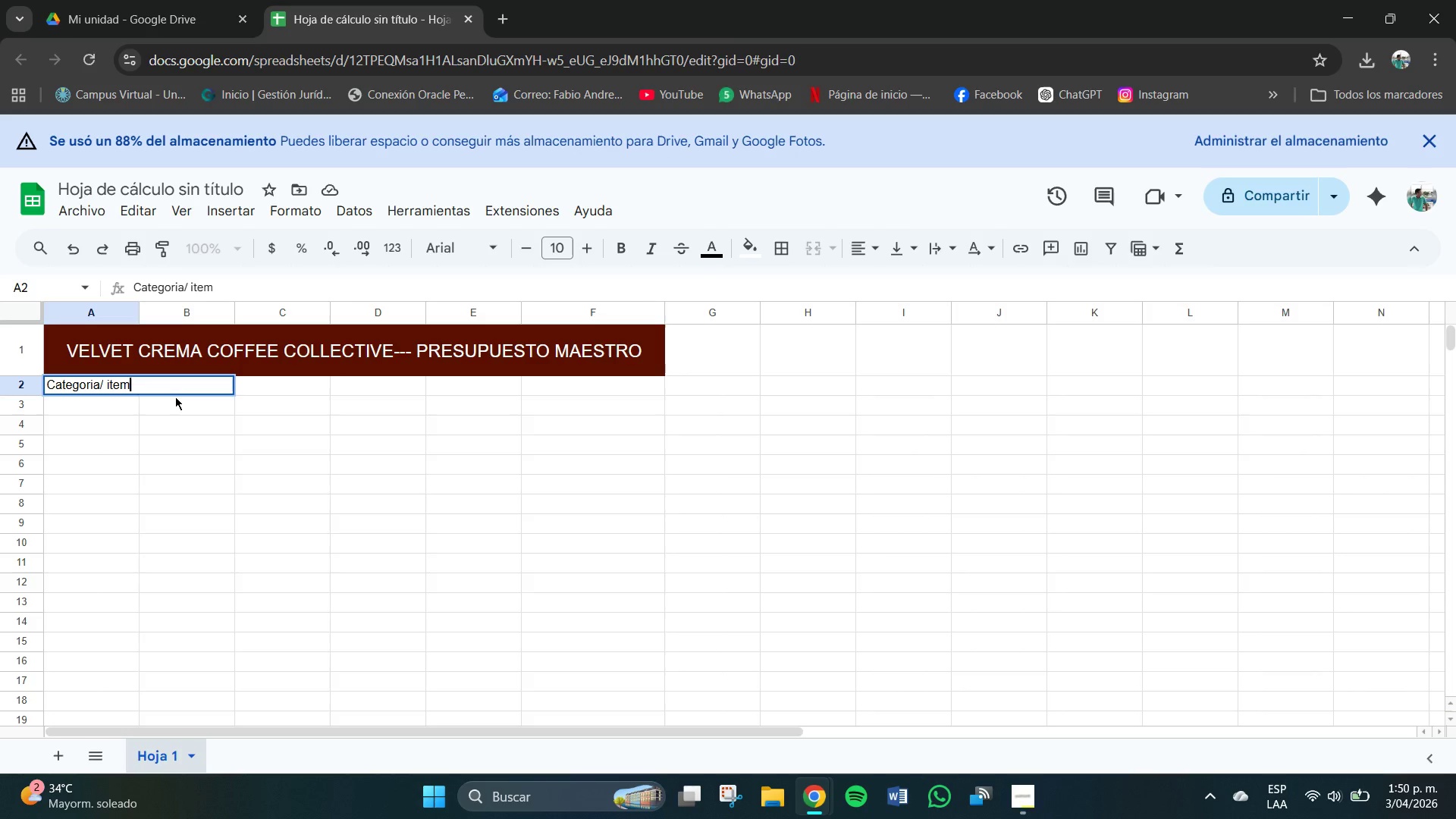 
wait(6.67)
 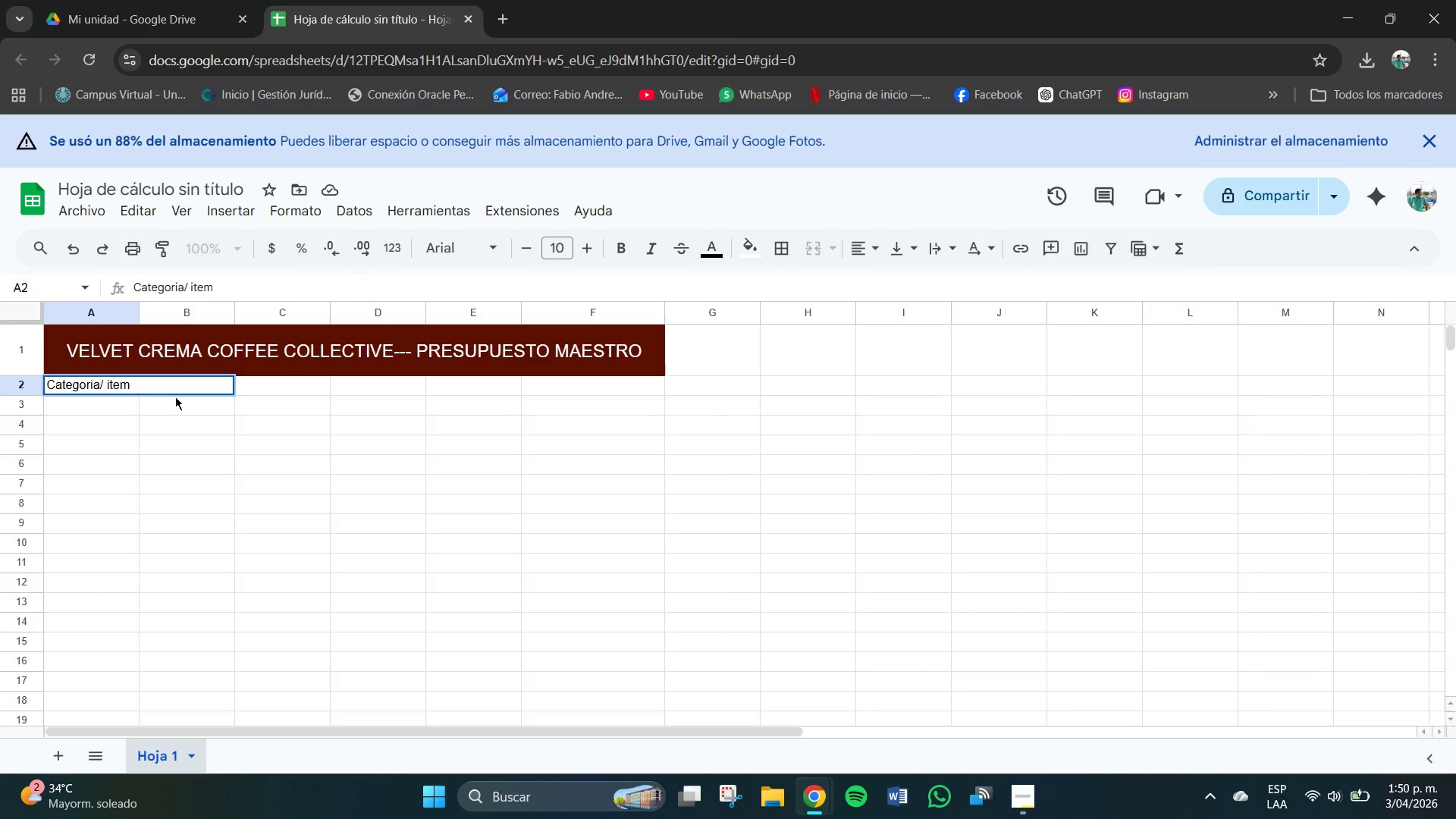 
left_click([111, 385])
 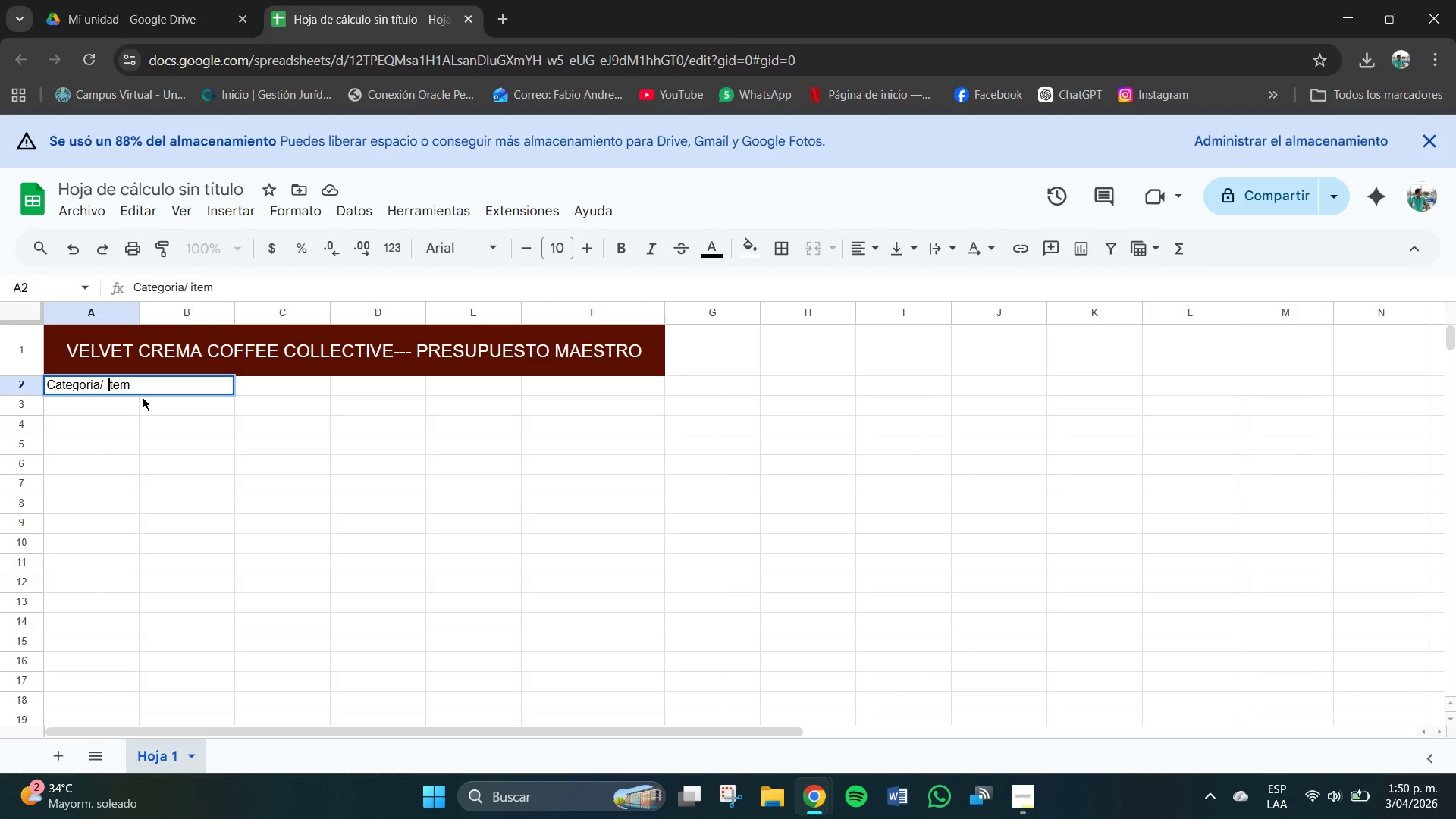 
key(Backspace)
 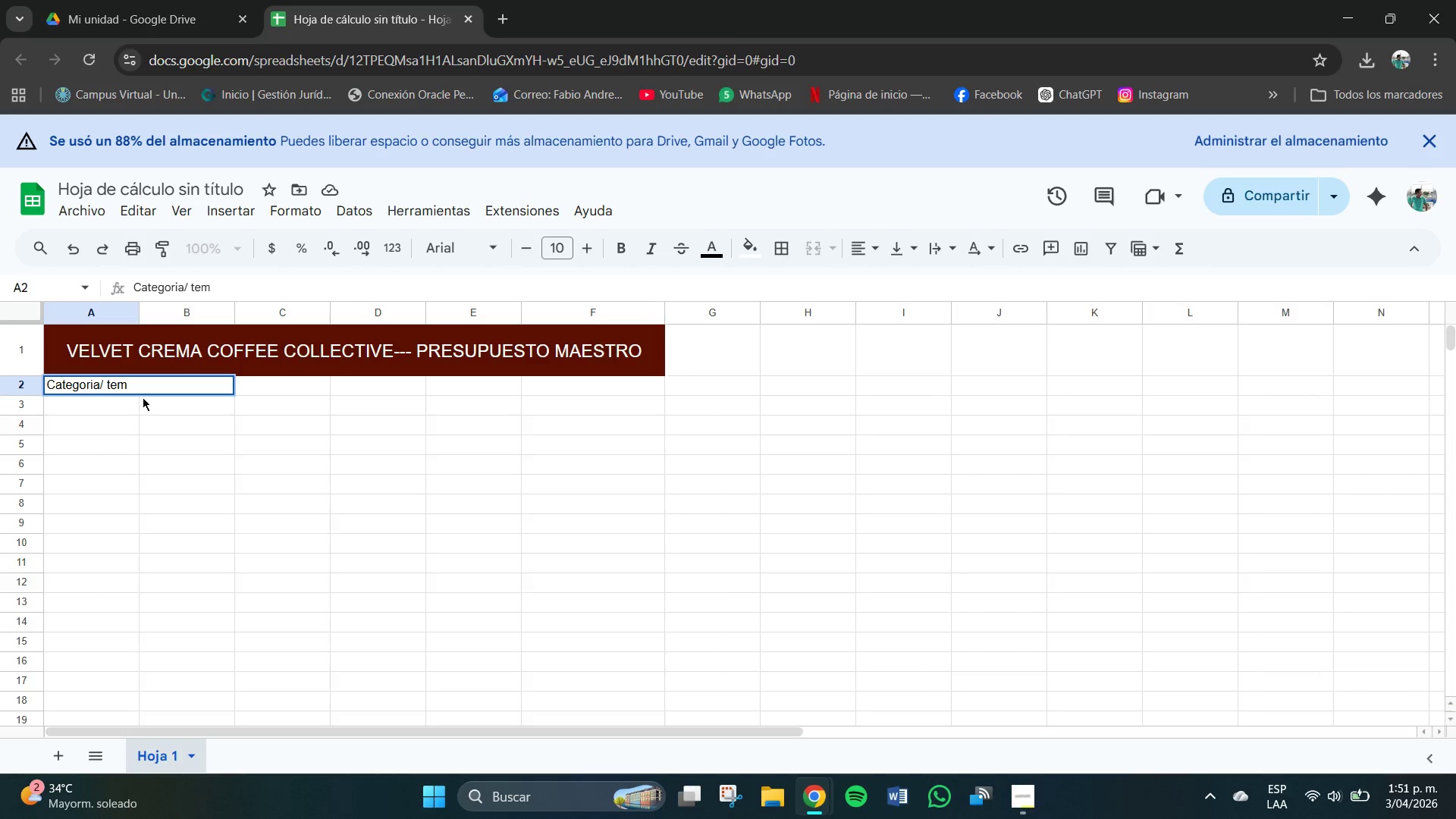 
key(CapsLock)
 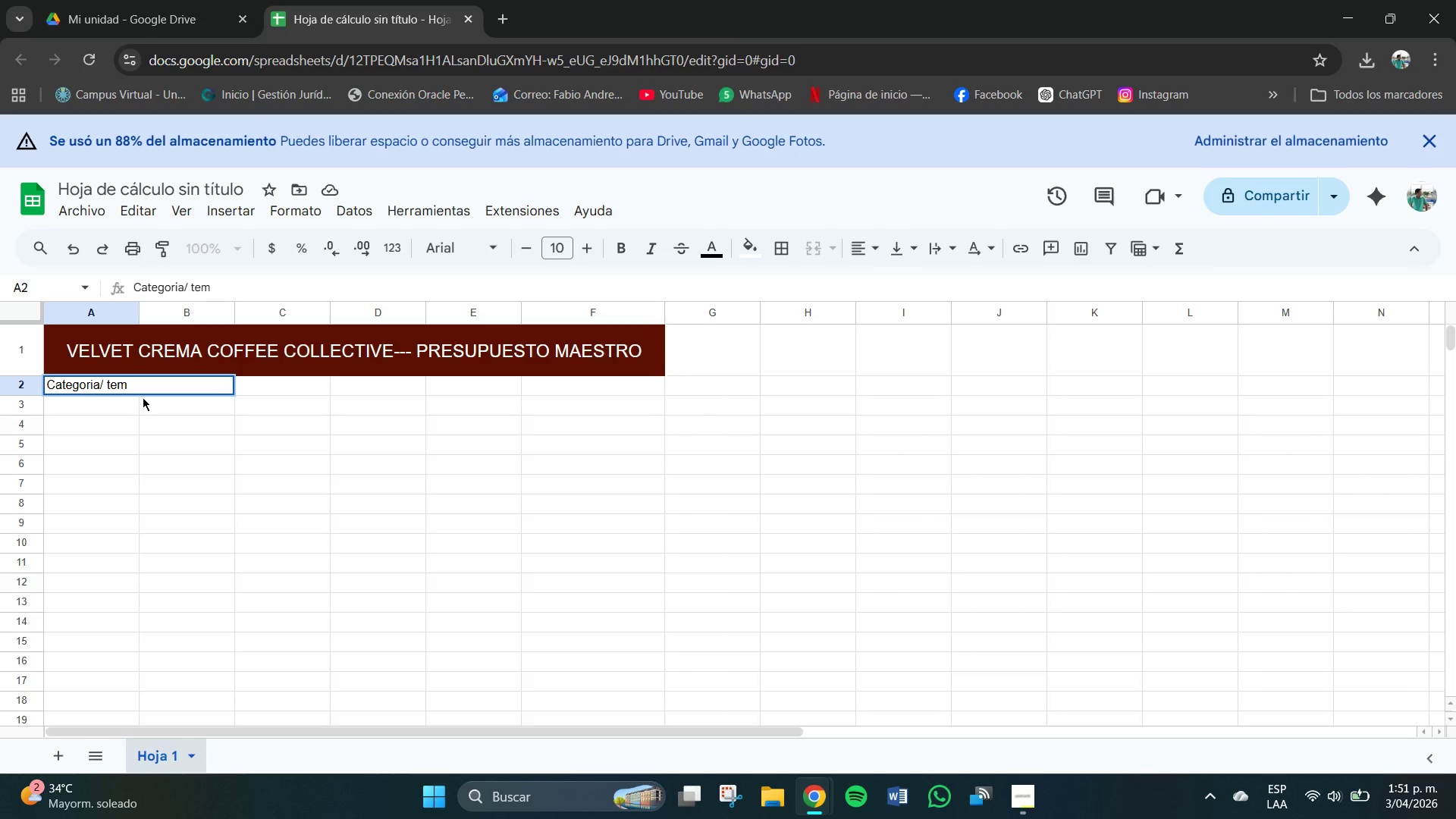 
key(Semicolon)
 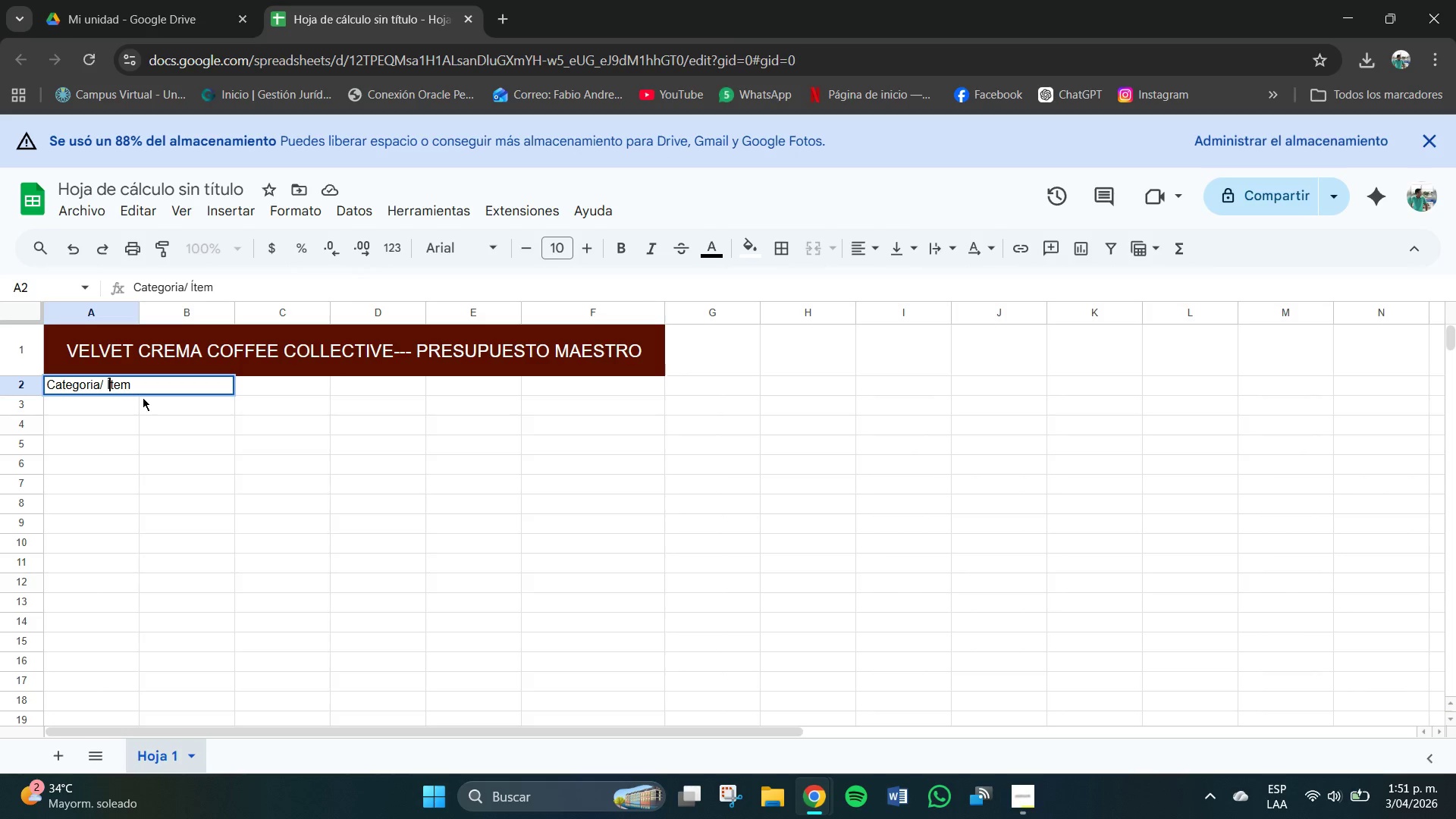 
key(I)
 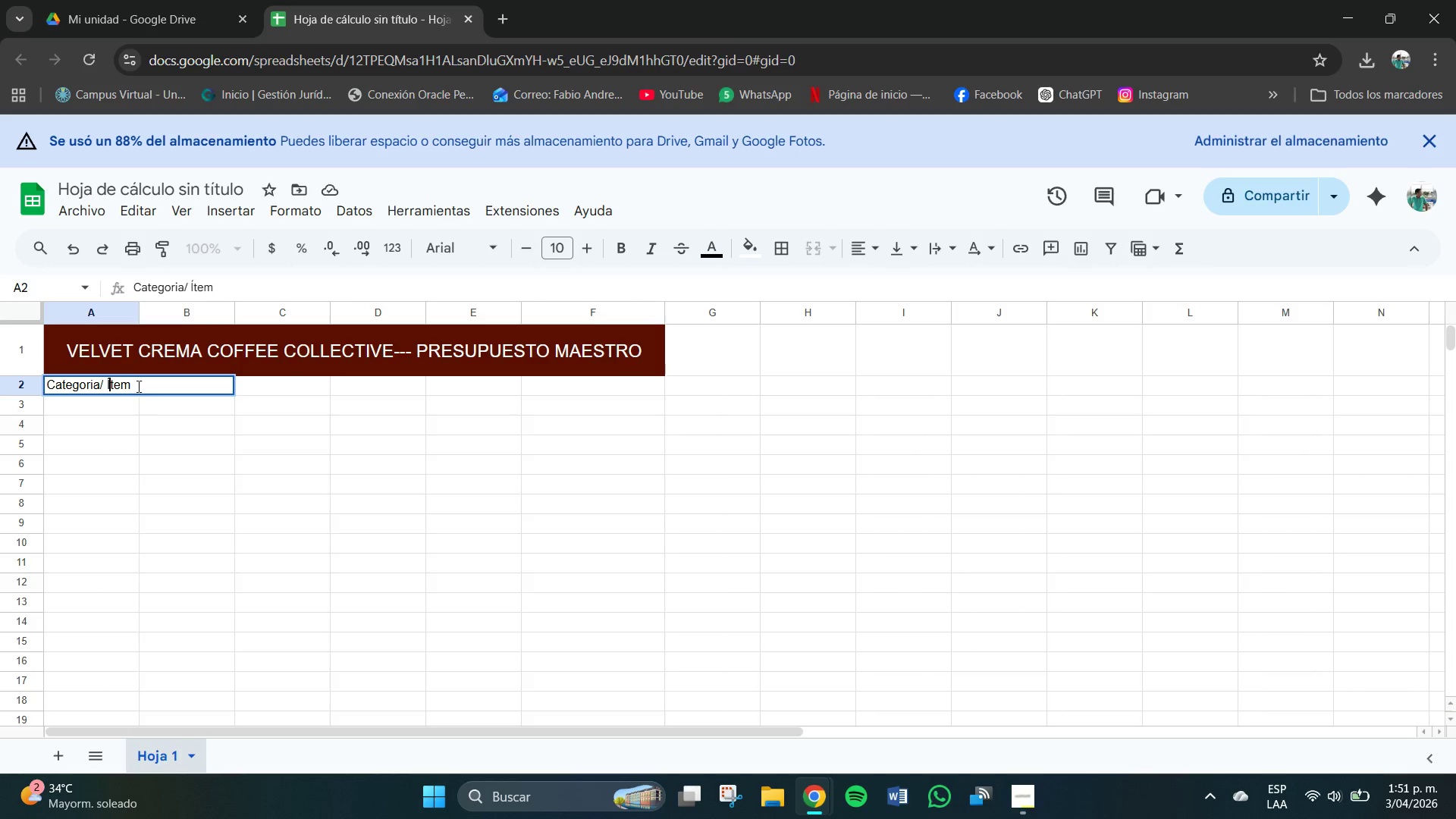 
left_click([133, 381])
 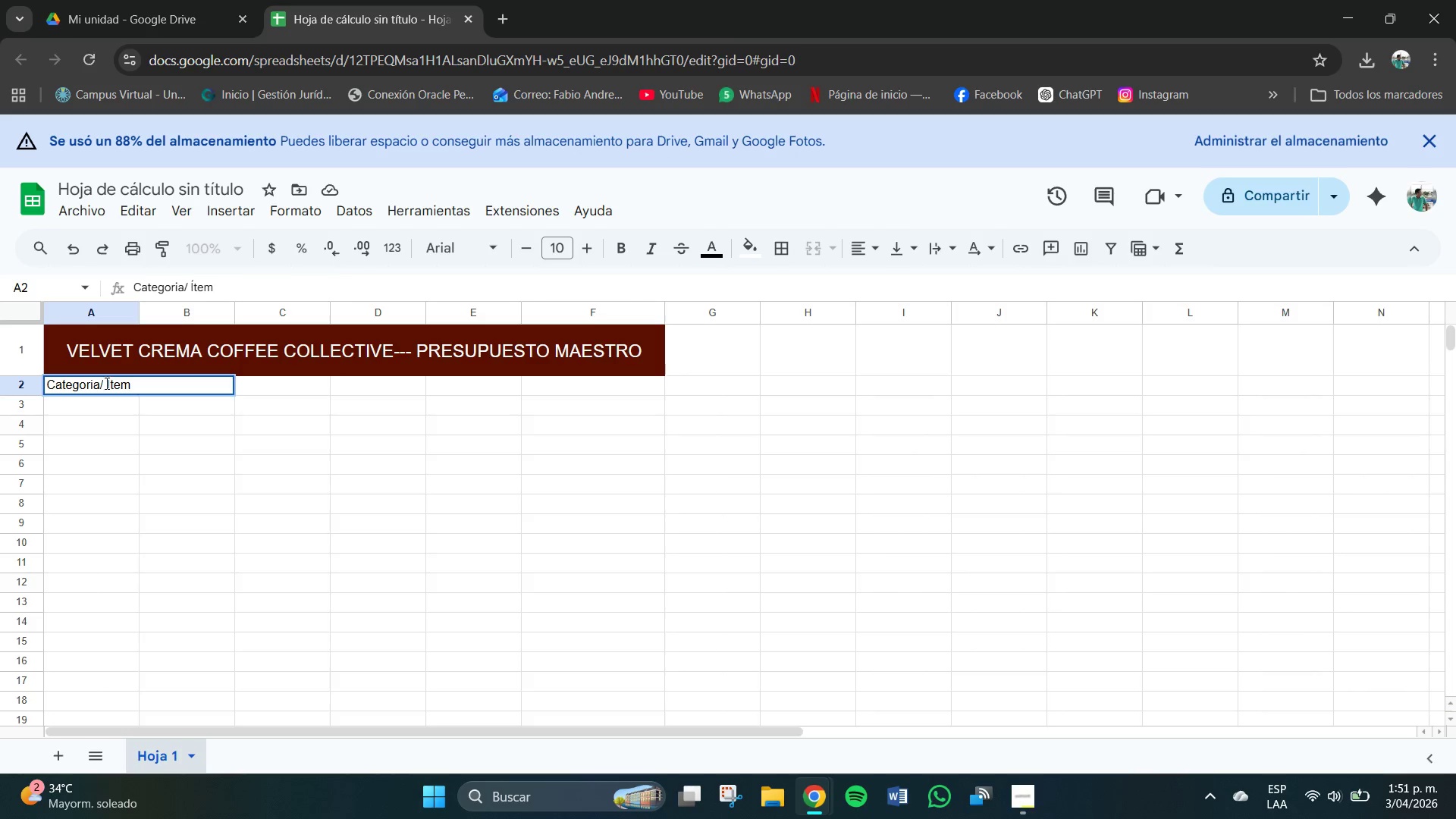 
left_click([107, 384])
 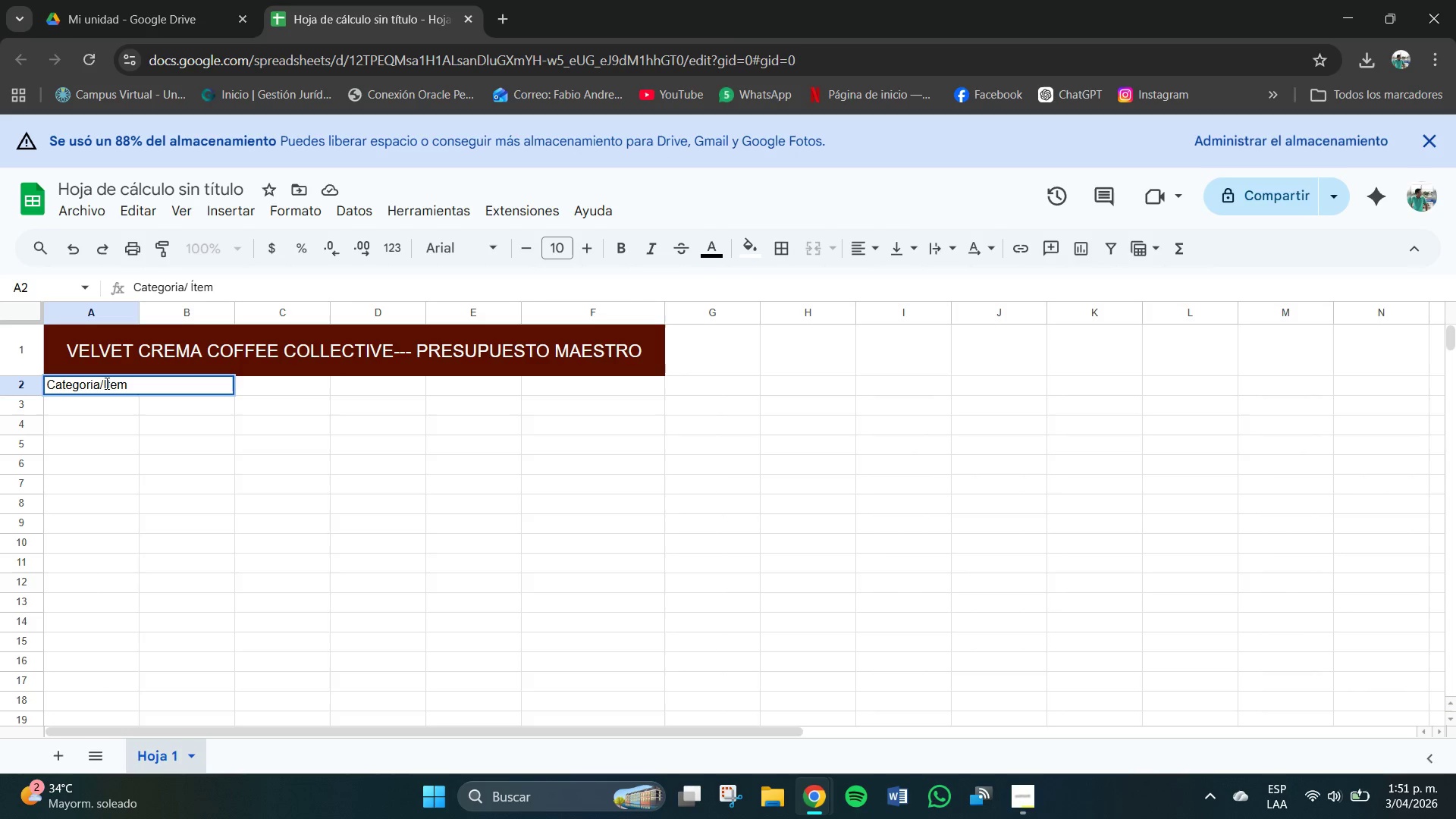 
key(Backspace)
 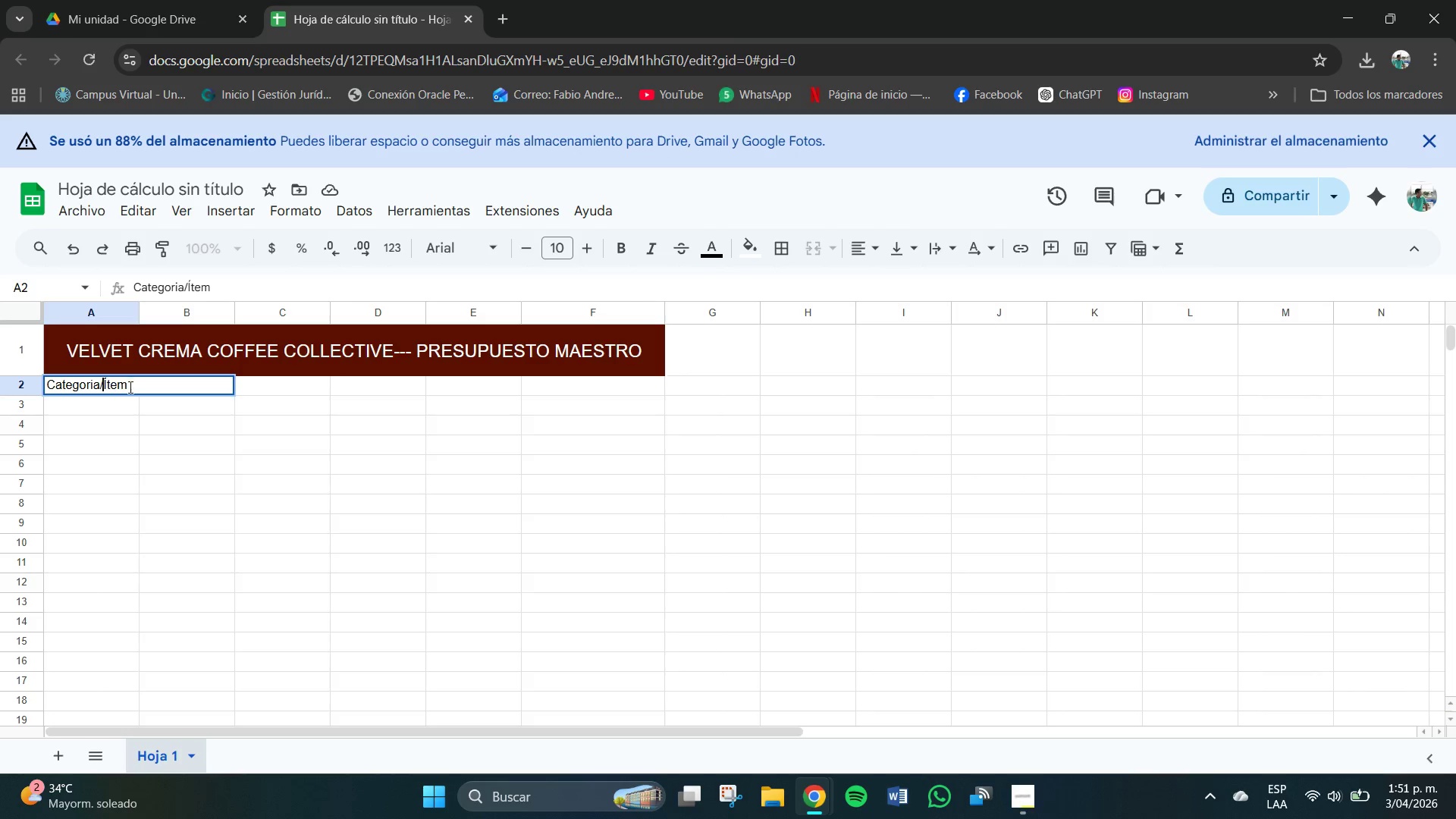 
left_click([130, 388])
 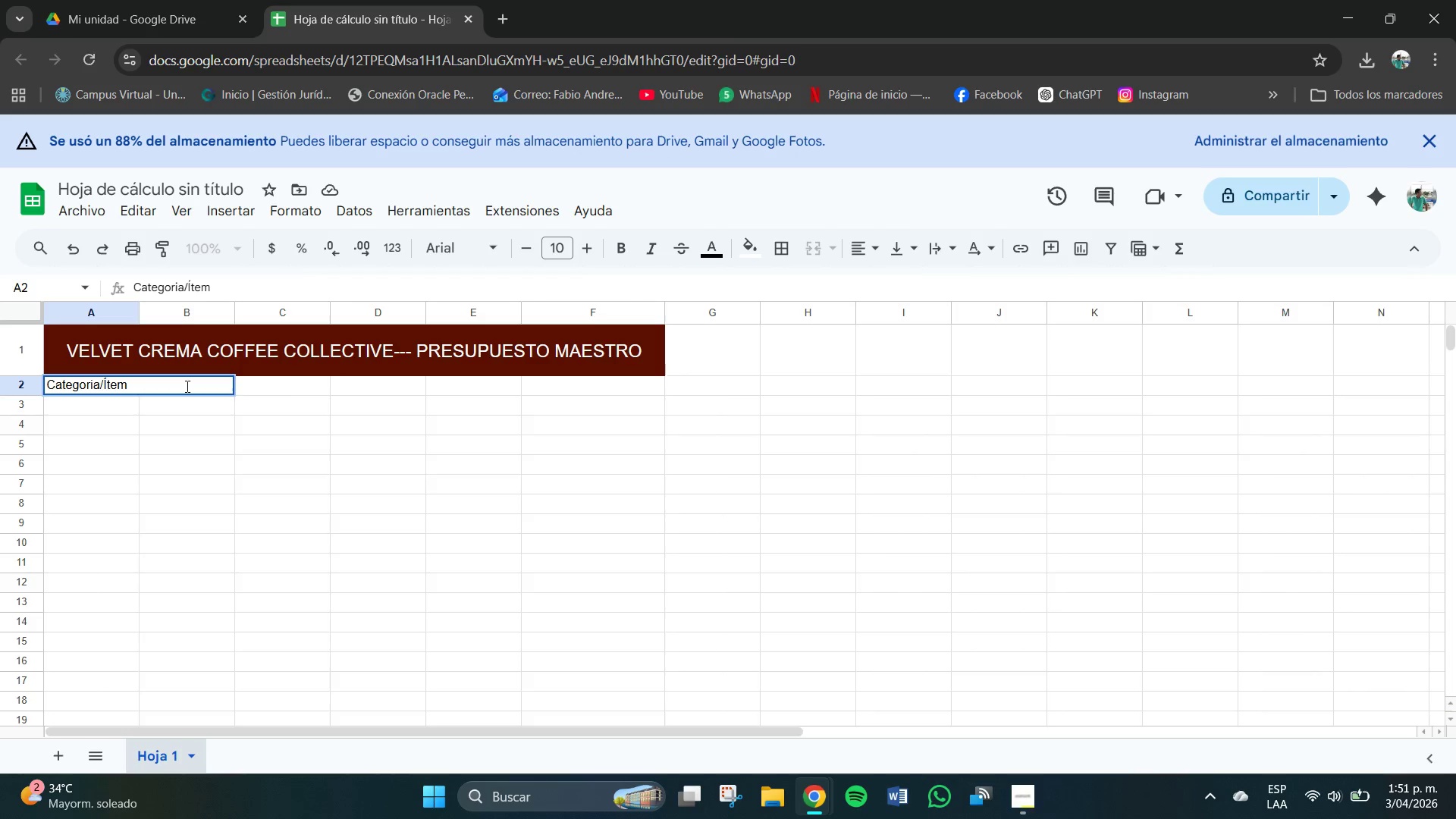 
double_click([173, 387])
 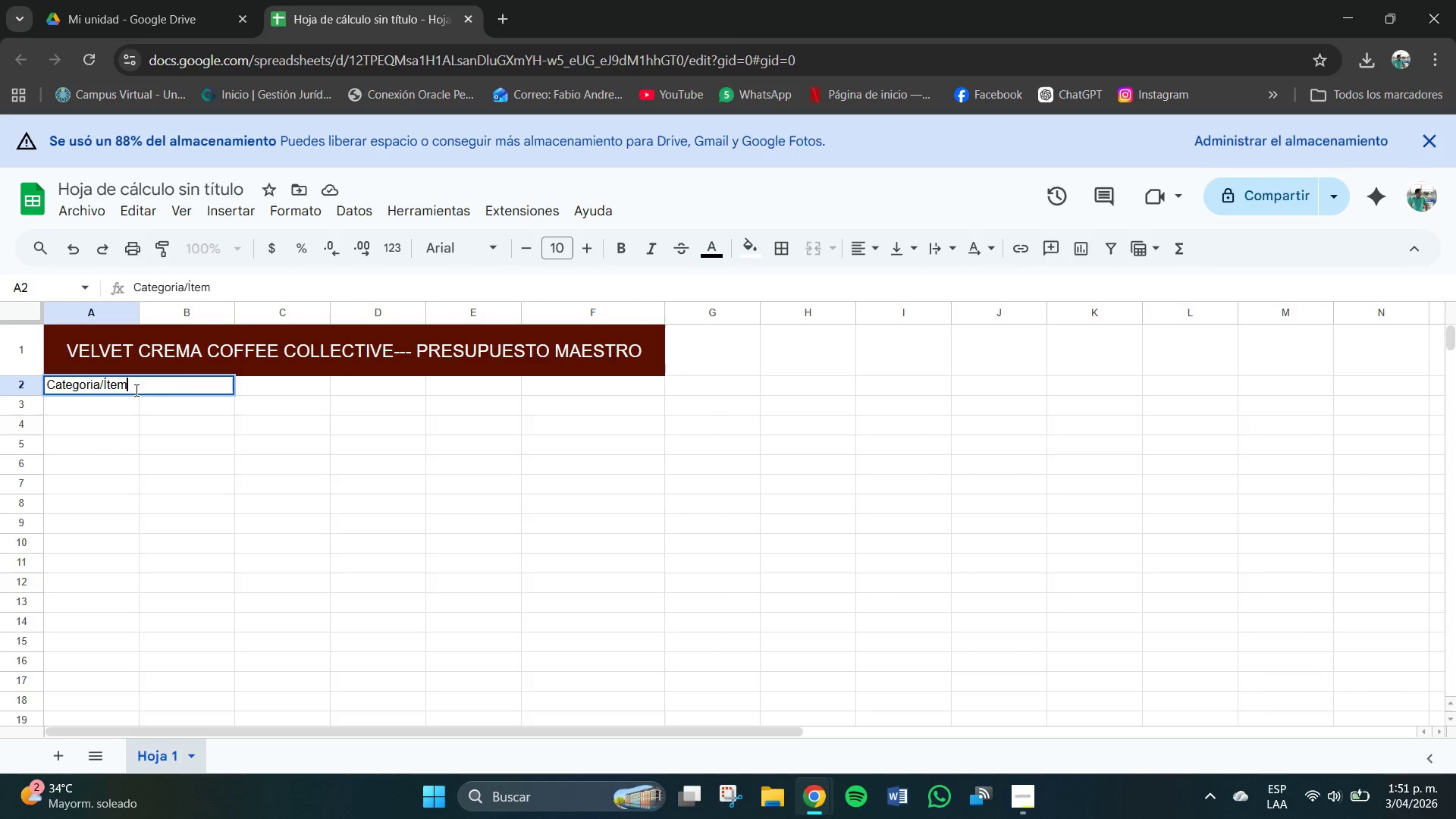 
left_click_drag(start_coordinate=[140, 389], to_coordinate=[42, 388])
 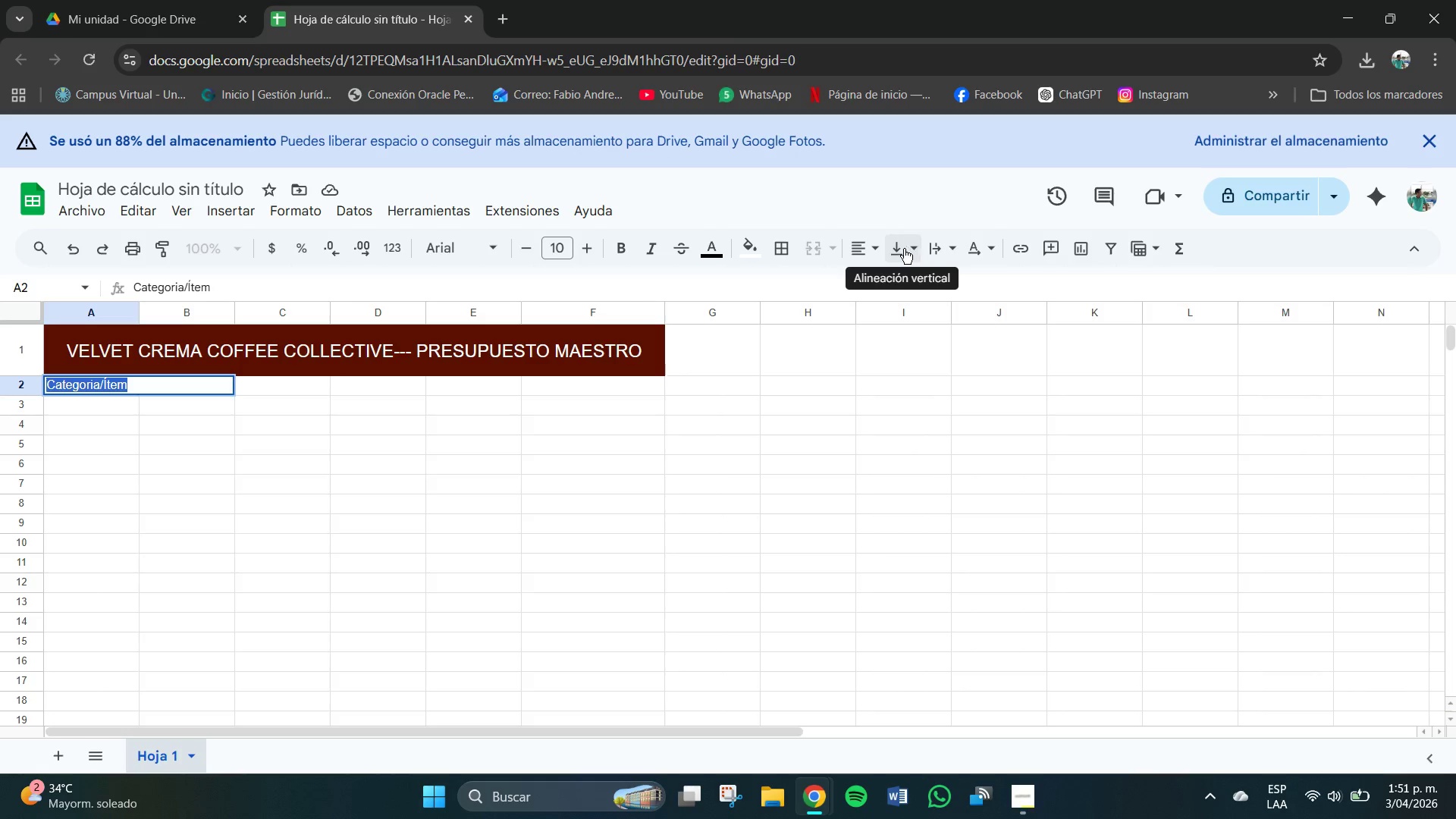 
left_click([861, 249])
 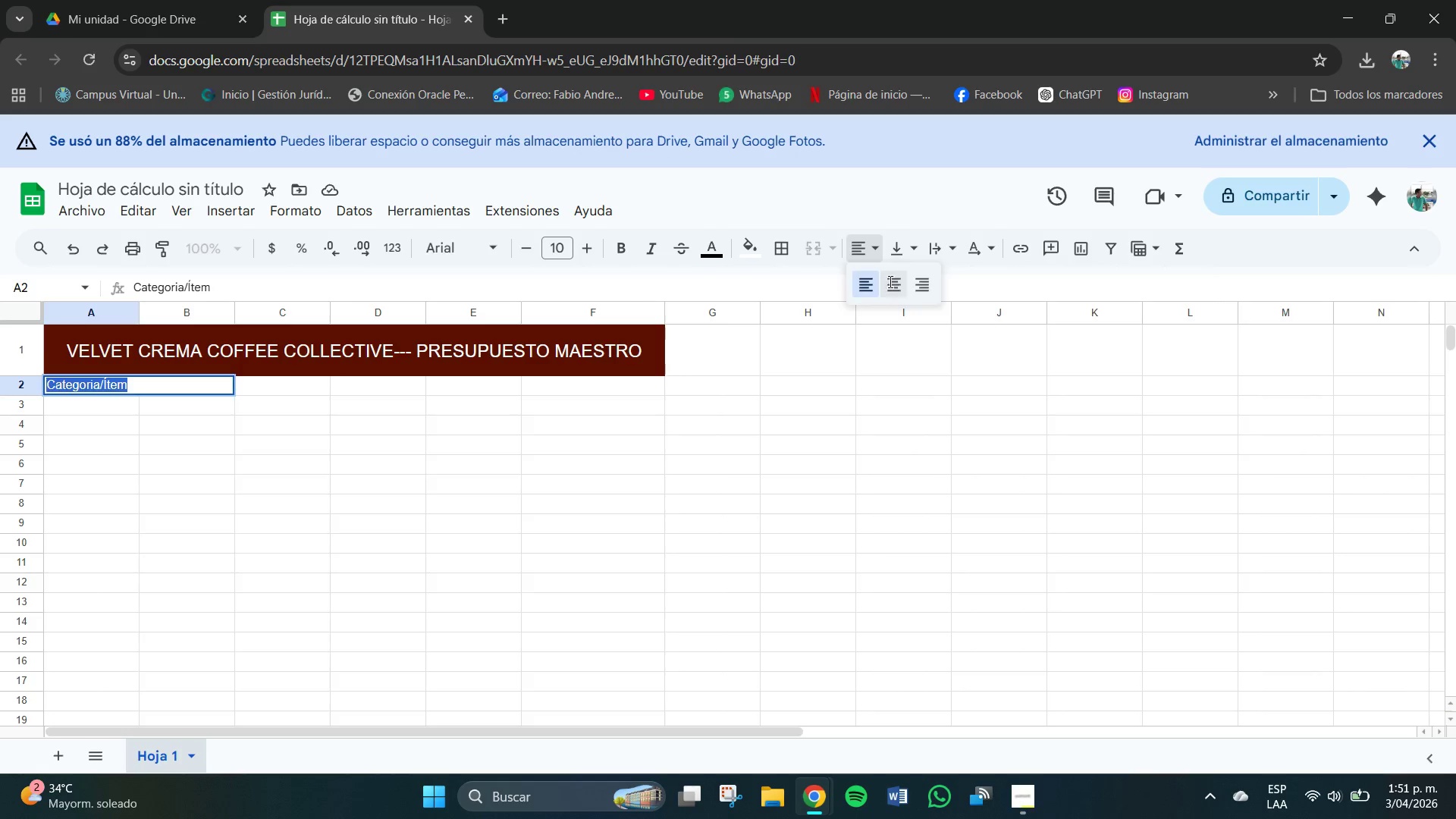 
left_click([890, 282])
 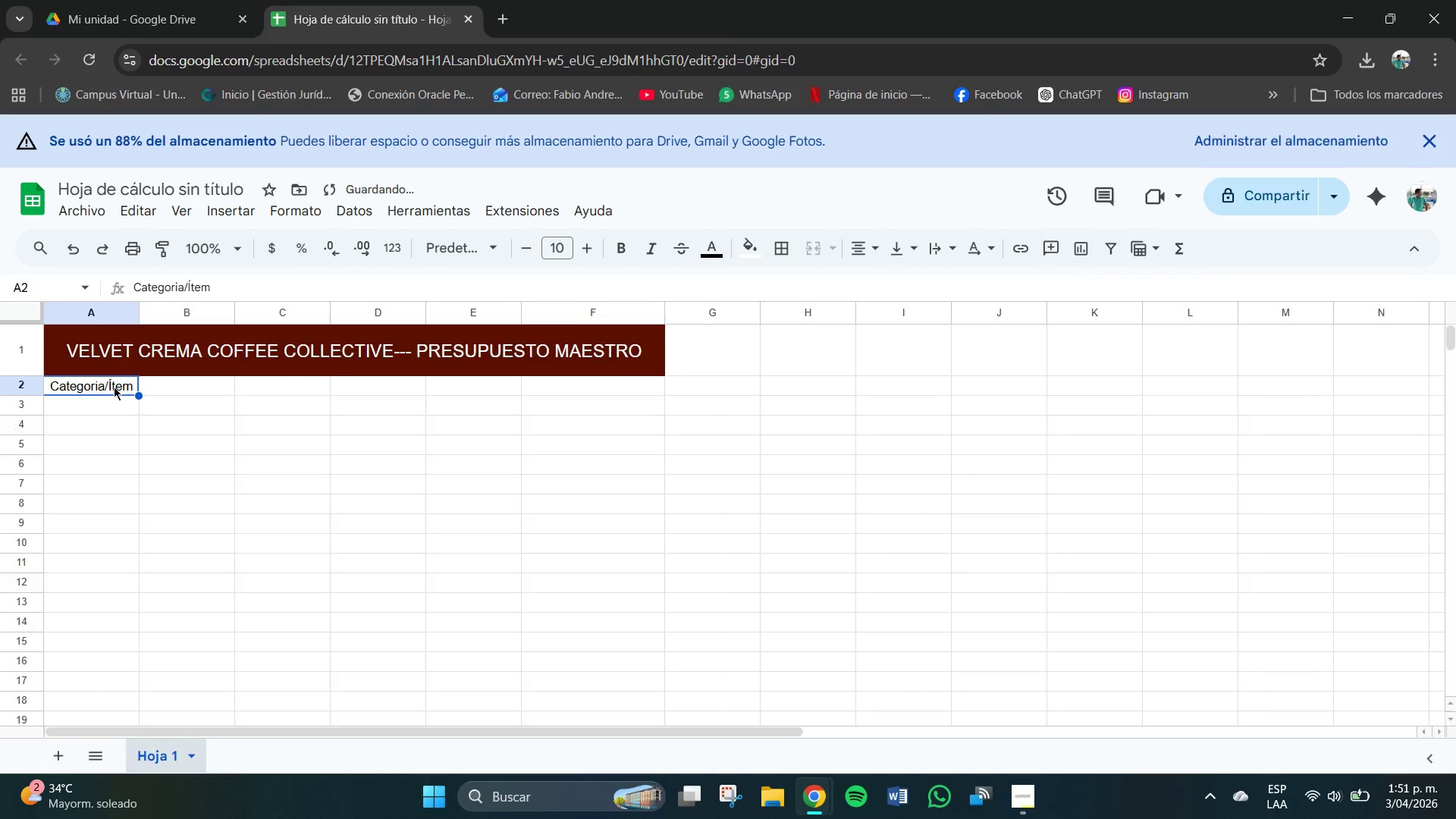 
double_click([115, 387])
 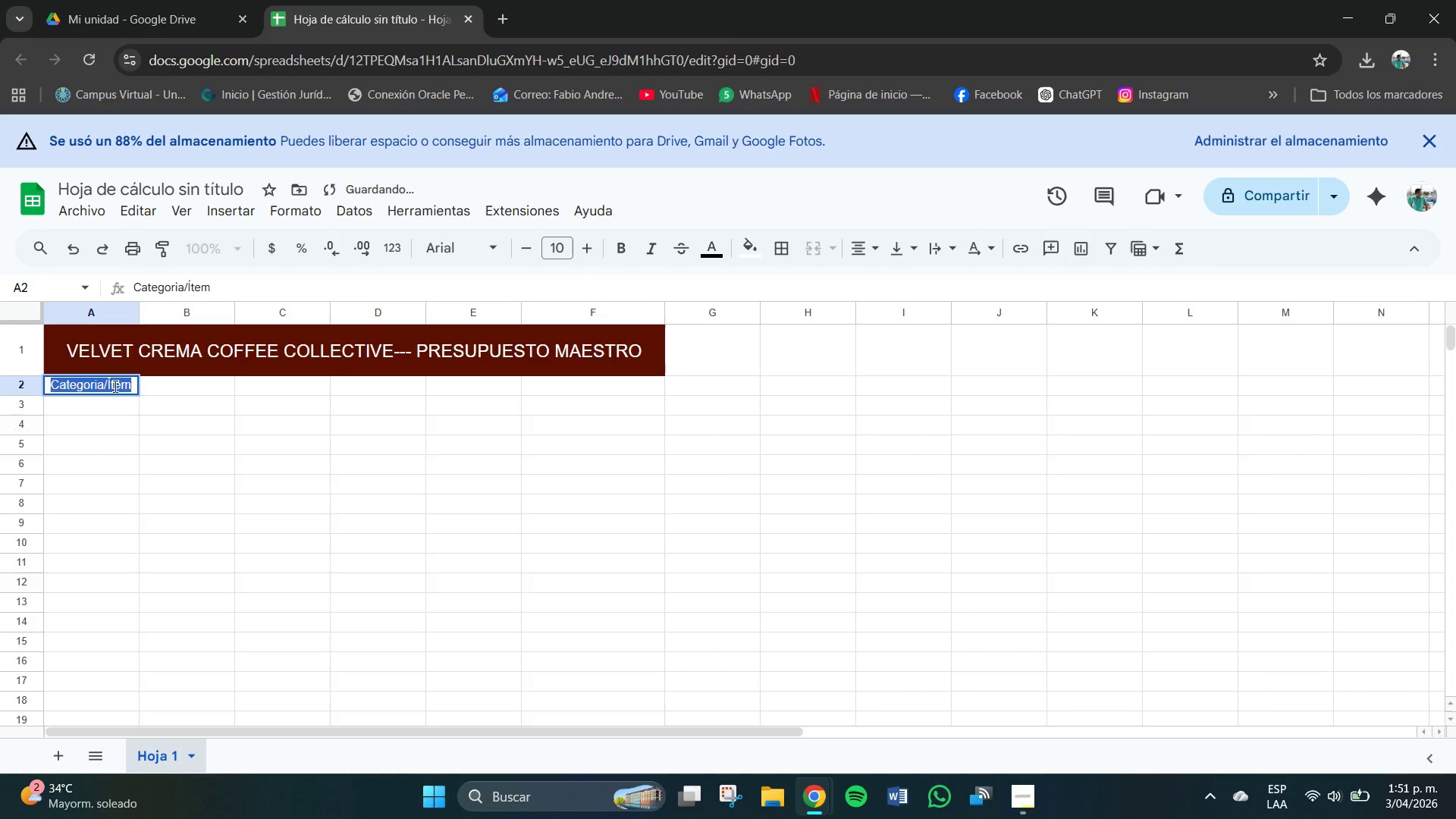 
triple_click([115, 387])
 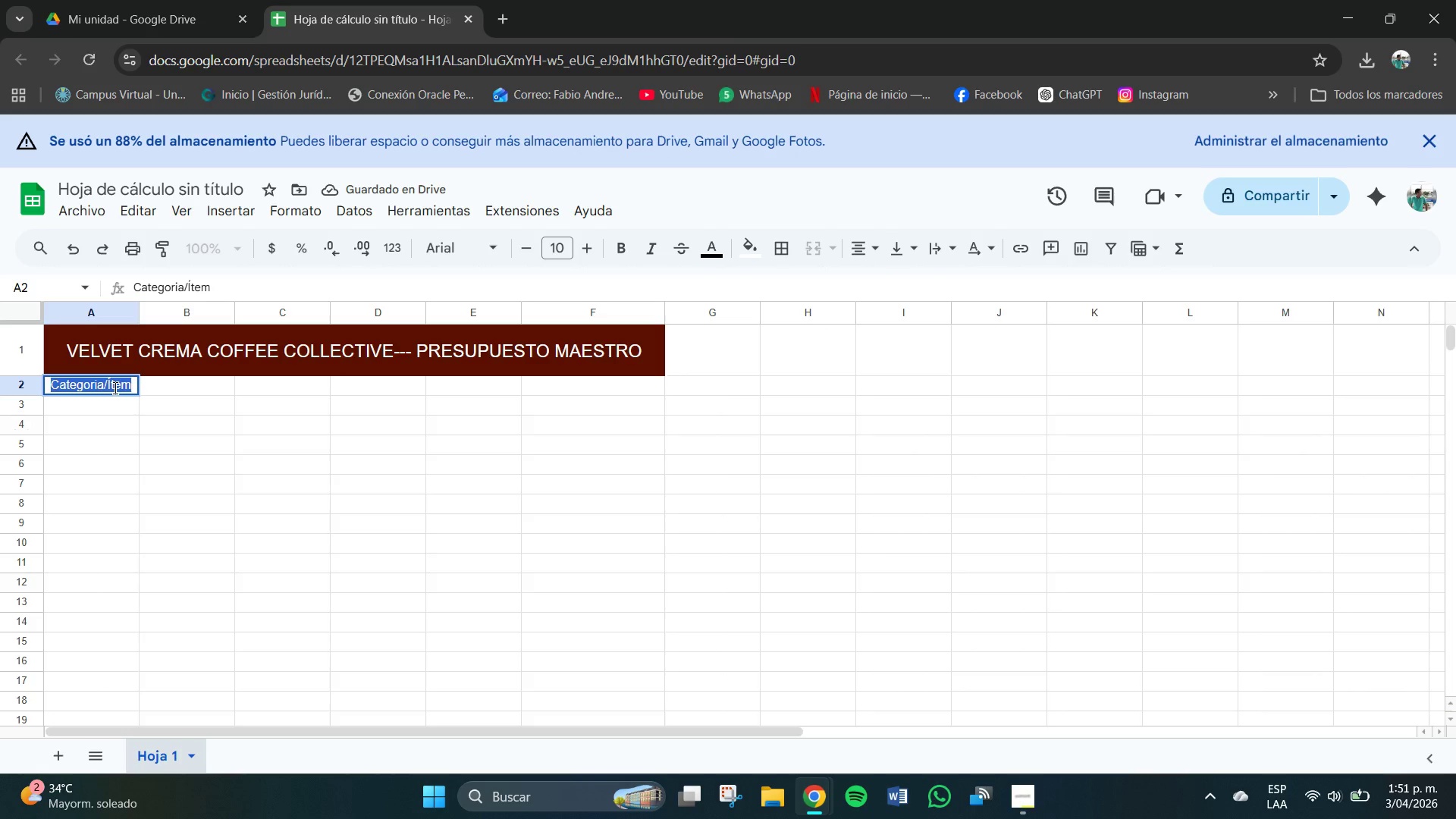 
double_click([115, 388])
 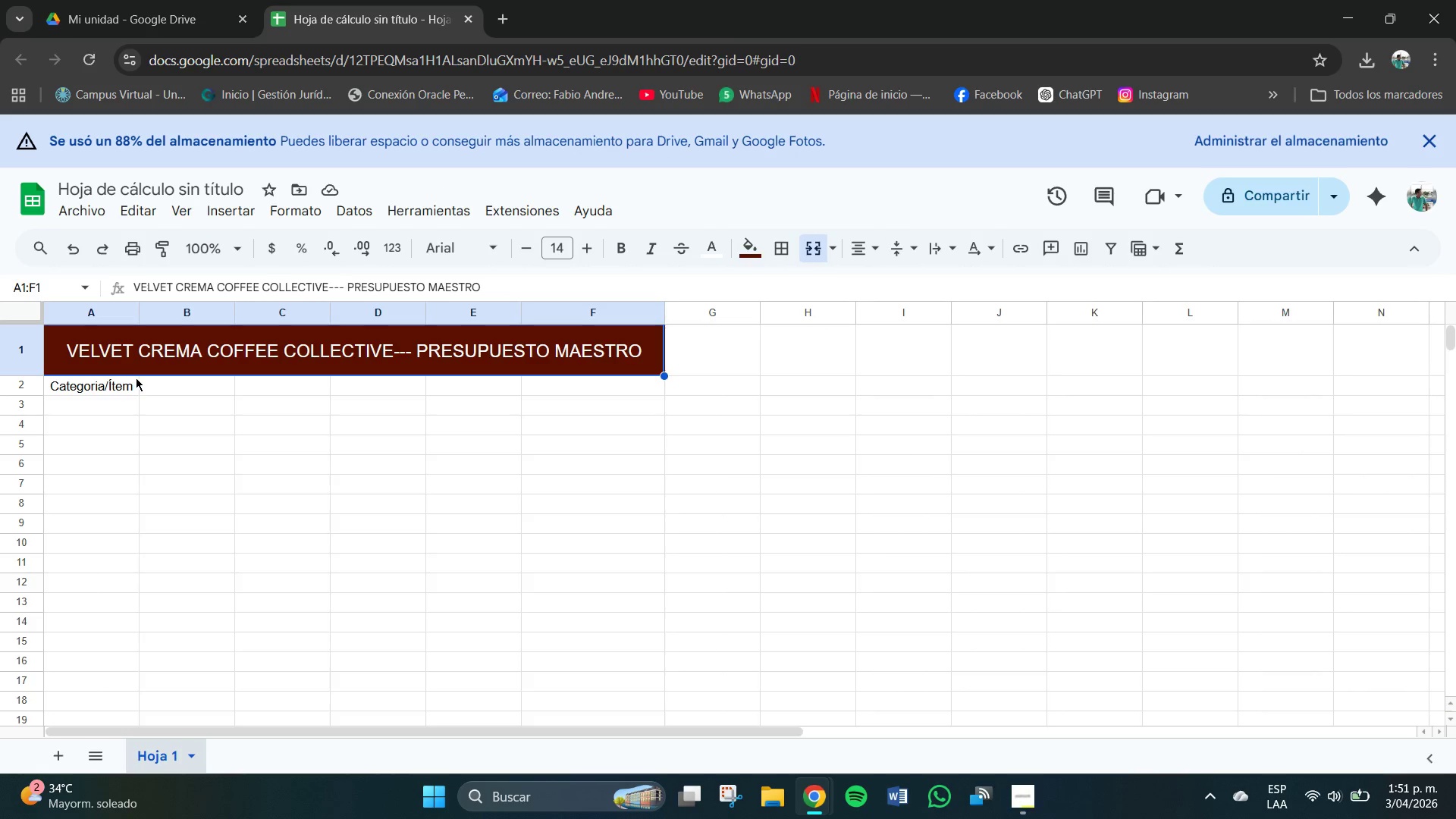 
left_click_drag(start_coordinate=[138, 383], to_coordinate=[153, 388])
 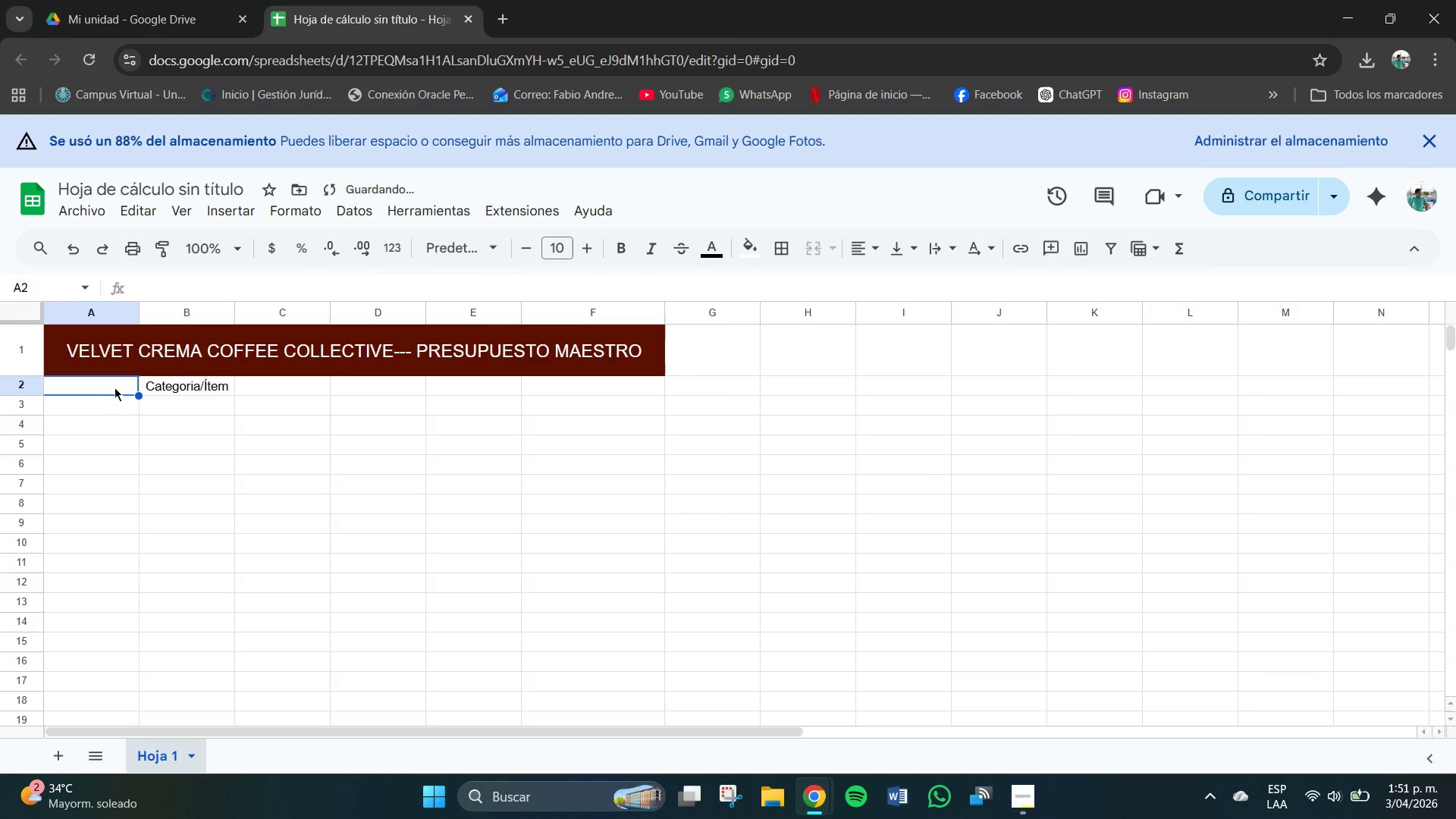 
left_click([115, 388])
 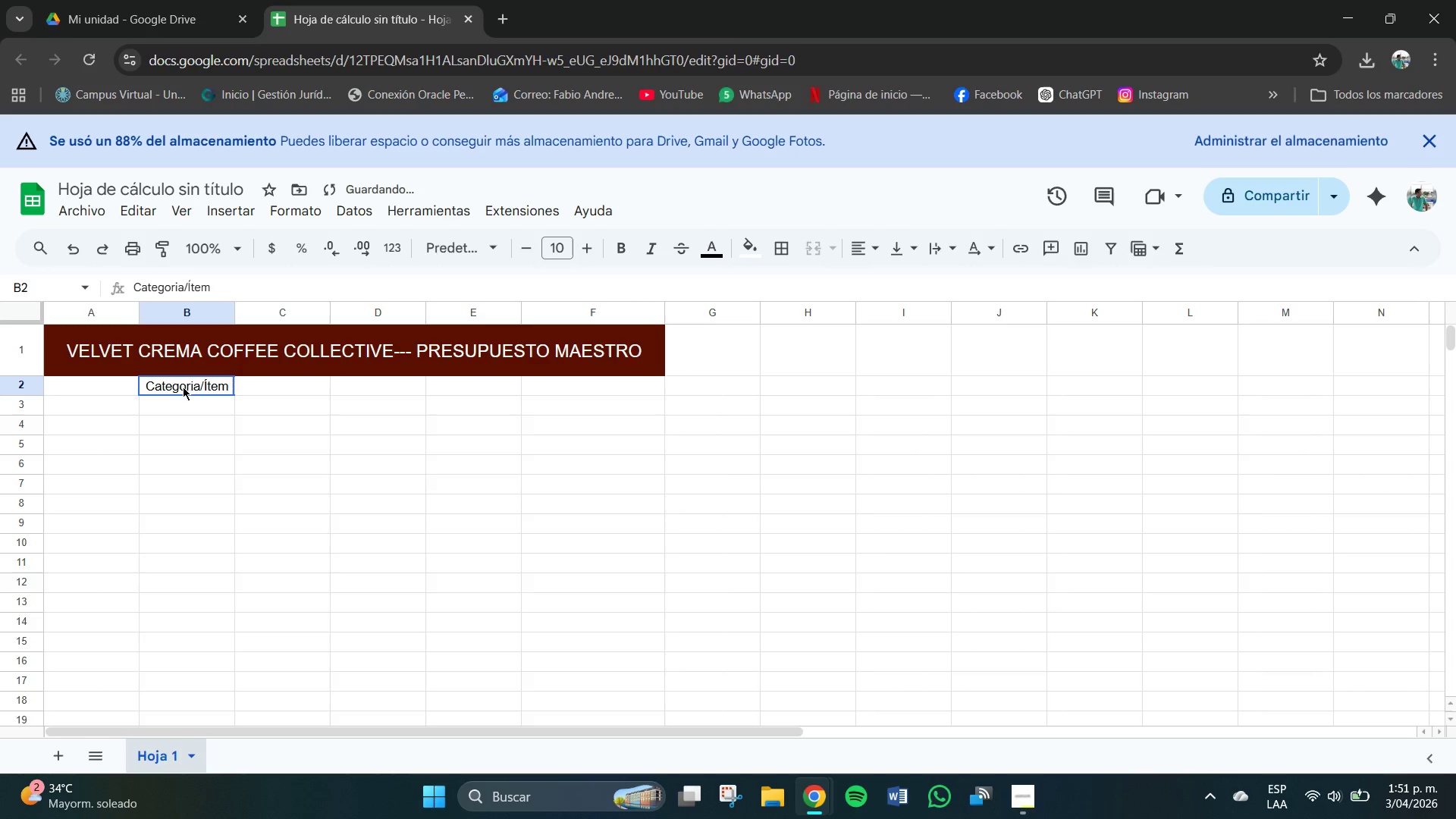 
left_click_drag(start_coordinate=[195, 387], to_coordinate=[99, 384])
 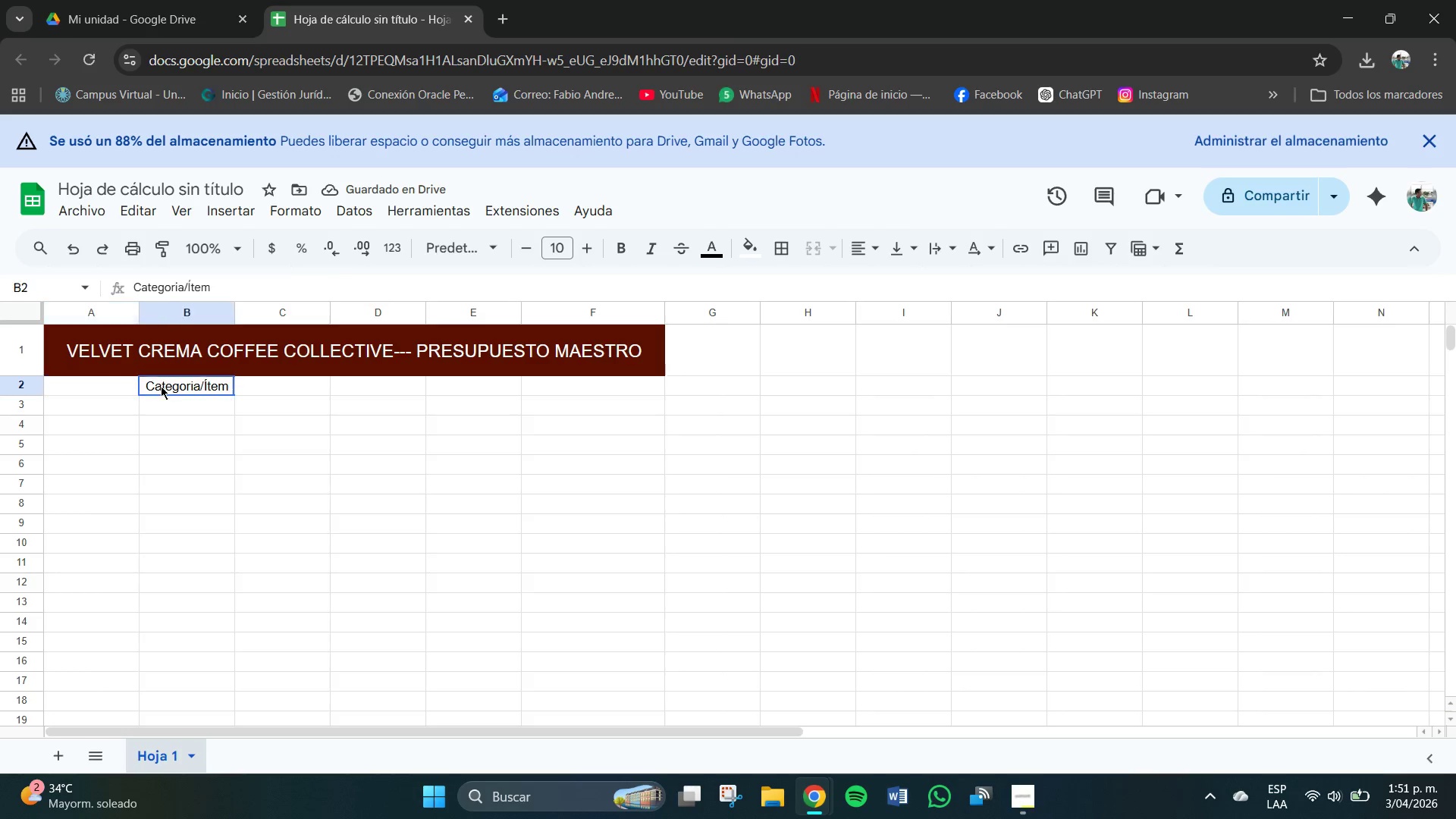 
left_click_drag(start_coordinate=[160, 386], to_coordinate=[80, 384])
 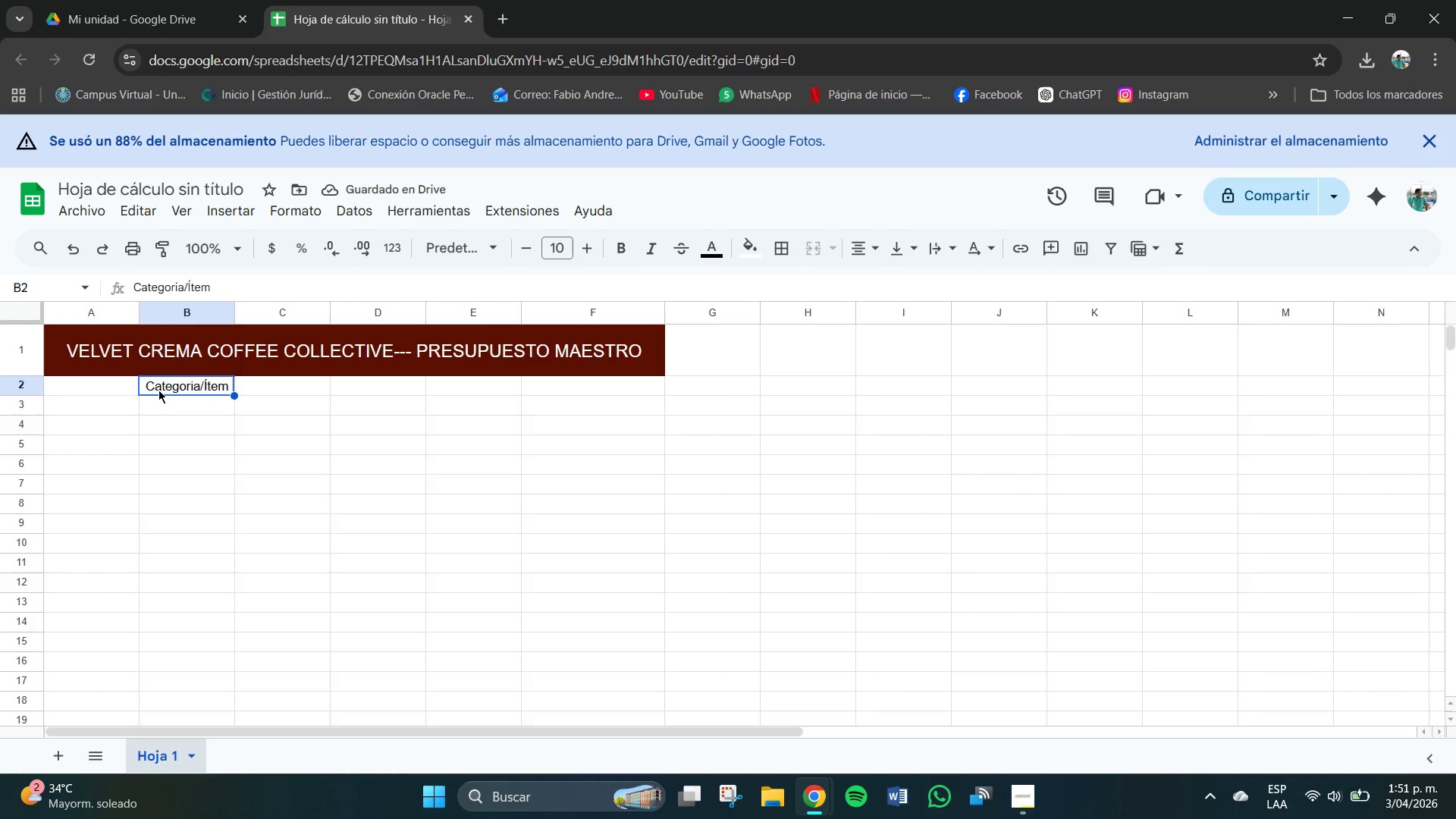 
left_click([158, 390])
 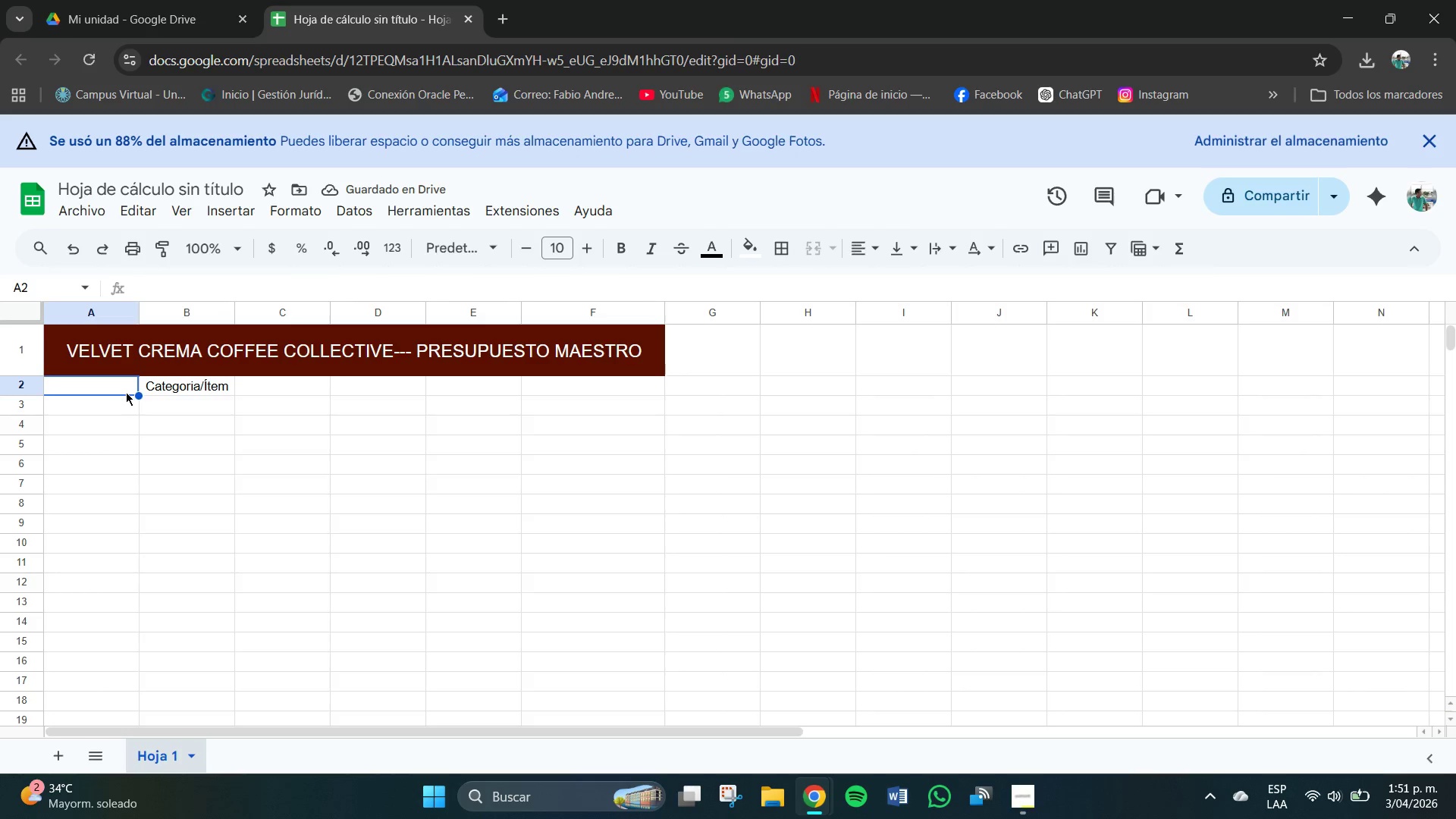 
triple_click([126, 392])
 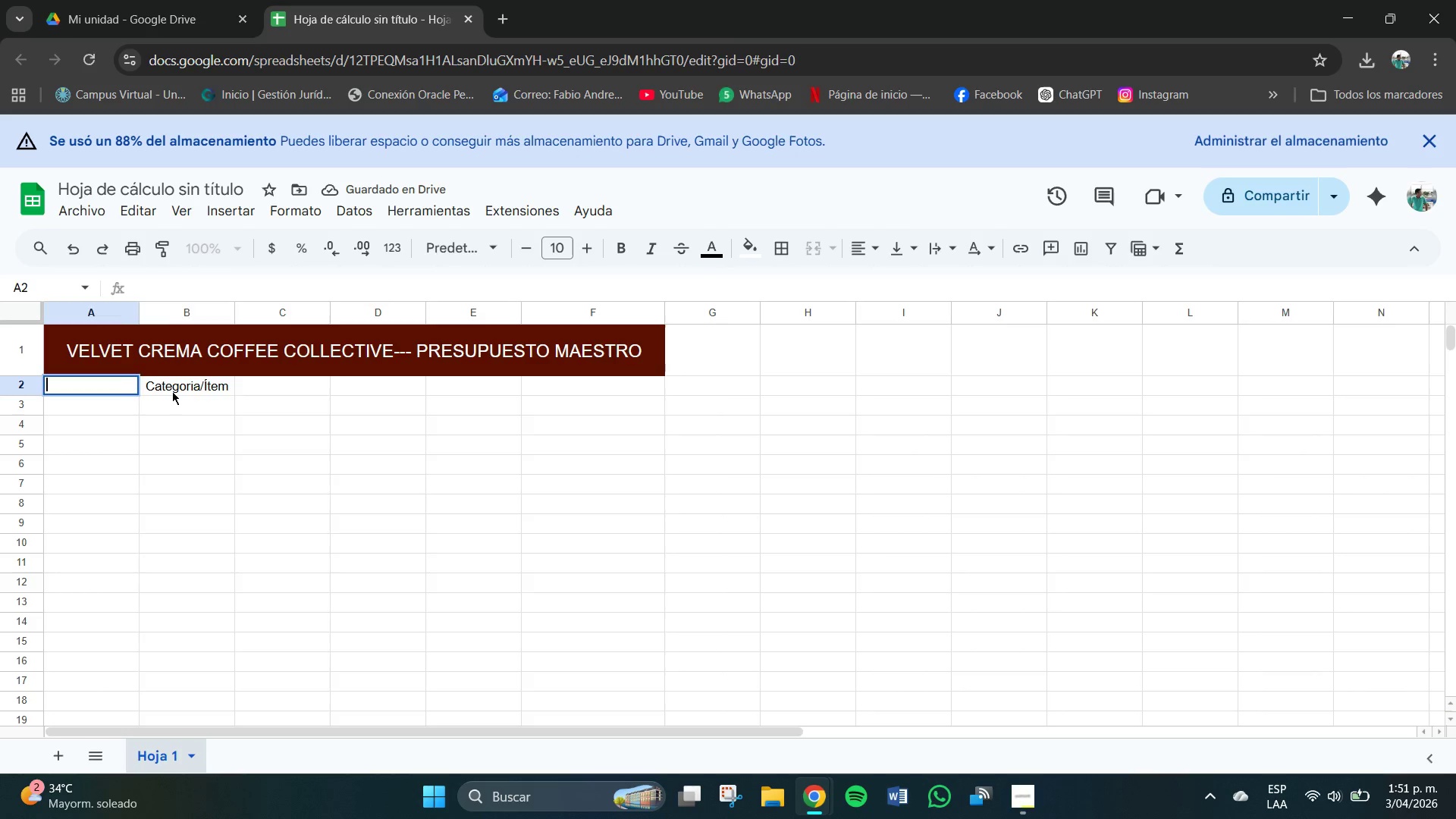 
triple_click([172, 391])
 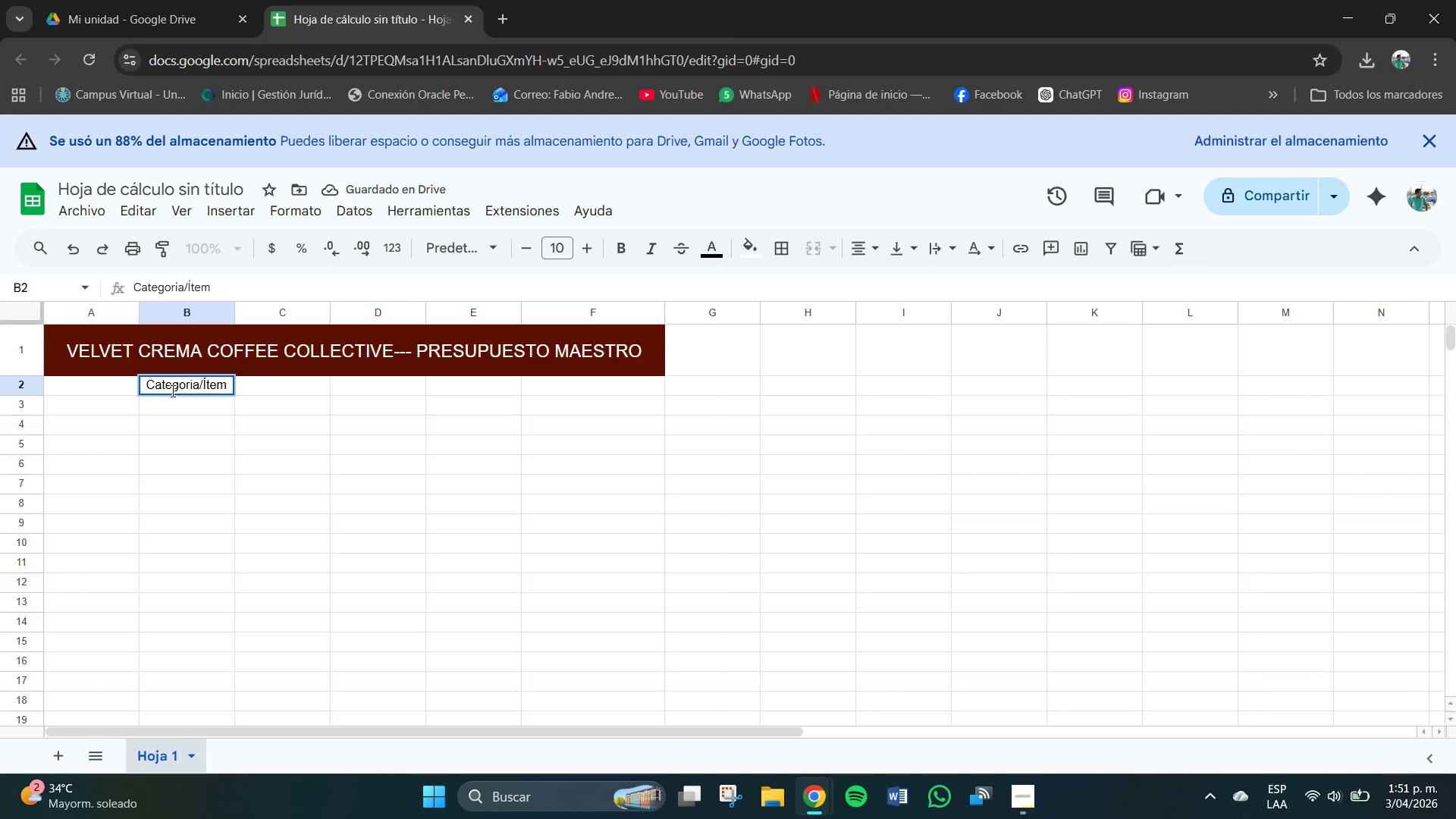 
key(Control+Z)
 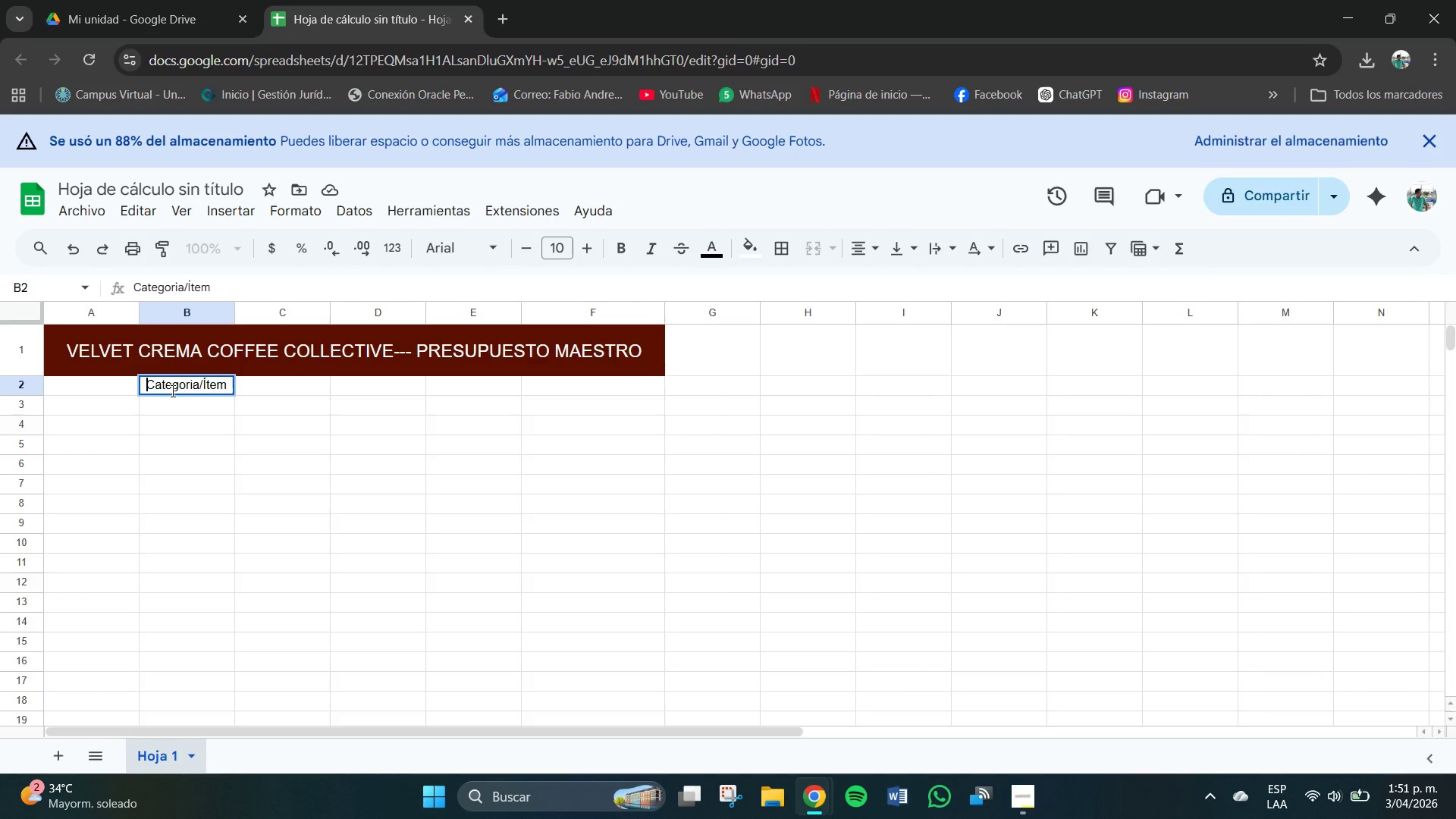 
key(Control+Z)
 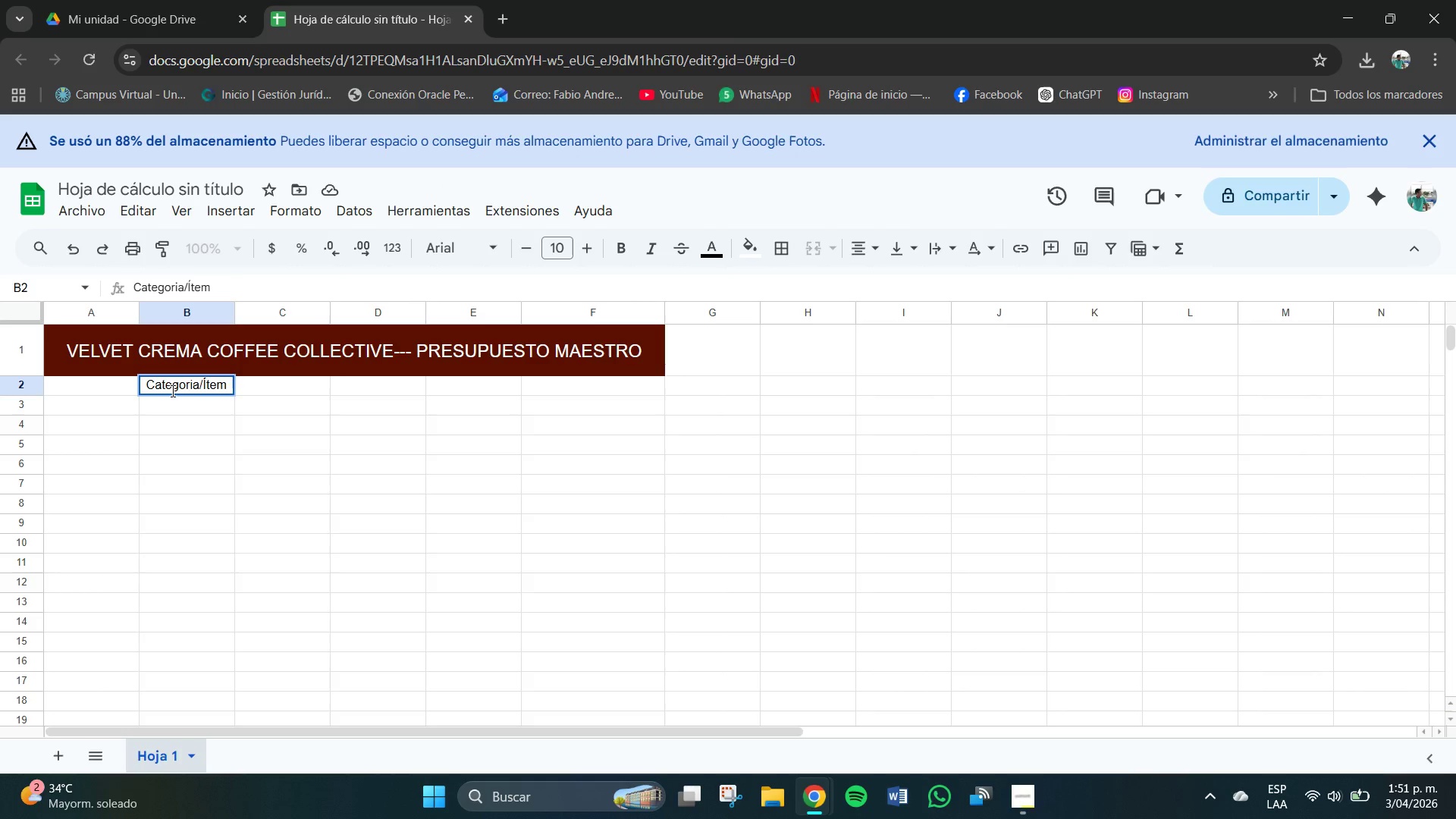 
key(Control+Z)
 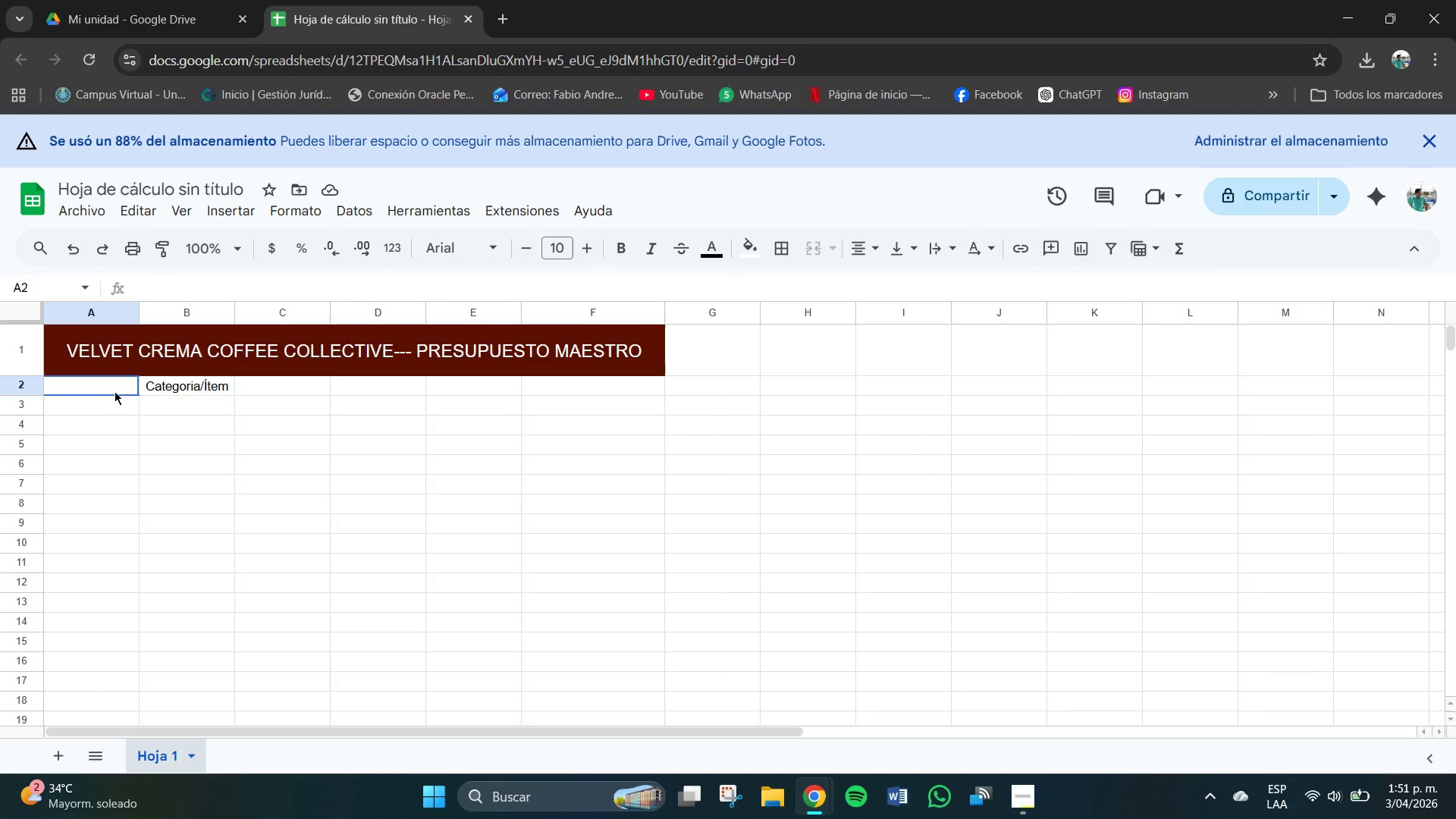 
left_click([115, 391])
 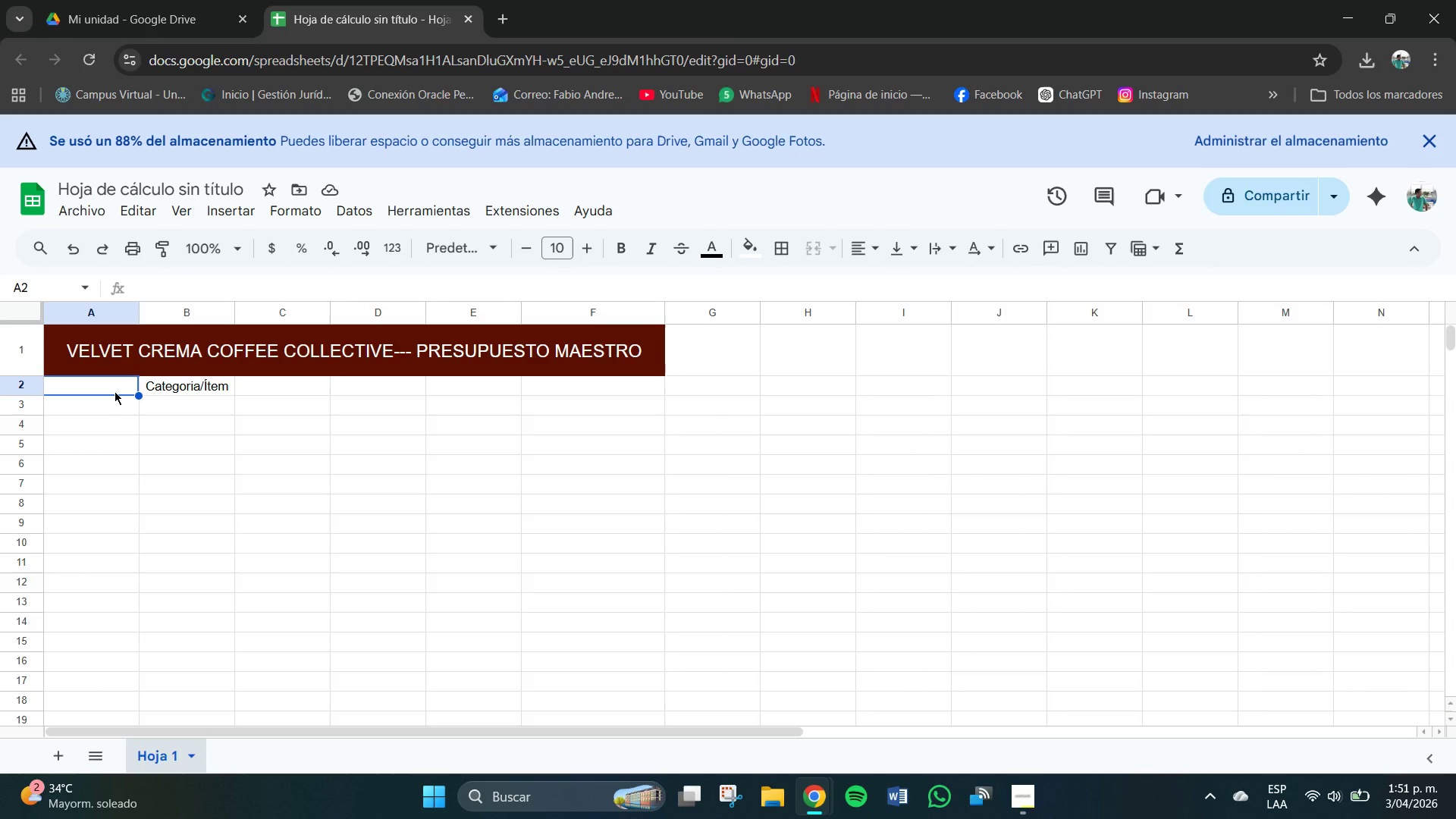 
key(Control+Z)
 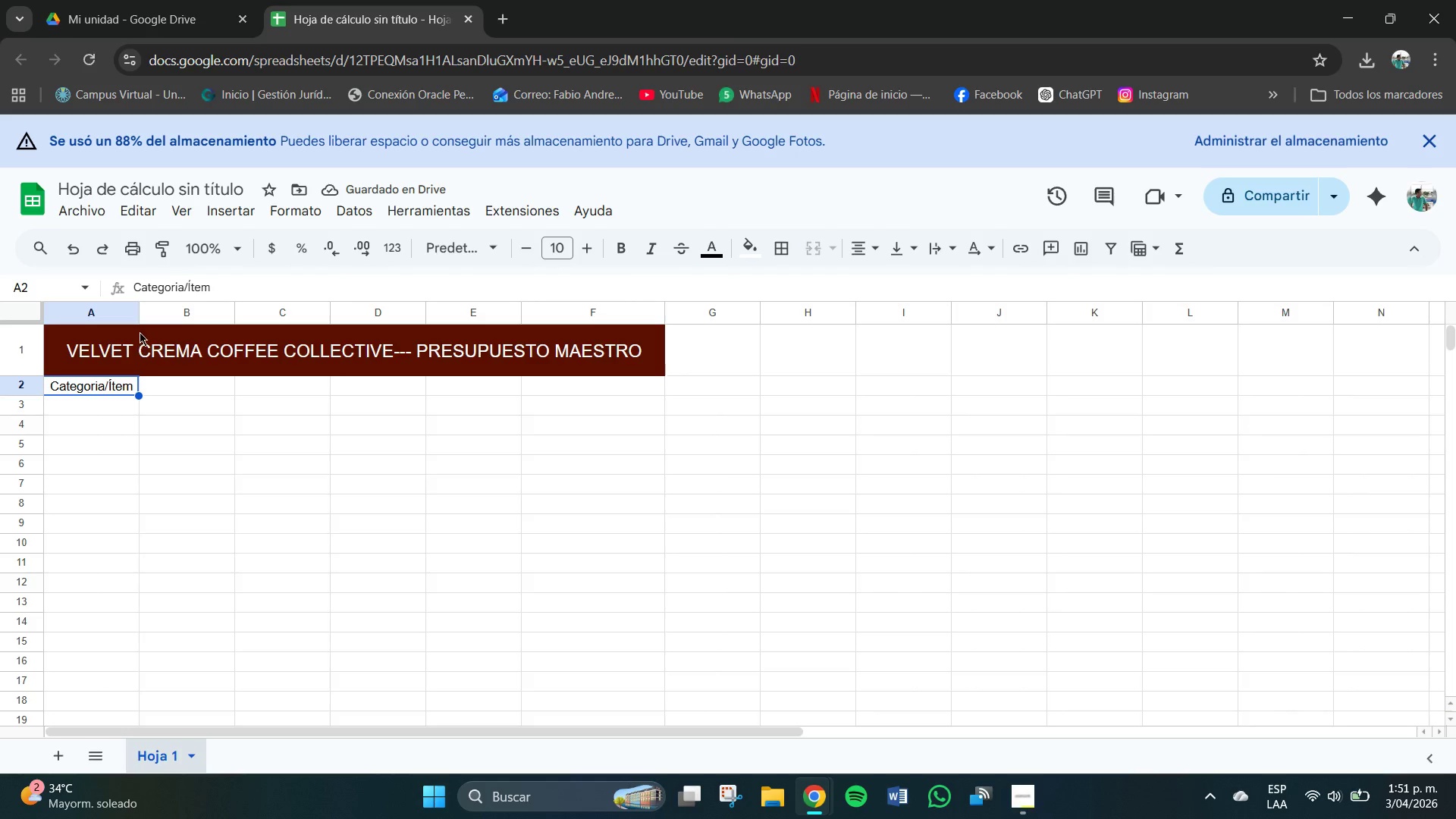 
left_click_drag(start_coordinate=[138, 312], to_coordinate=[206, 329])
 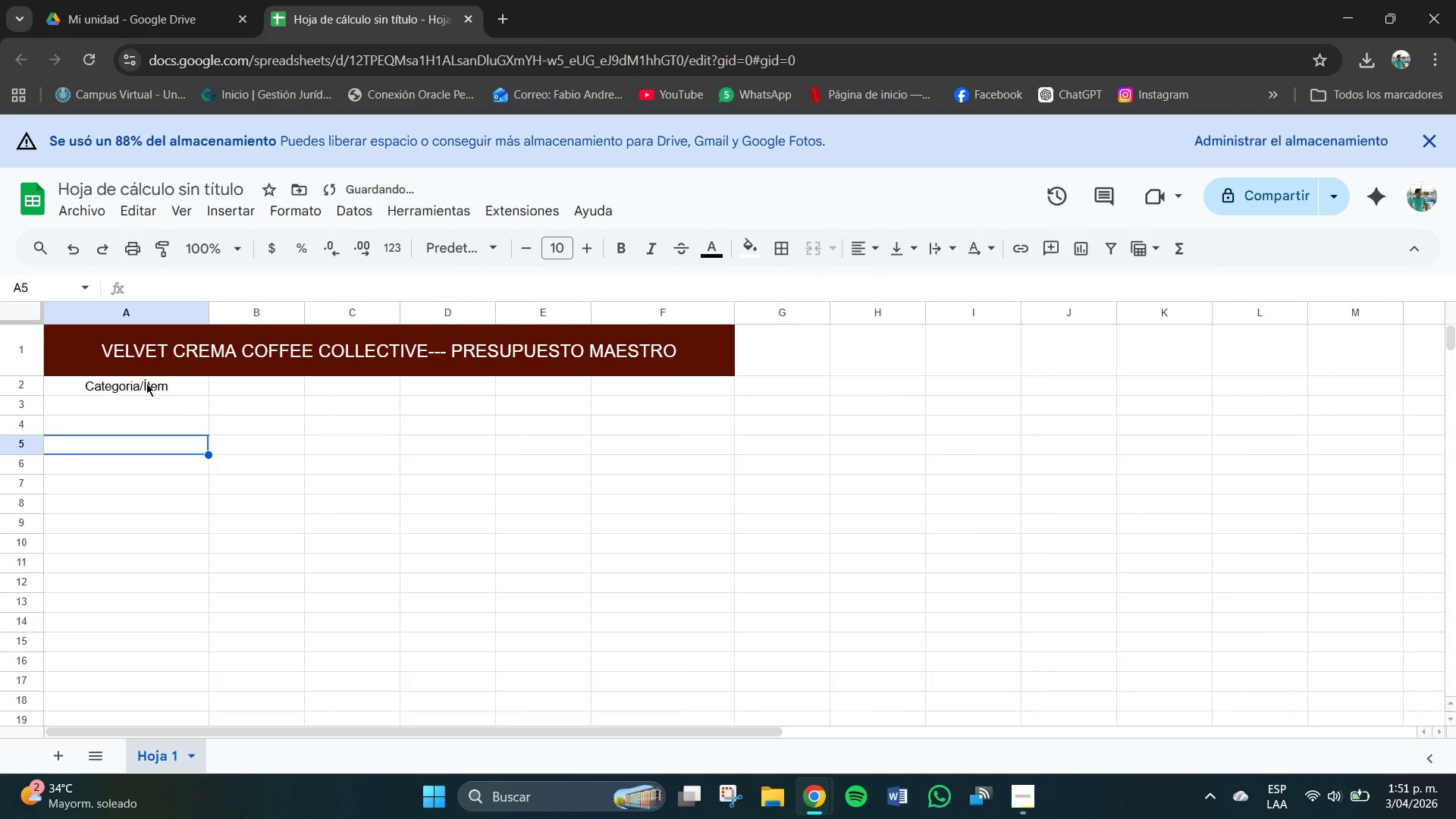 
double_click([143, 380])
 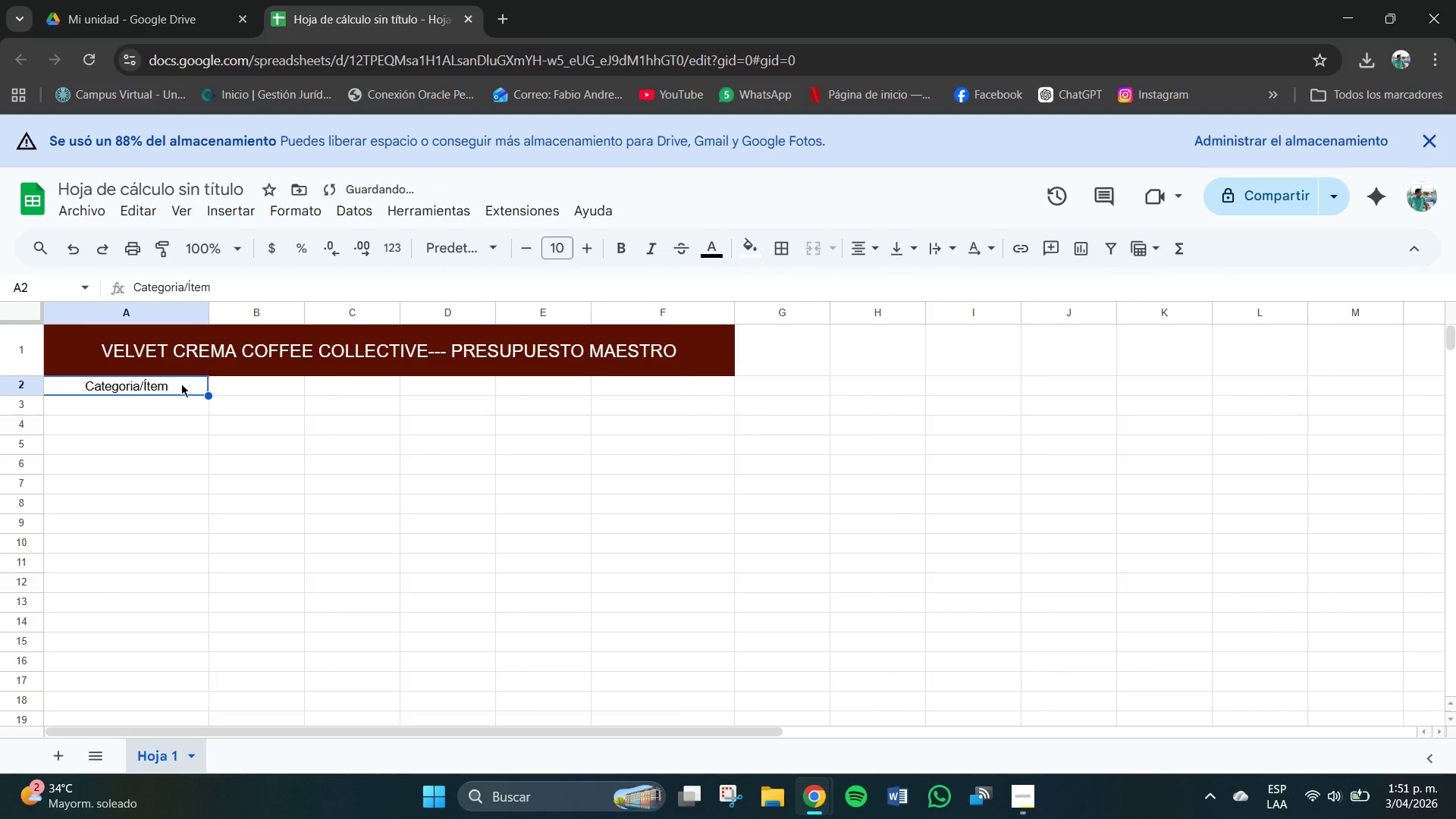 
double_click([181, 384])
 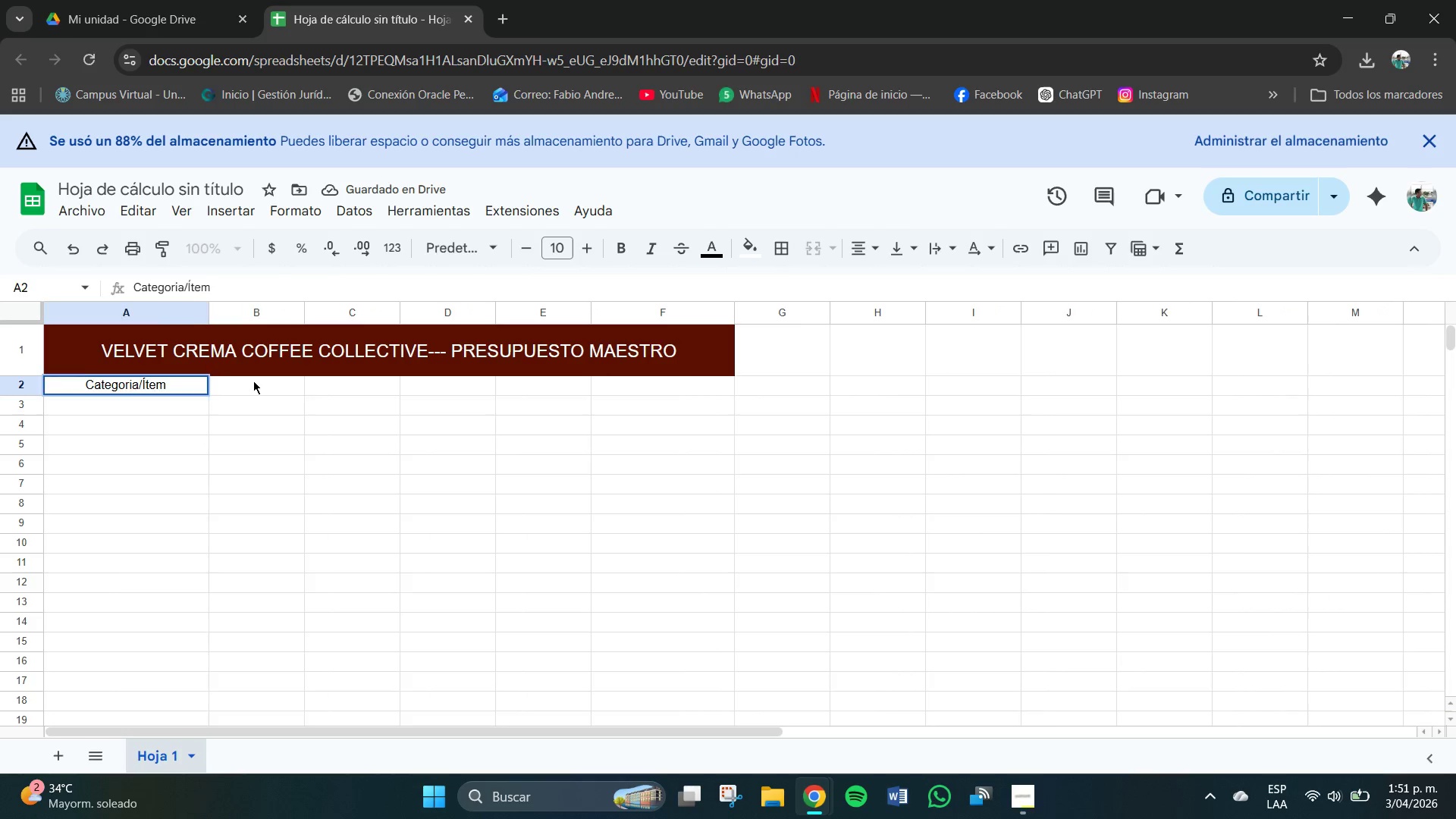 
left_click([253, 381])
 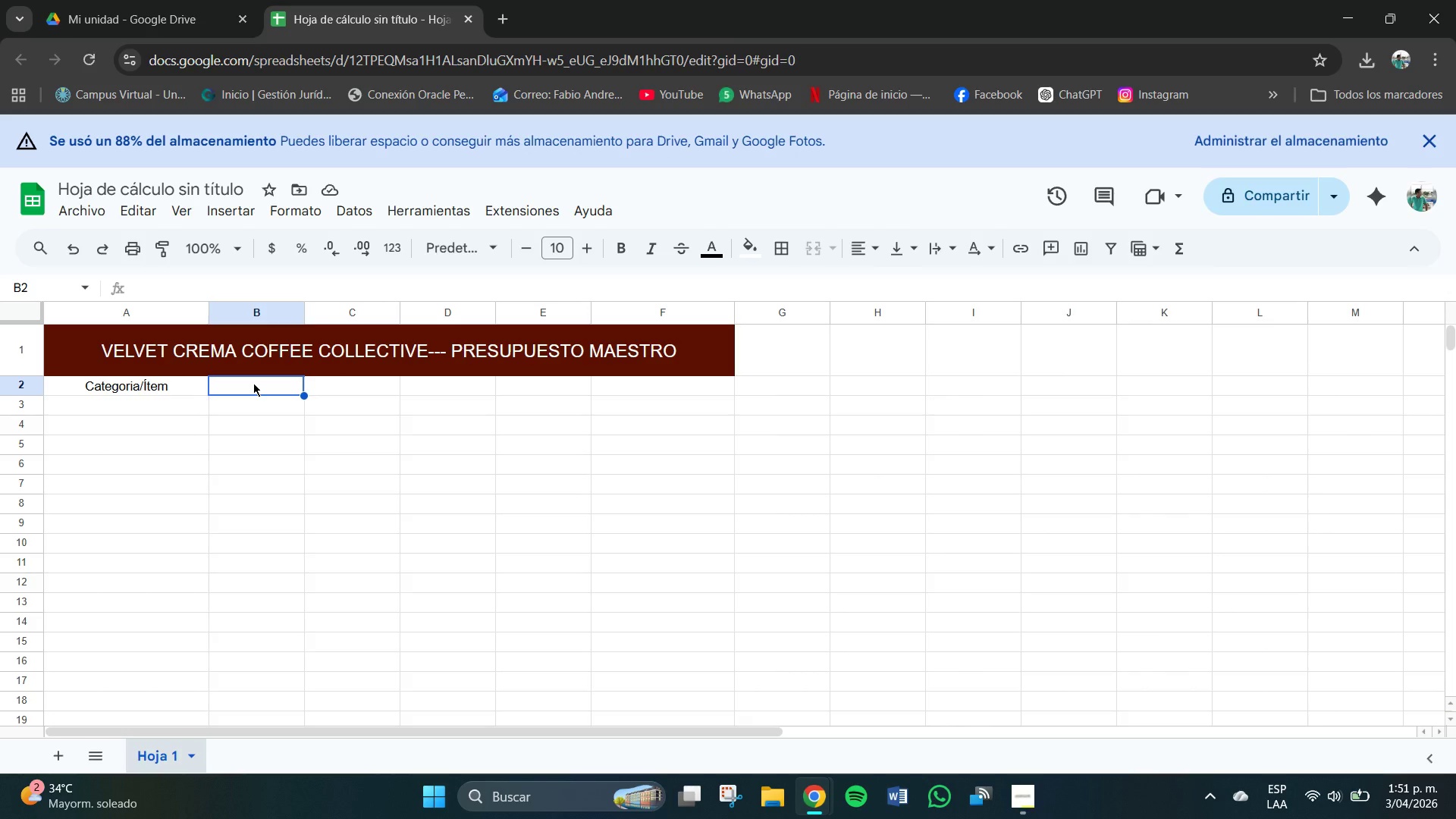 
type(Pori)
key(Backspace)
key(Backspace)
type(ro)
key(Backspace)
key(Backspace)
key(Backspace)
type(royectadoi)
key(Backspace)
type( )
 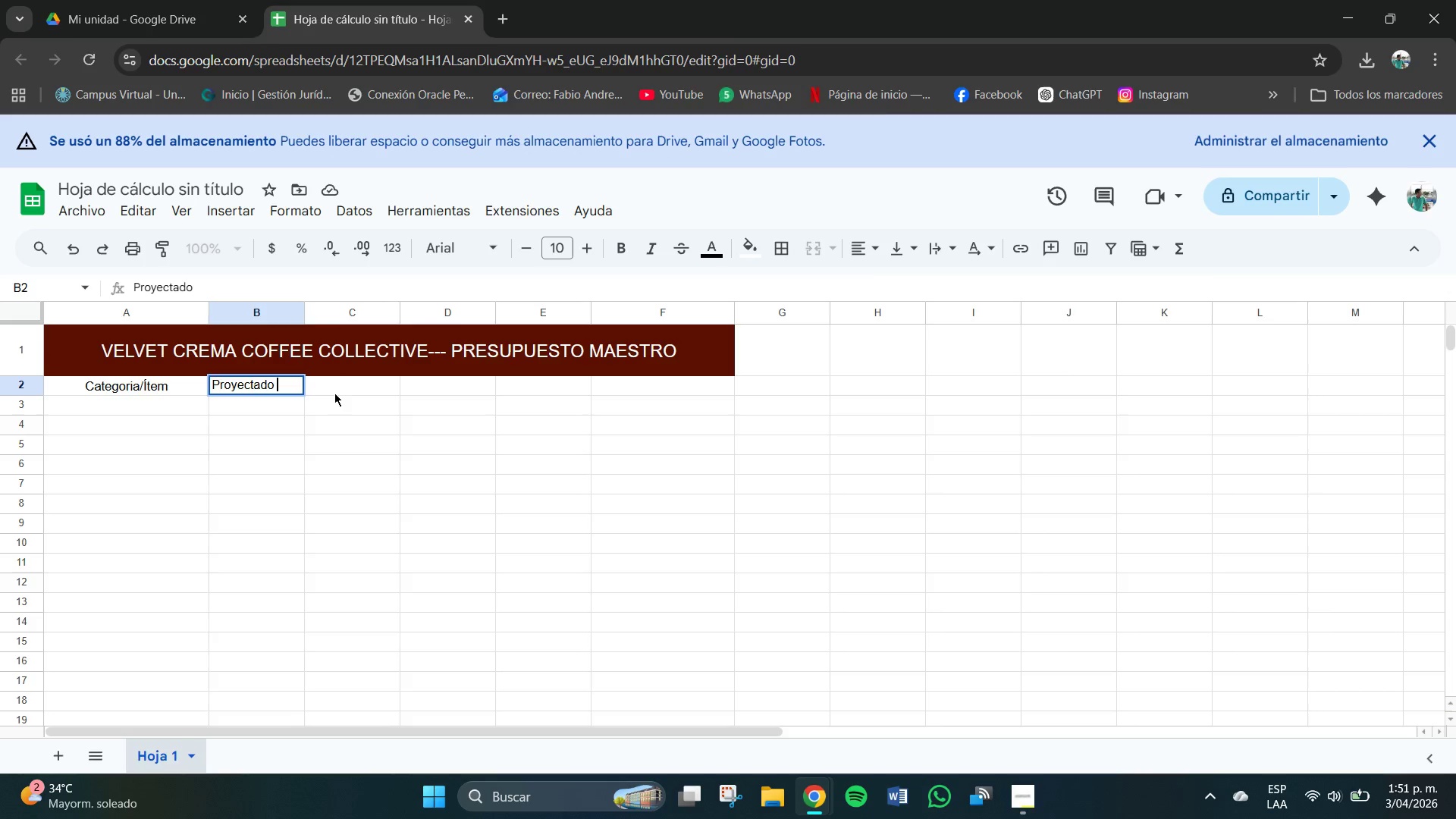 
key(Backspace)
 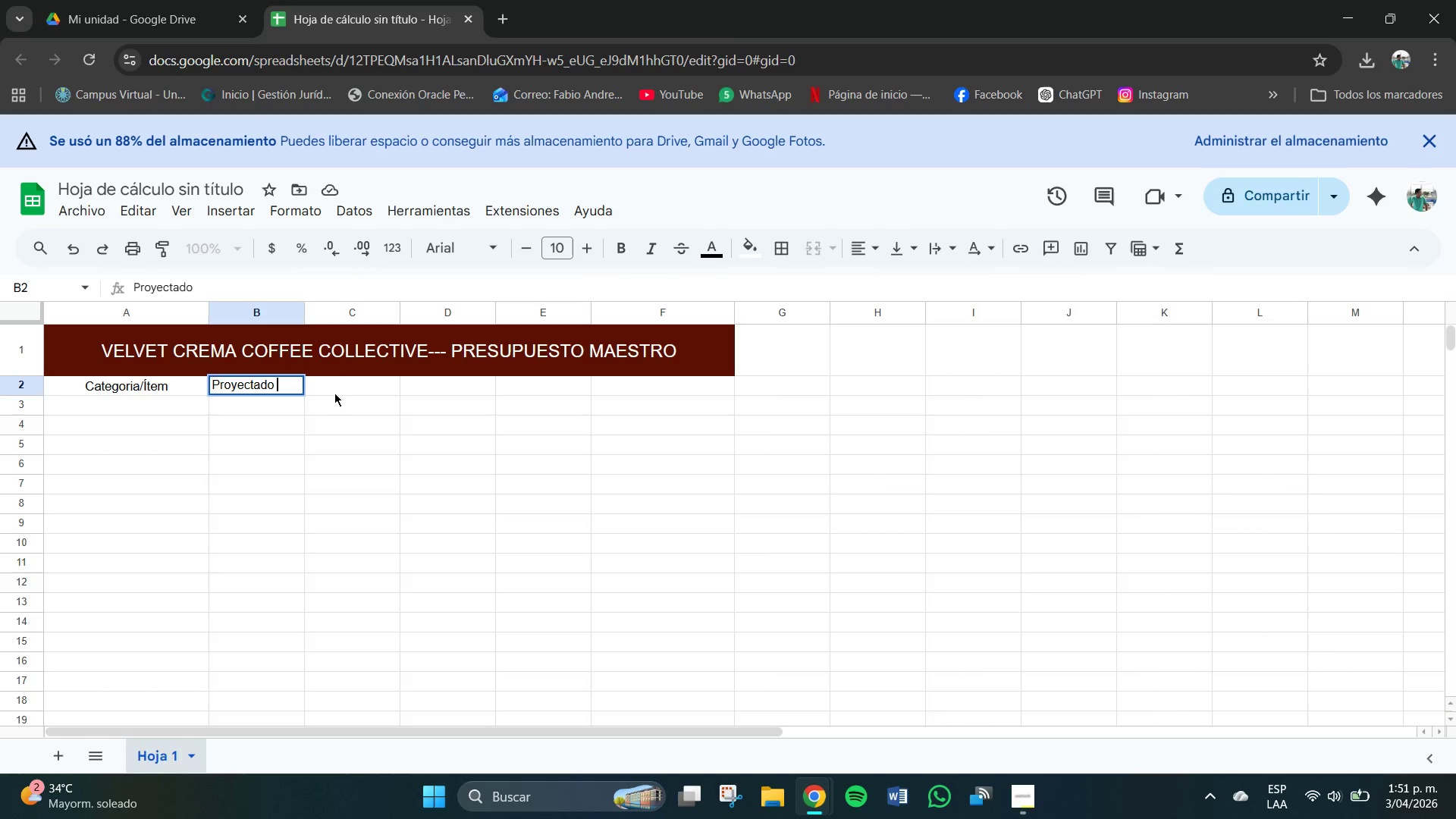 
key(Space)
 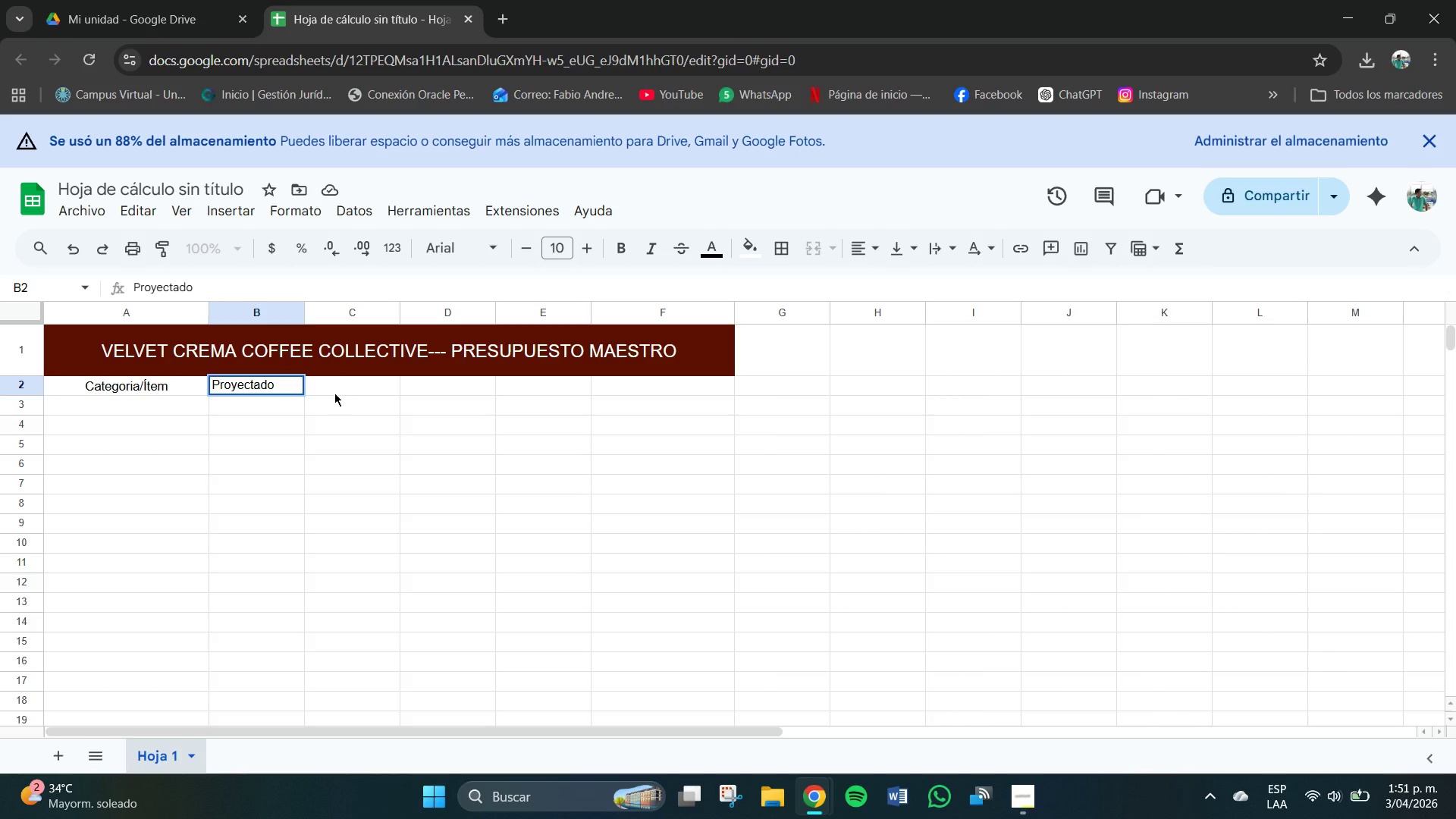 
hold_key(key=Enter, duration=0.55)
 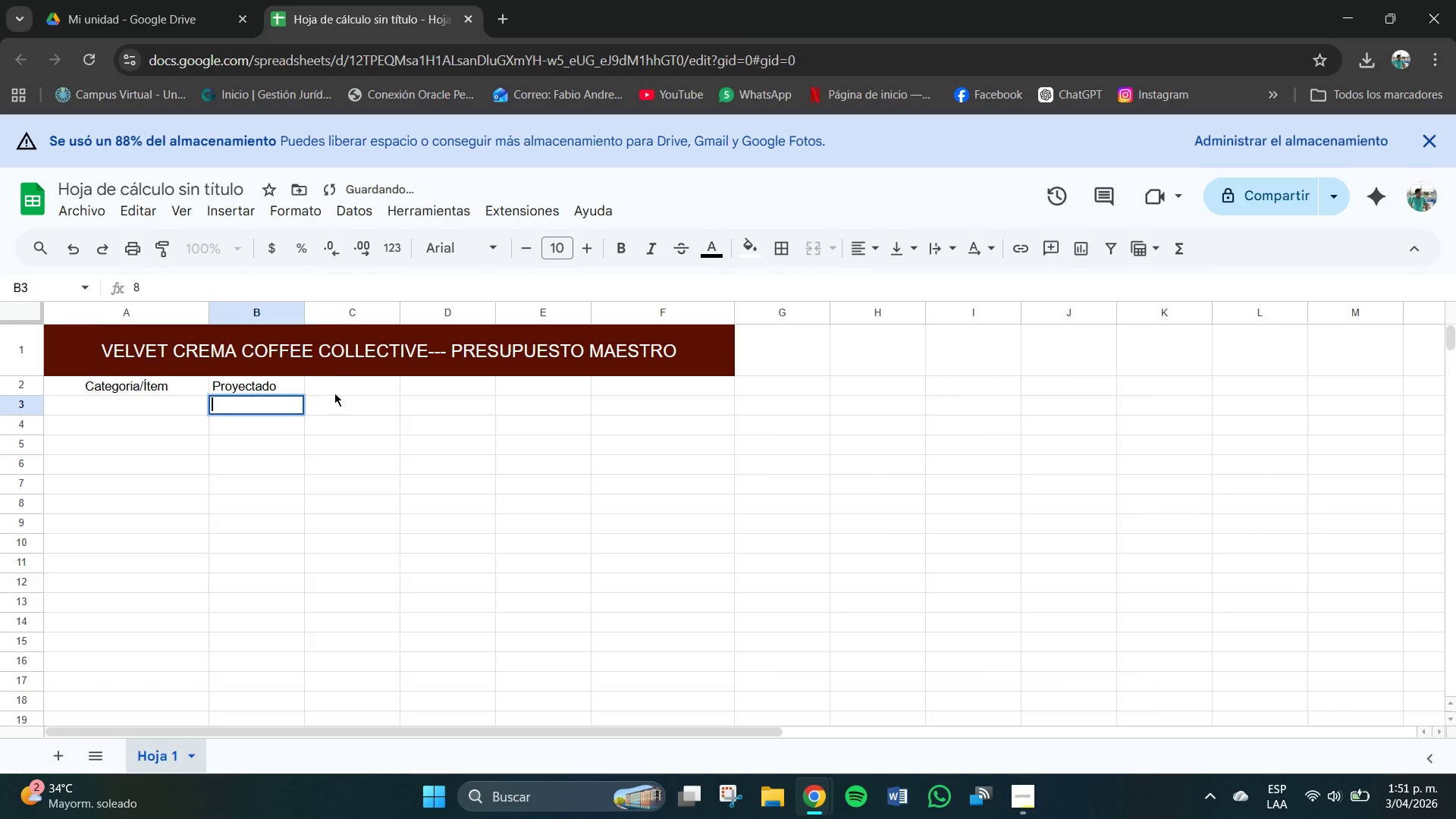 
key(8)
 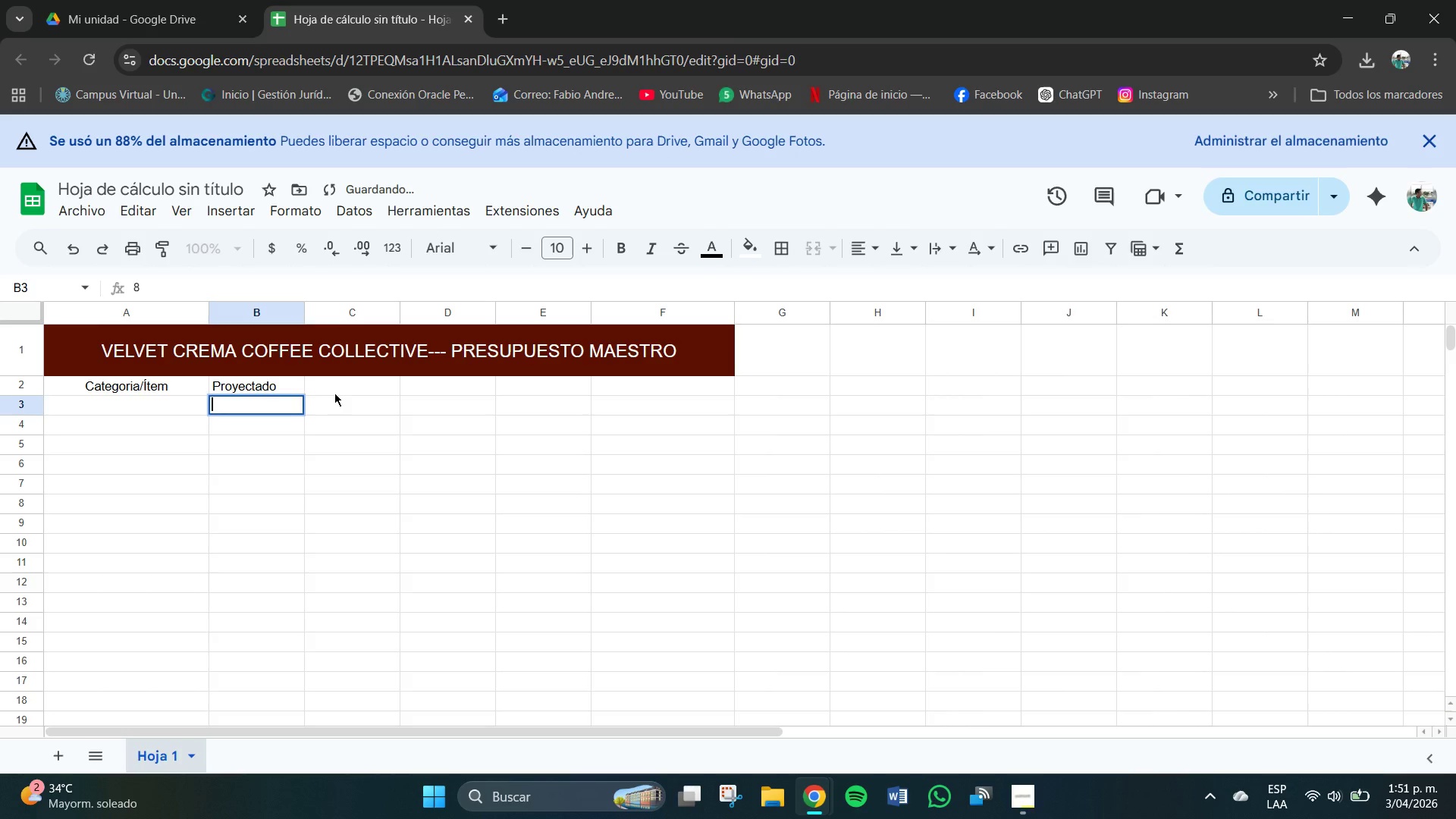 
key(Backspace)
 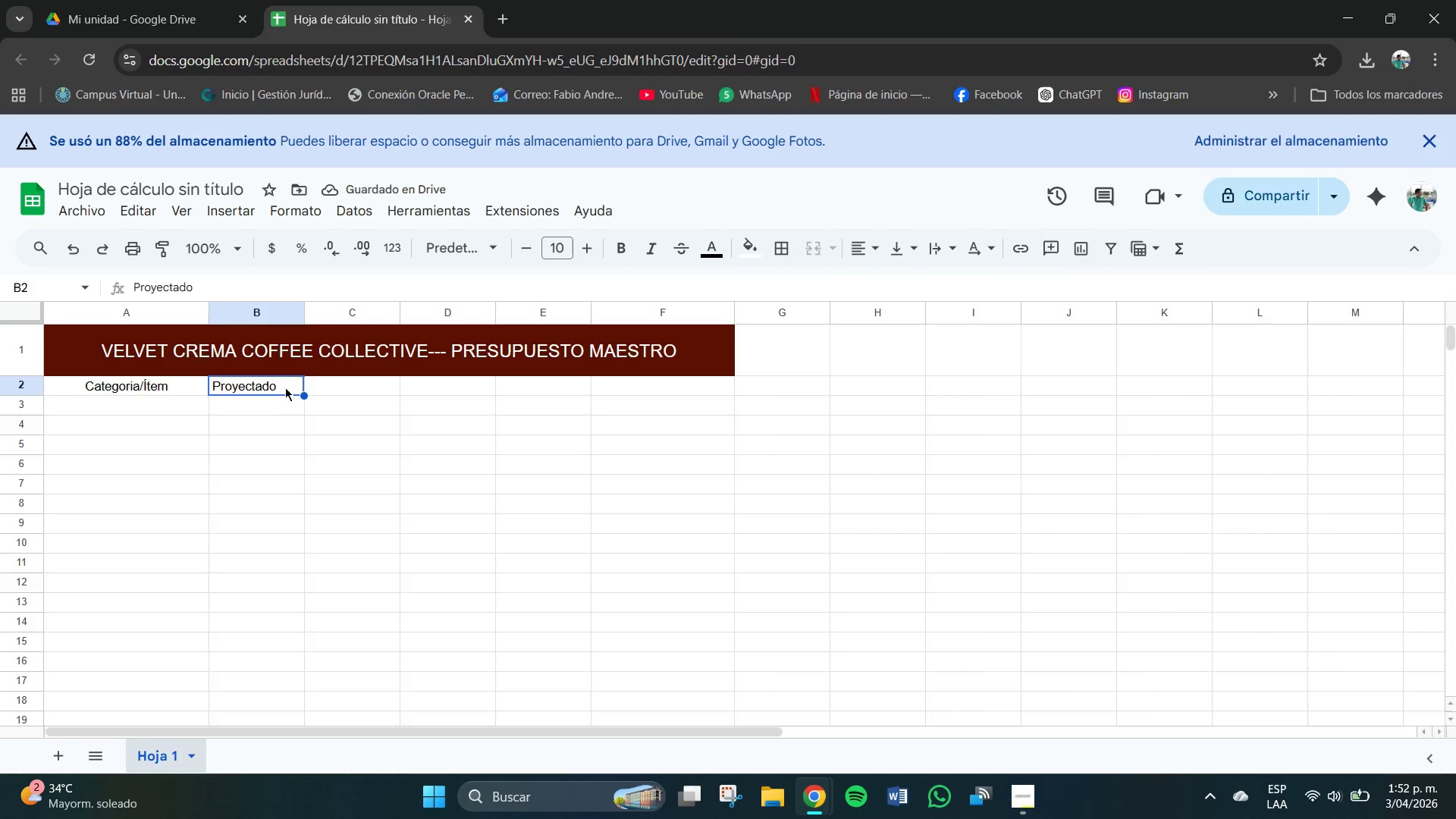 
double_click([285, 388])
 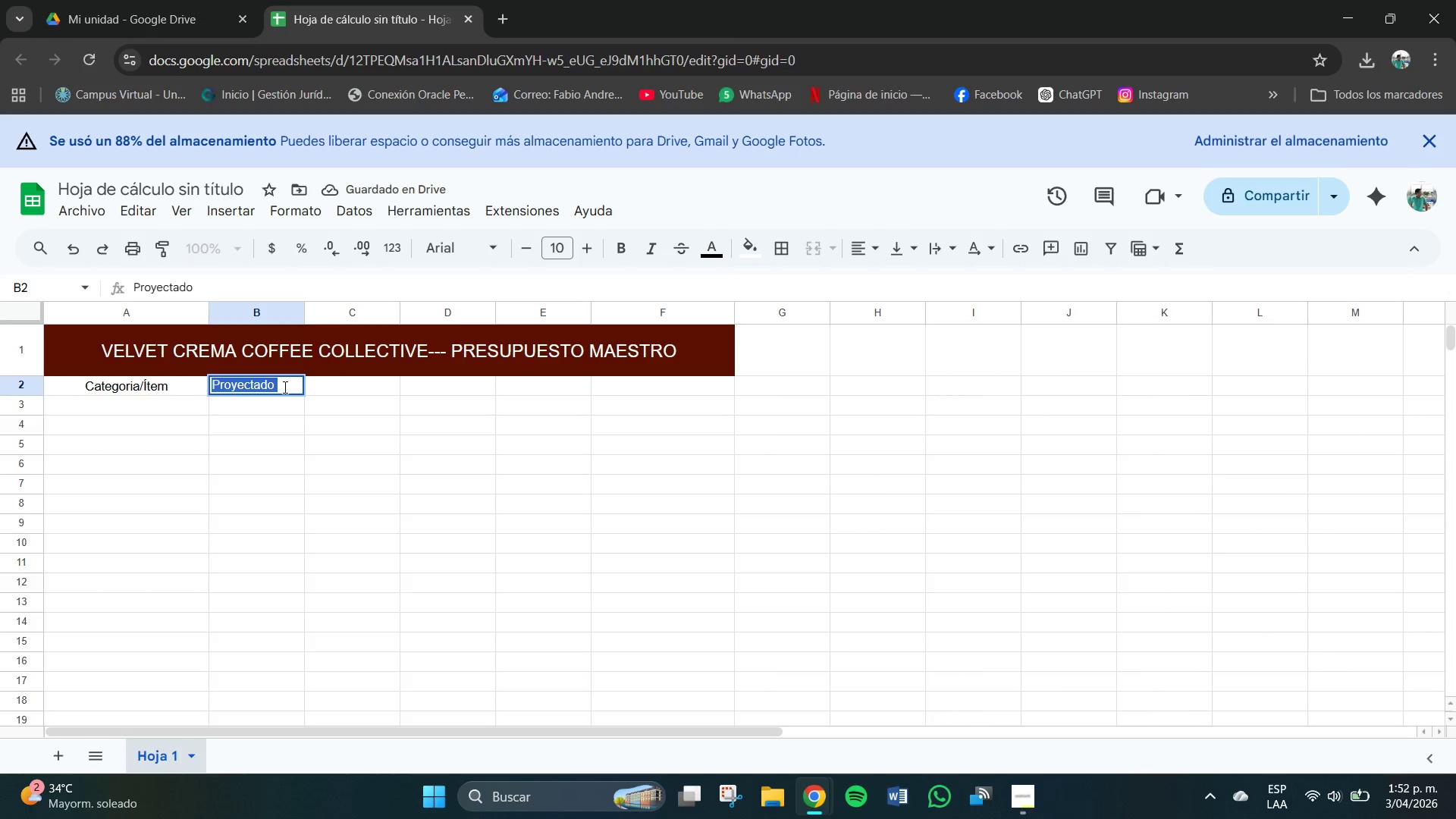 
triple_click([285, 388])
 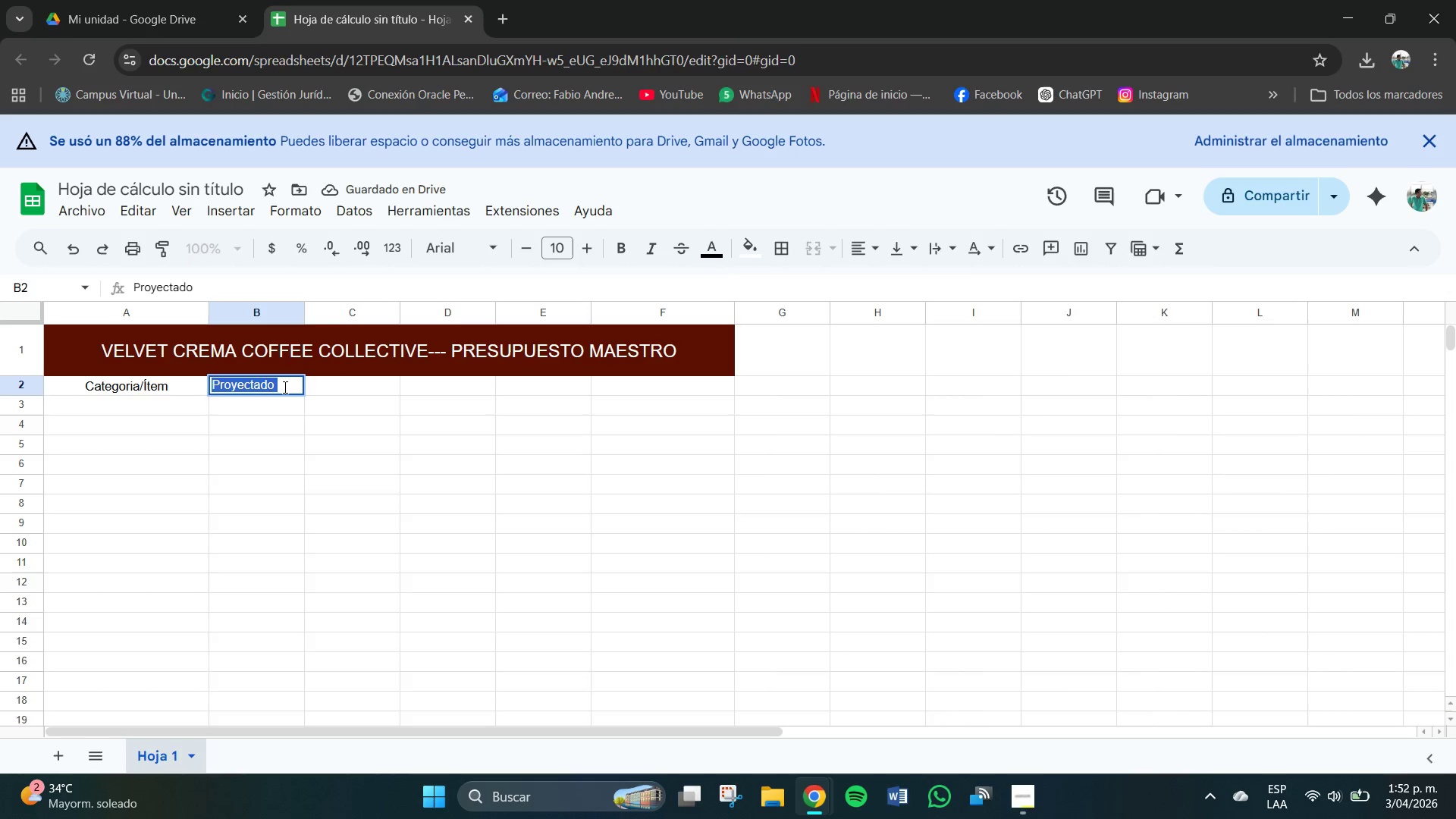 
triple_click([285, 388])
 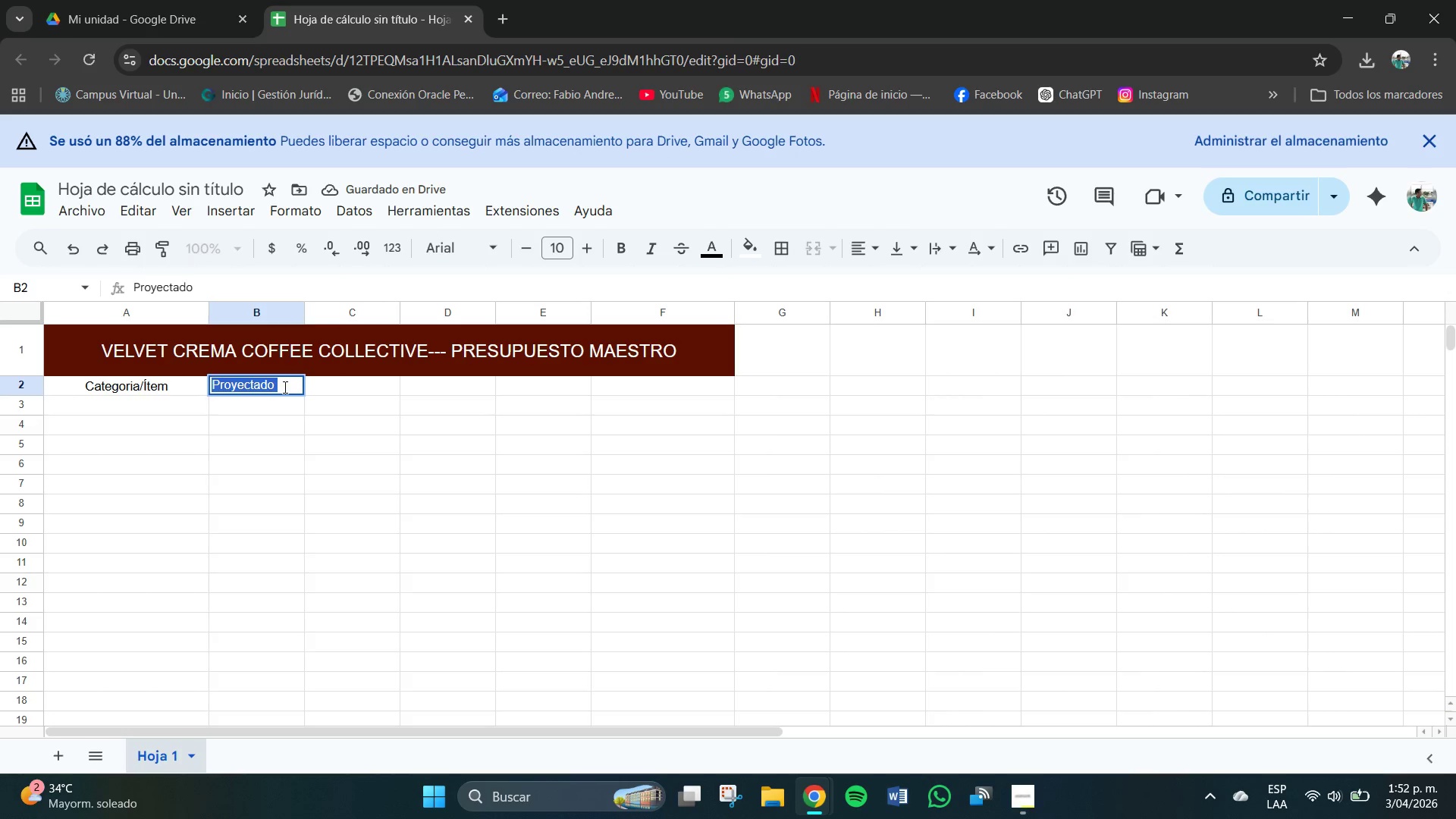 
triple_click([285, 388])
 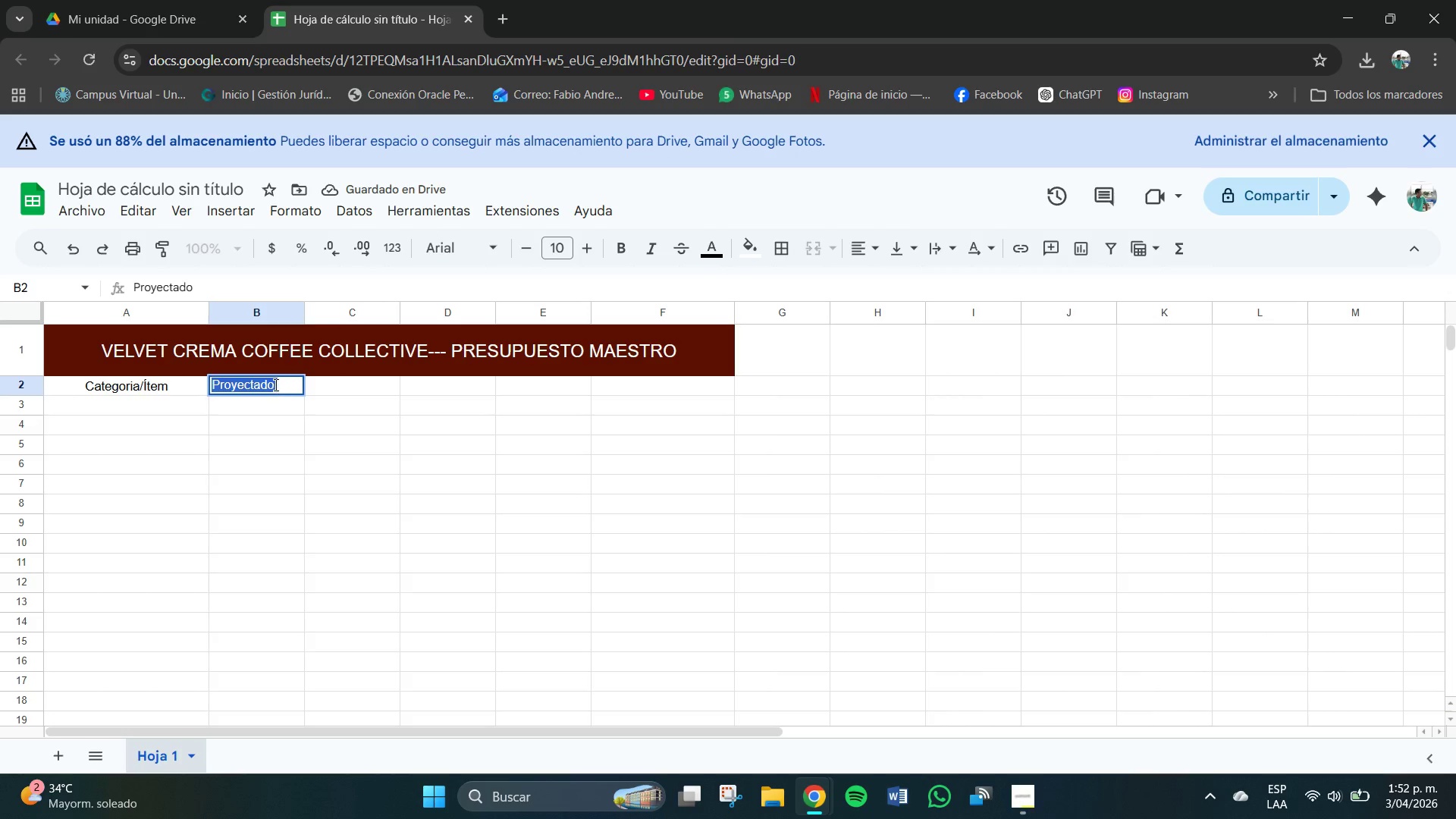 
left_click_drag(start_coordinate=[283, 388], to_coordinate=[277, 385])
 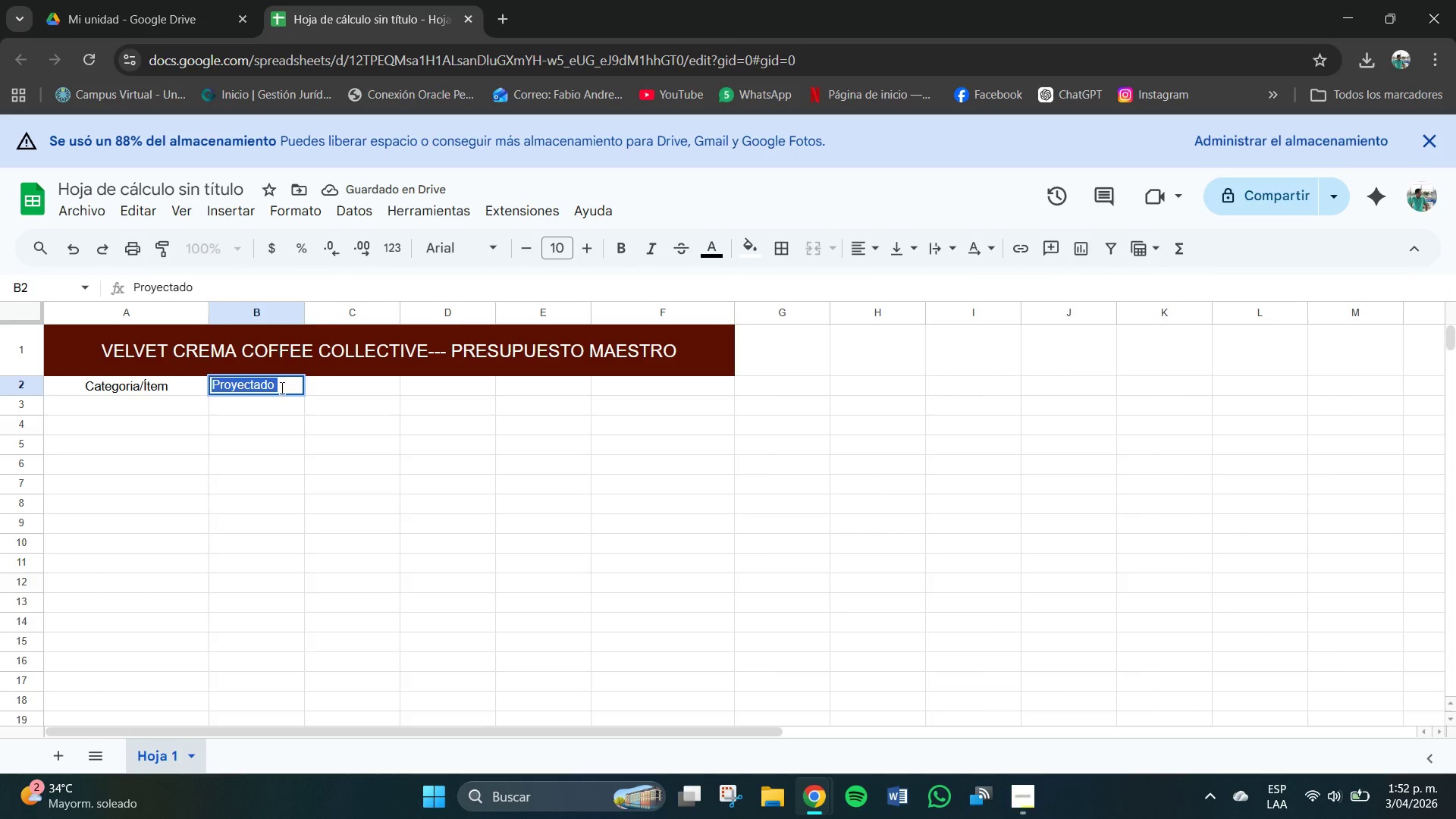 
triple_click([284, 388])
 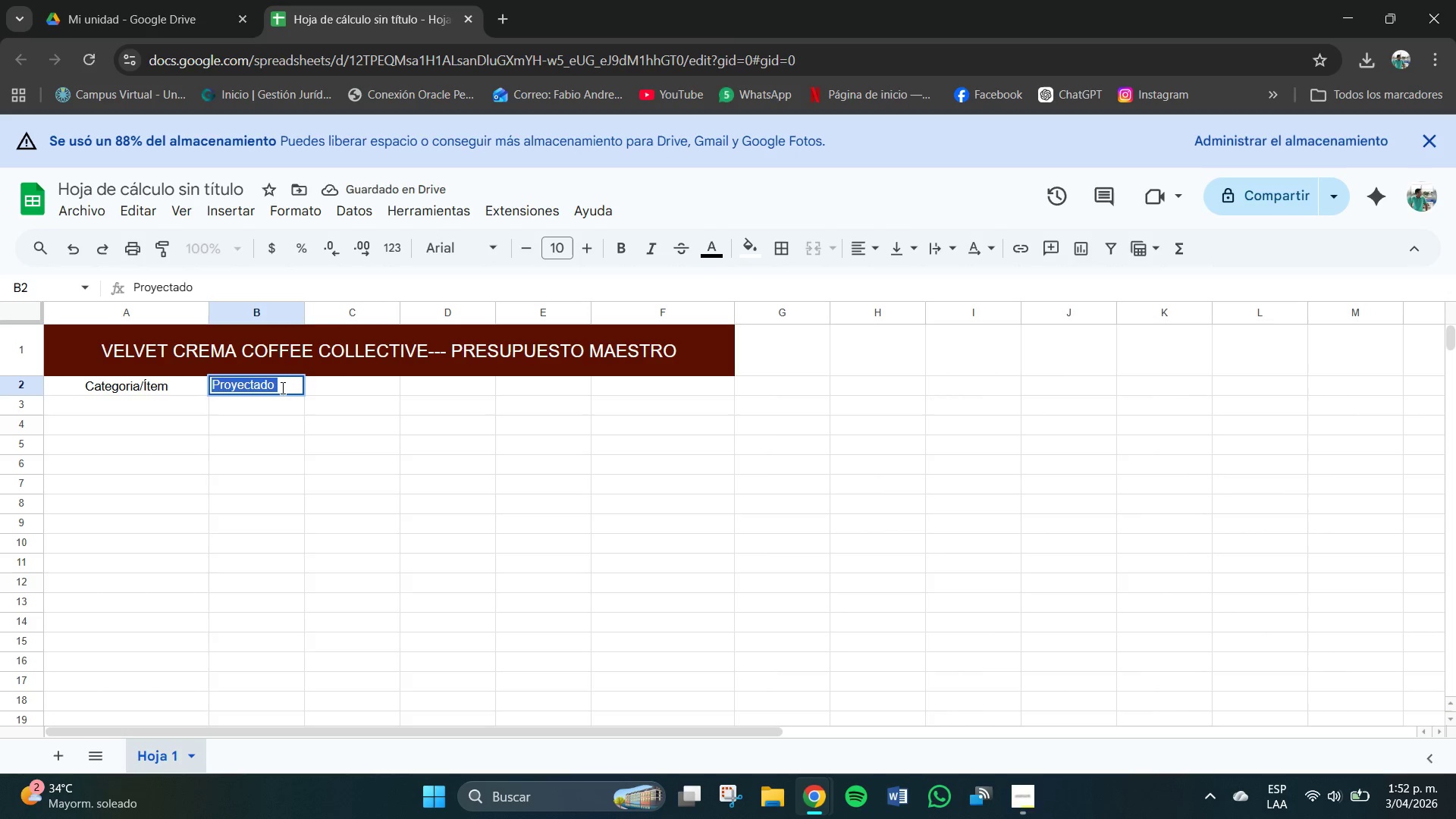 
triple_click([283, 388])
 